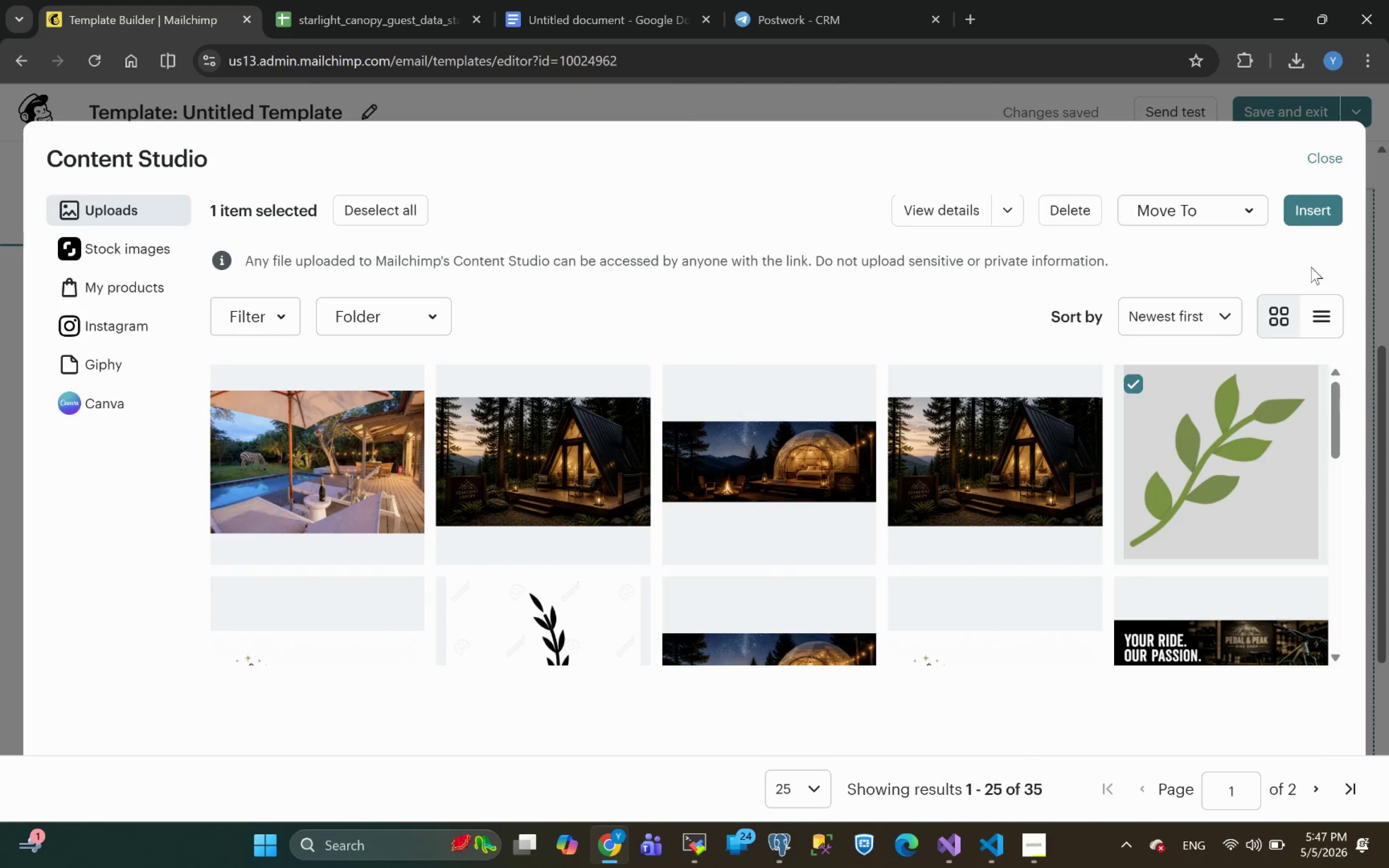 
left_click([1307, 220])
 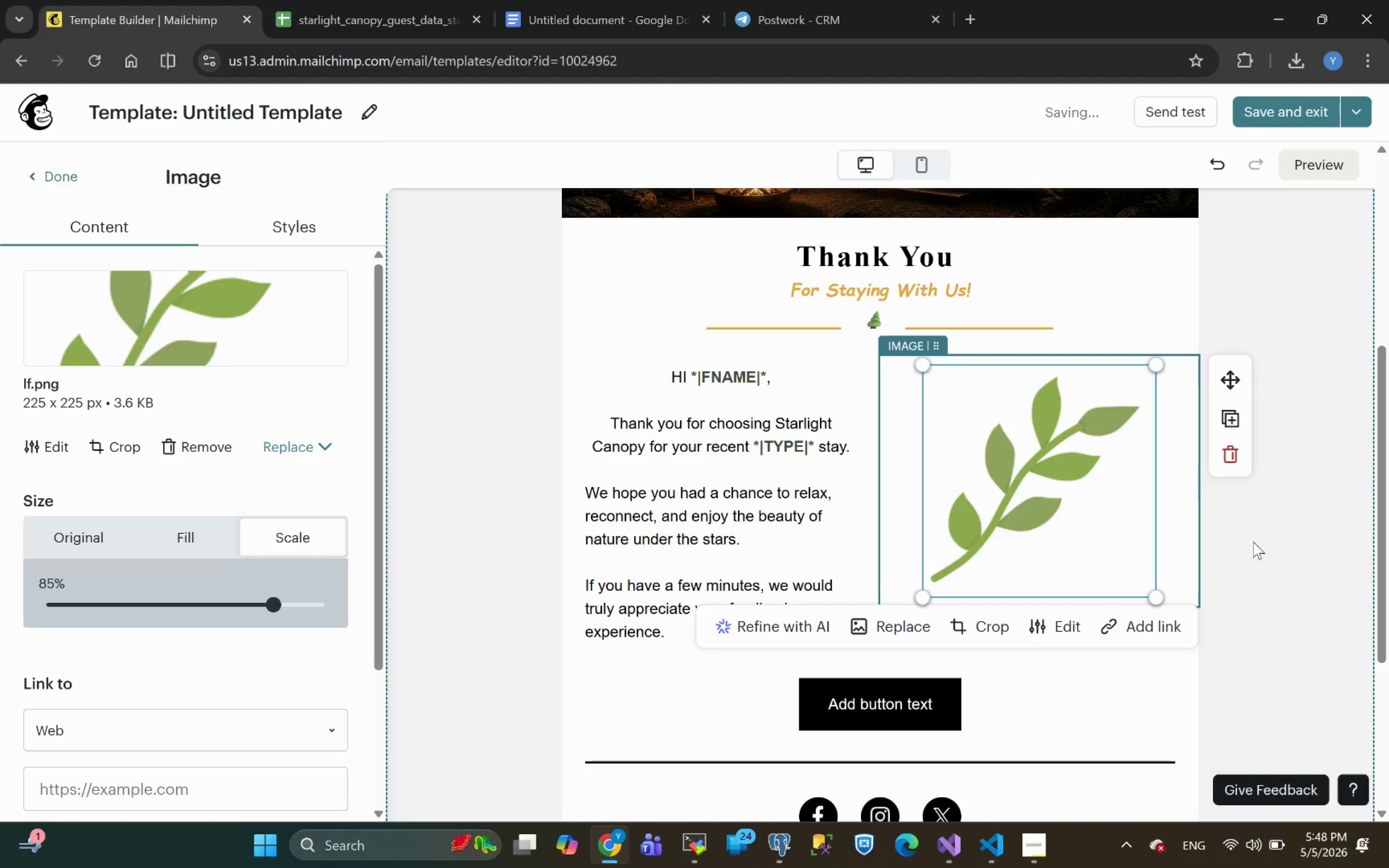 
left_click([1352, 640])
 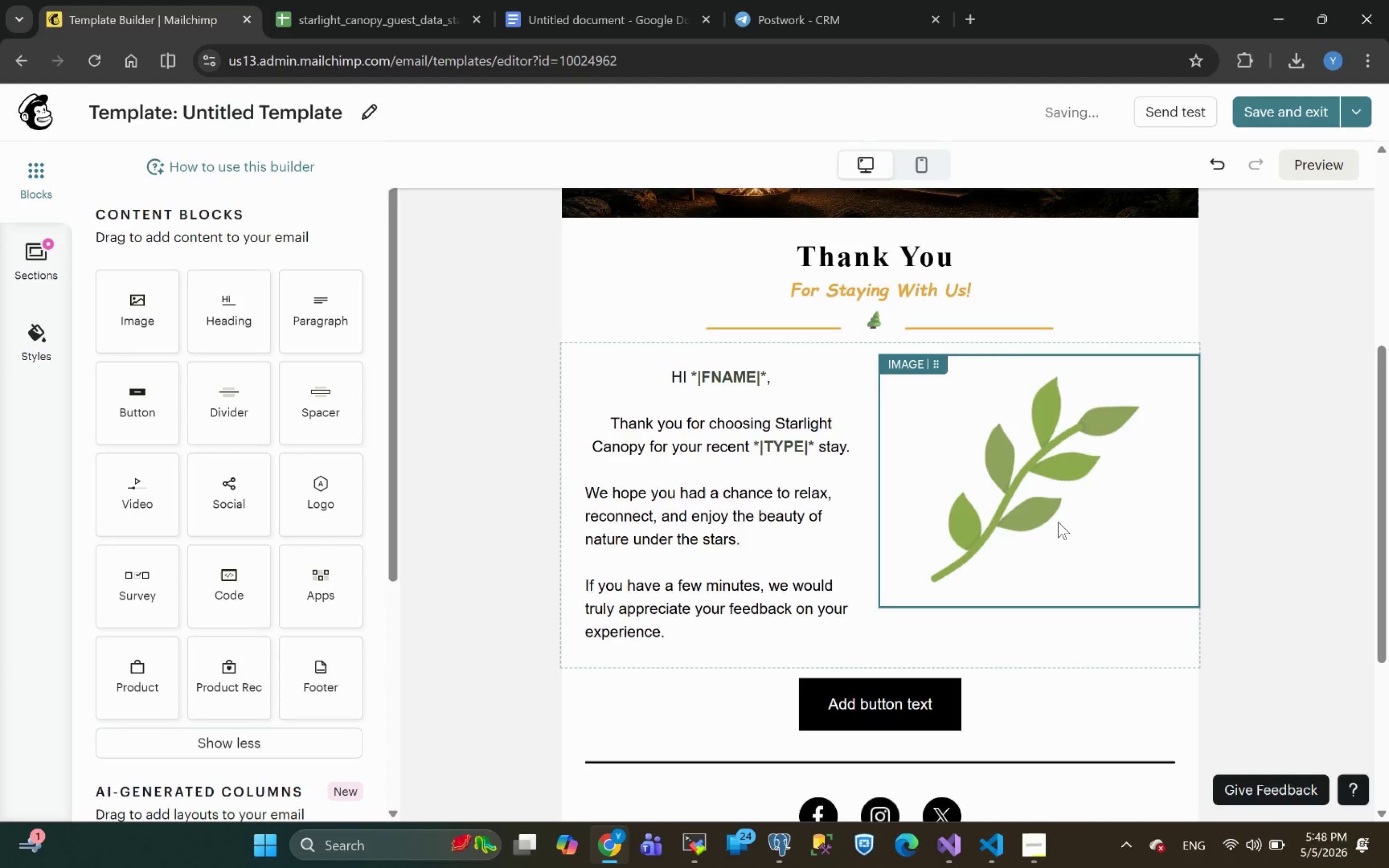 
left_click([1017, 502])
 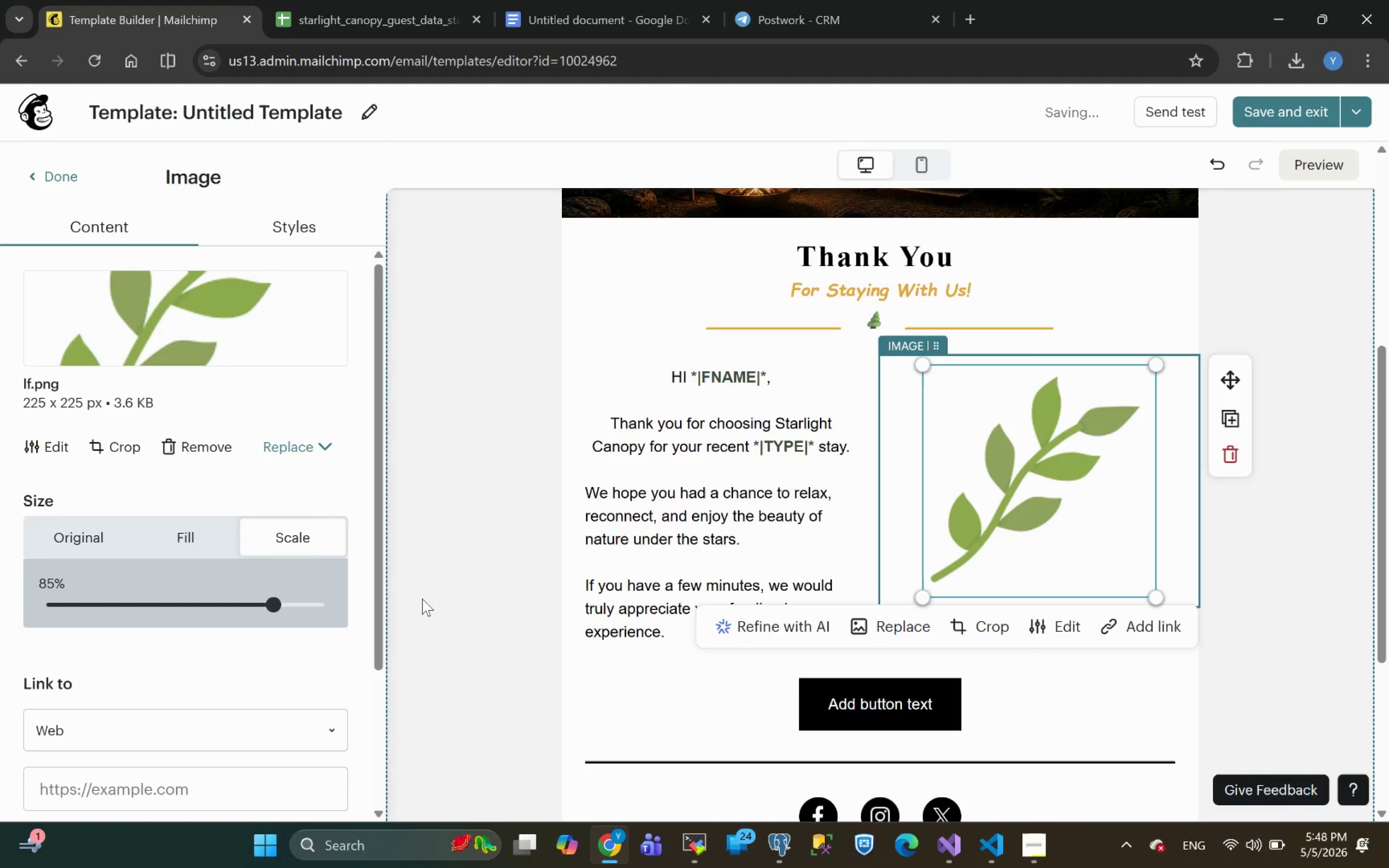 
left_click([209, 539])
 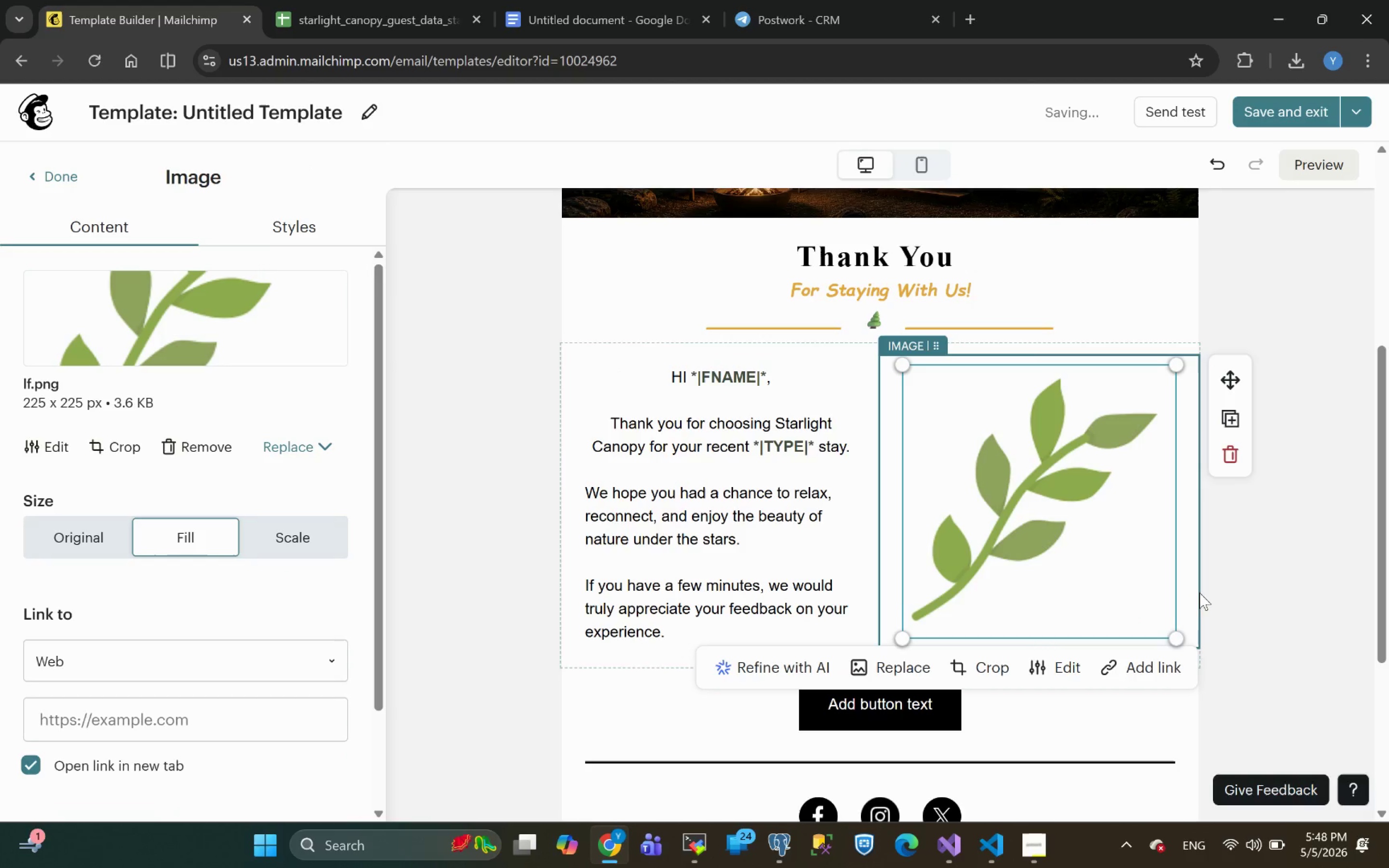 
left_click([1327, 591])
 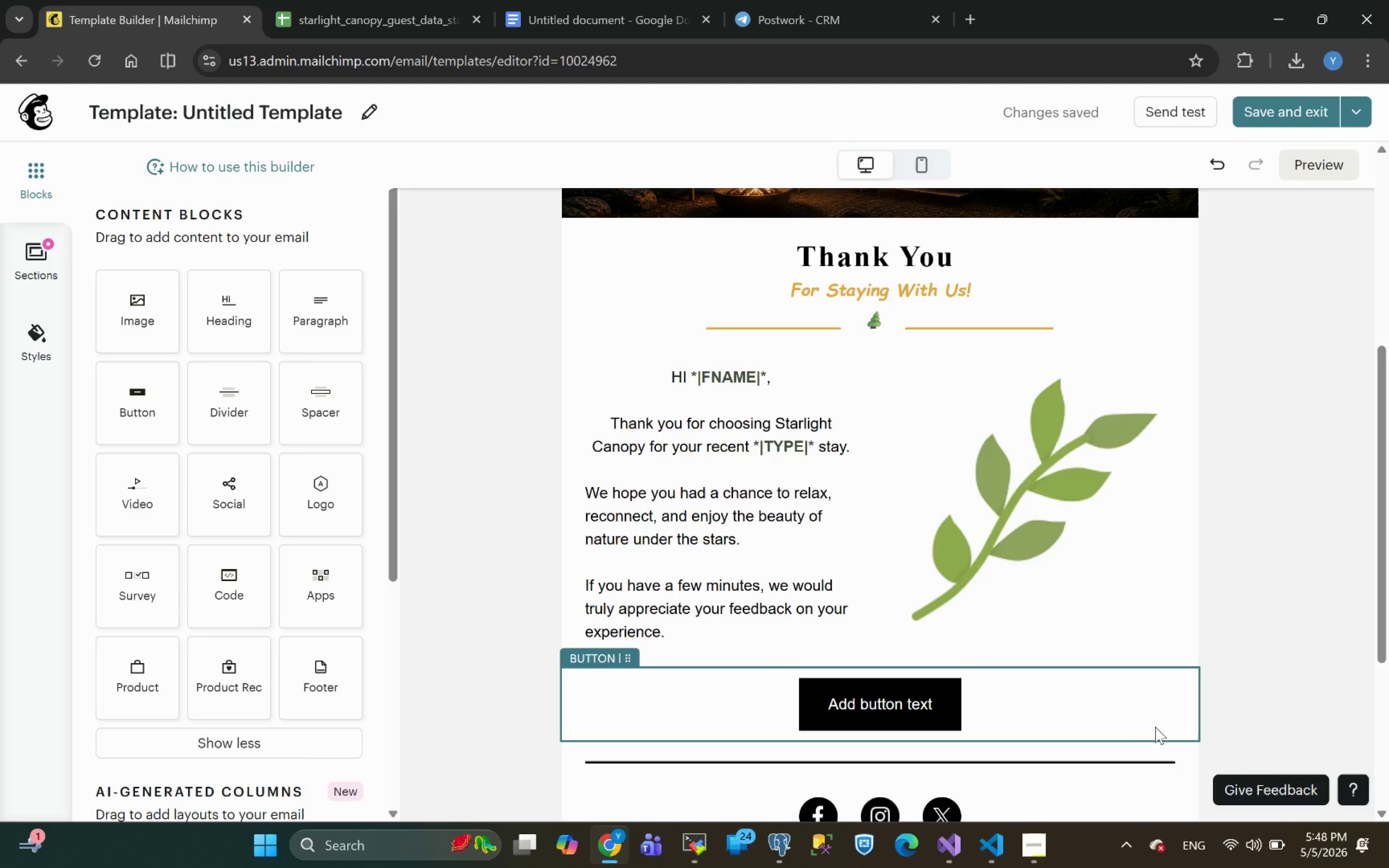 
wait(22.1)
 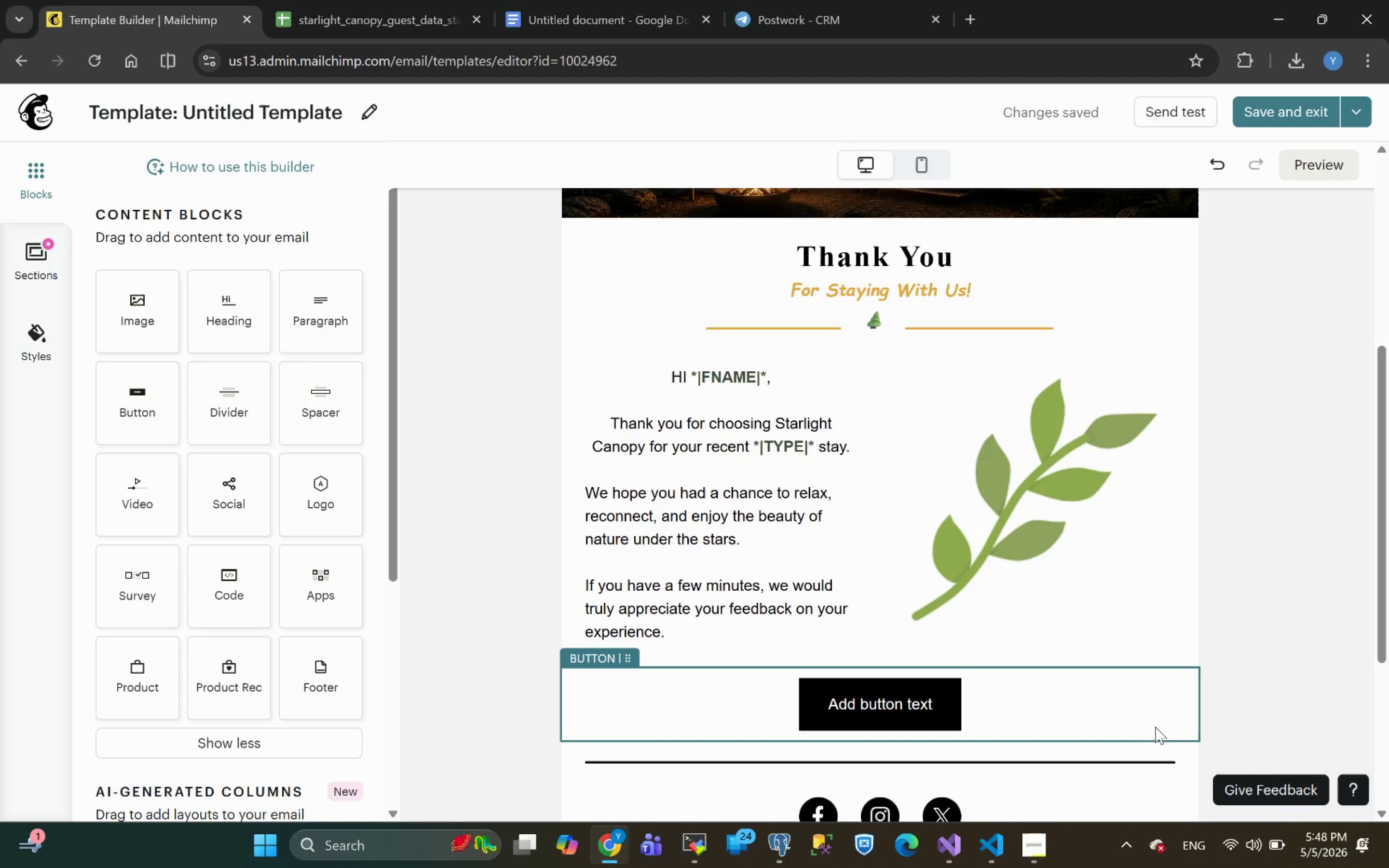 
left_click_drag(start_coordinate=[319, 313], to_coordinate=[867, 664])
 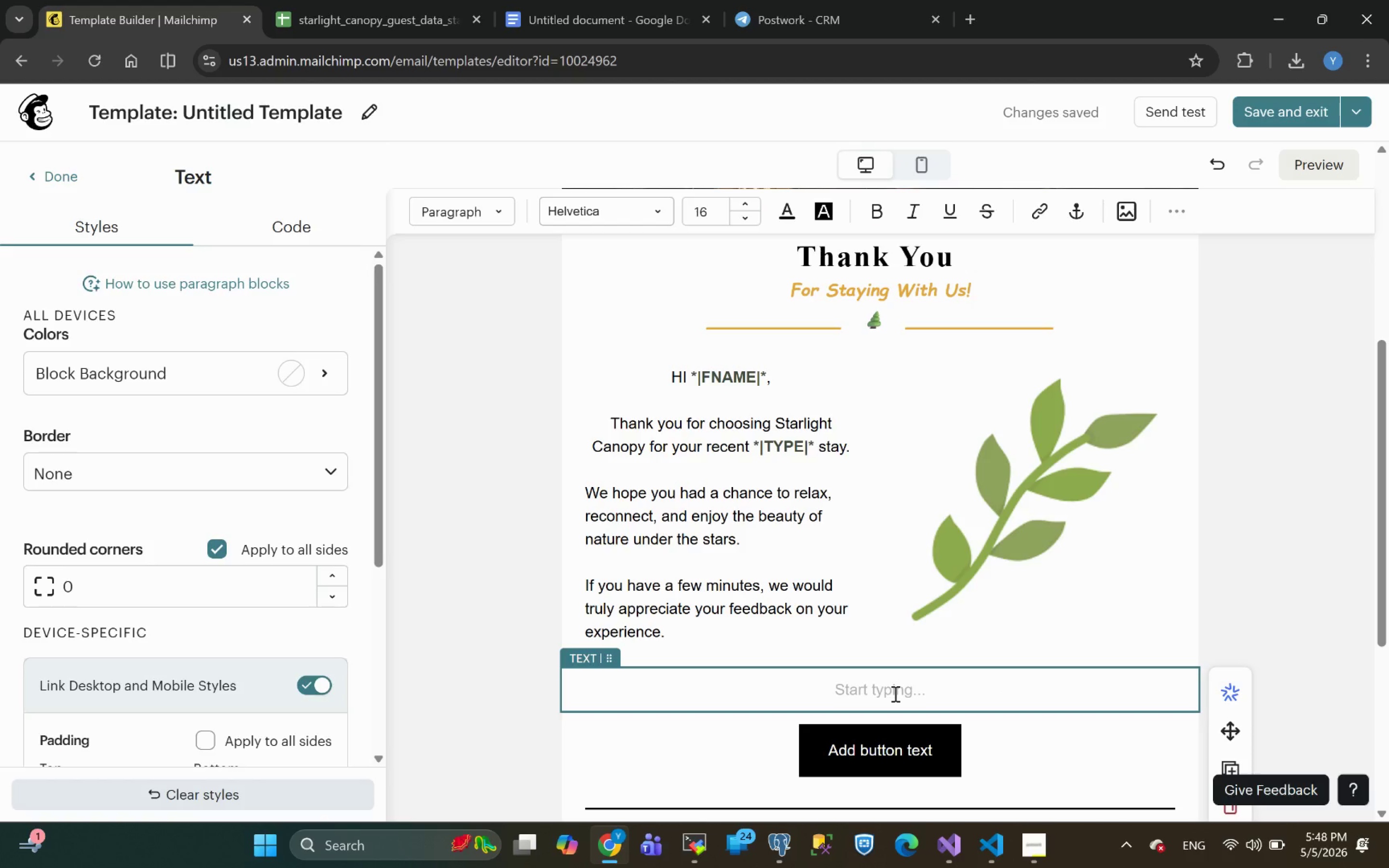 
wait(11.96)
 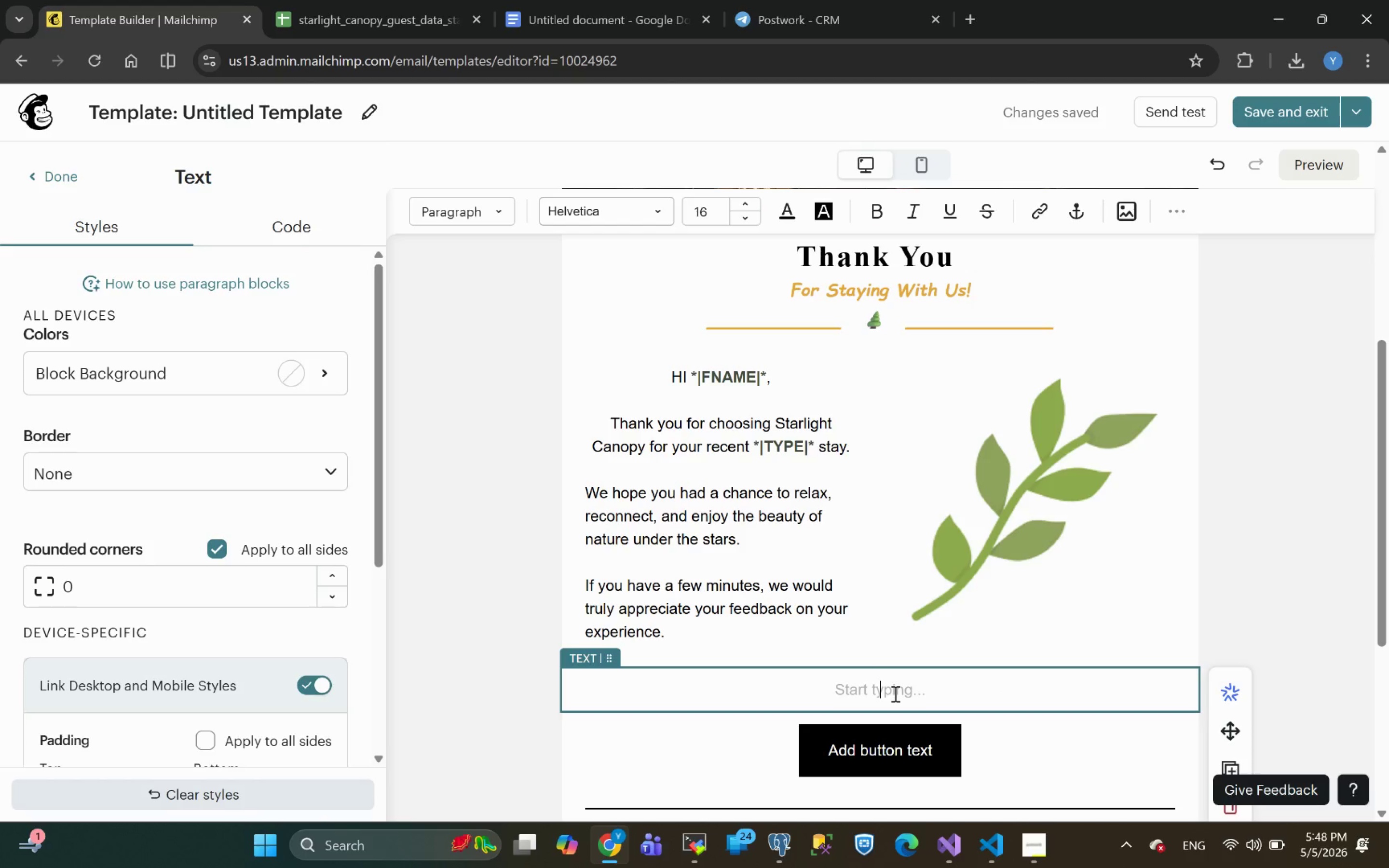 
type(Your review helps us grow)
 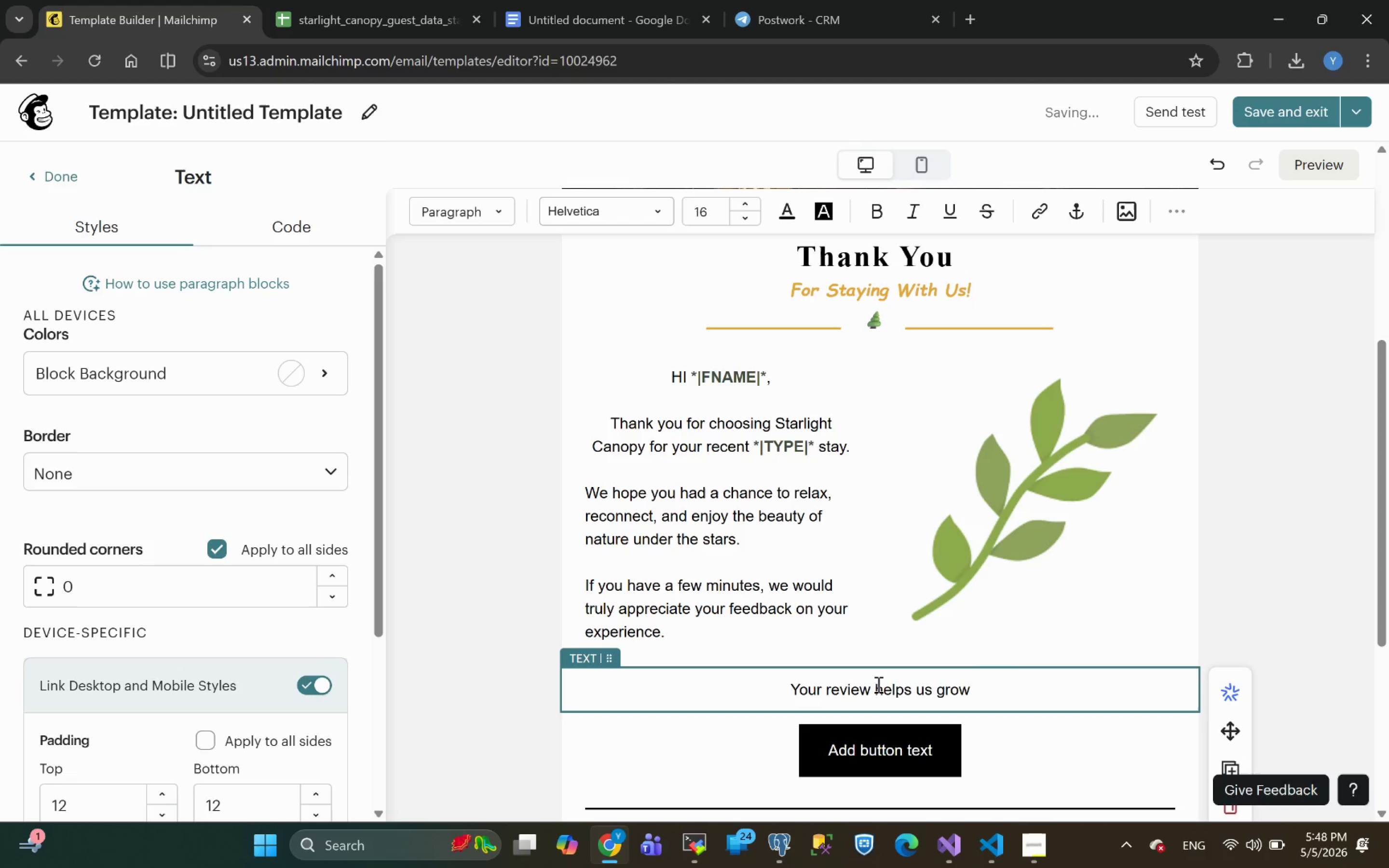 
left_click_drag(start_coordinate=[978, 691], to_coordinate=[788, 685])
 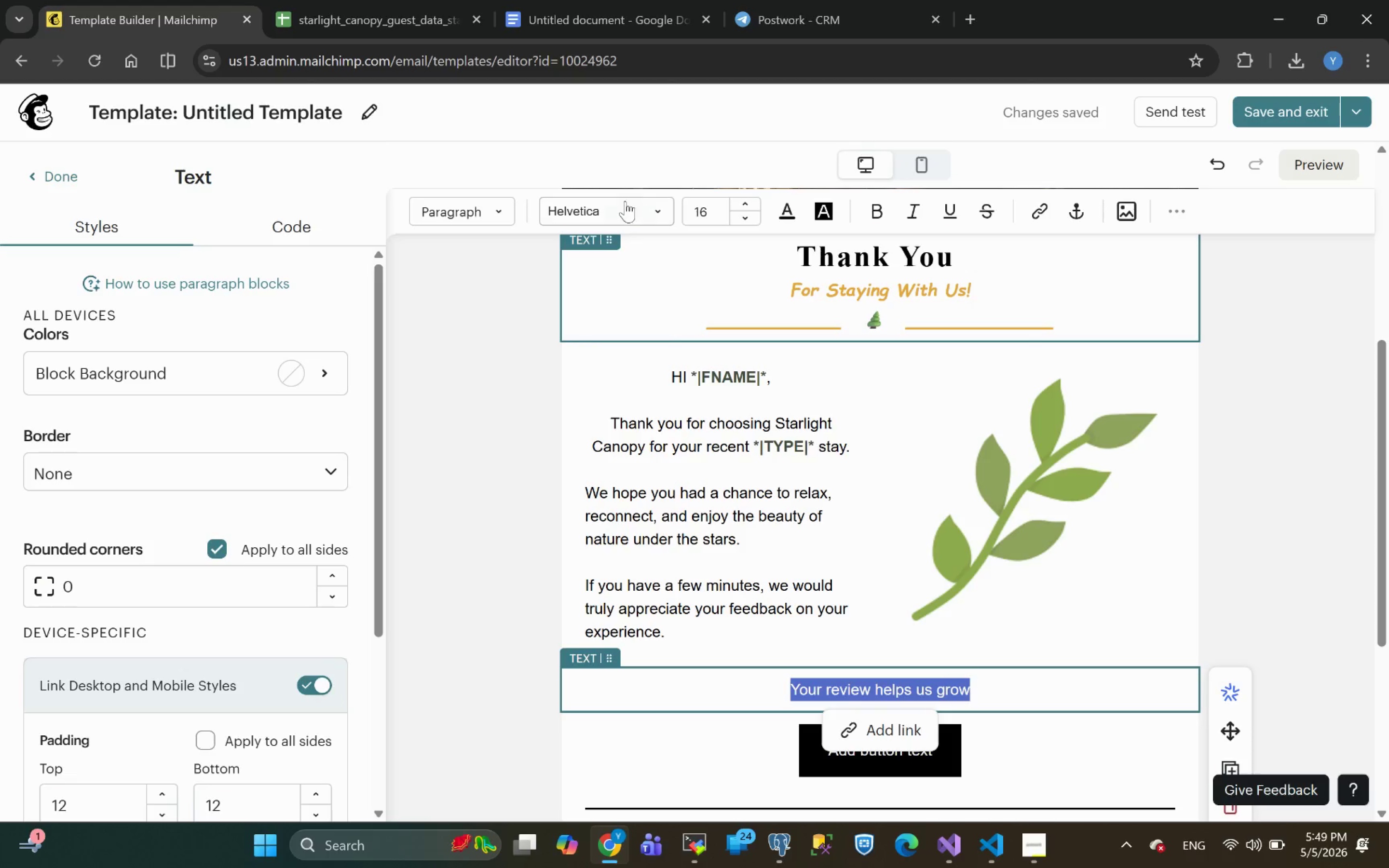 
left_click([620, 207])
 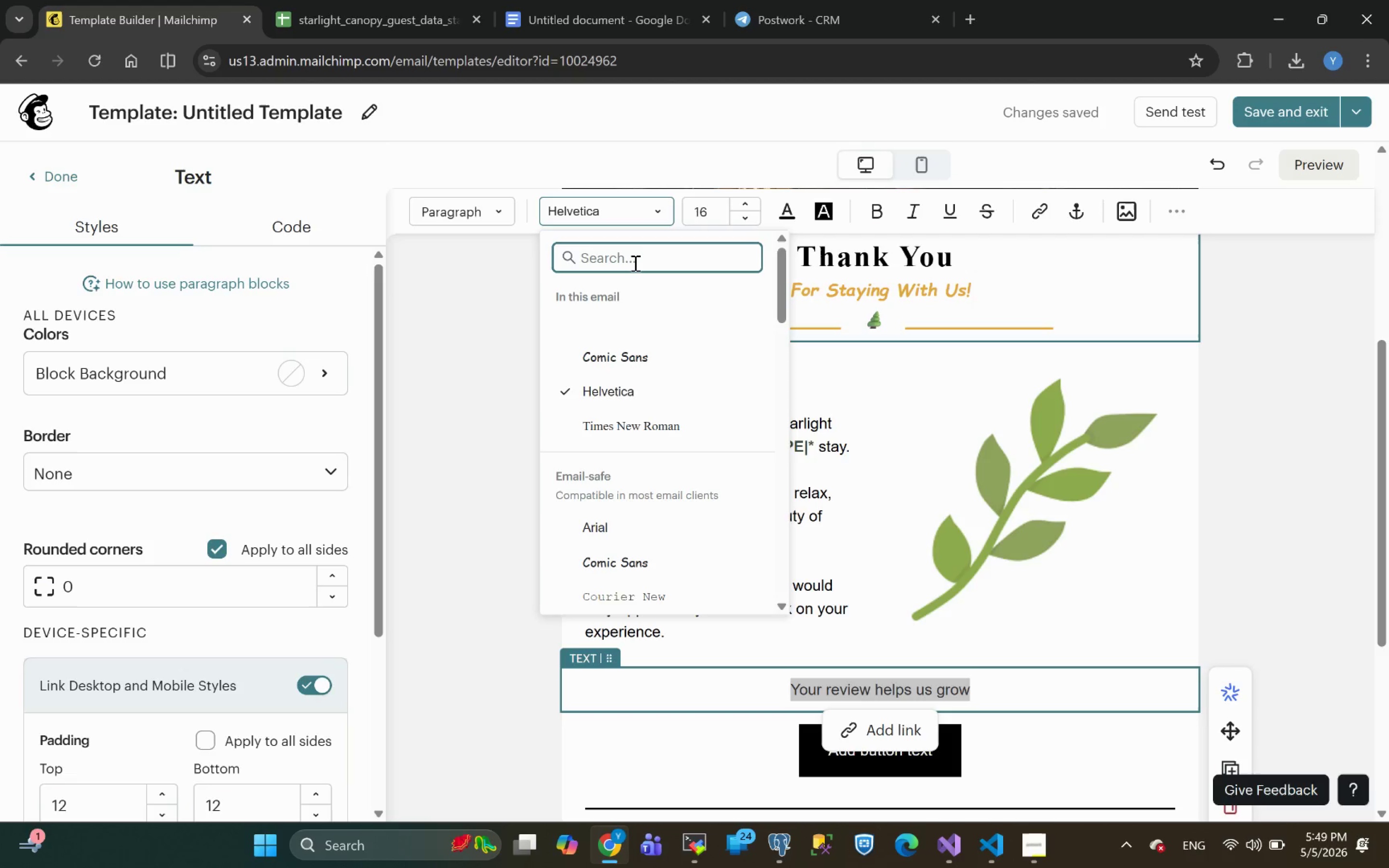 
wait(23.64)
 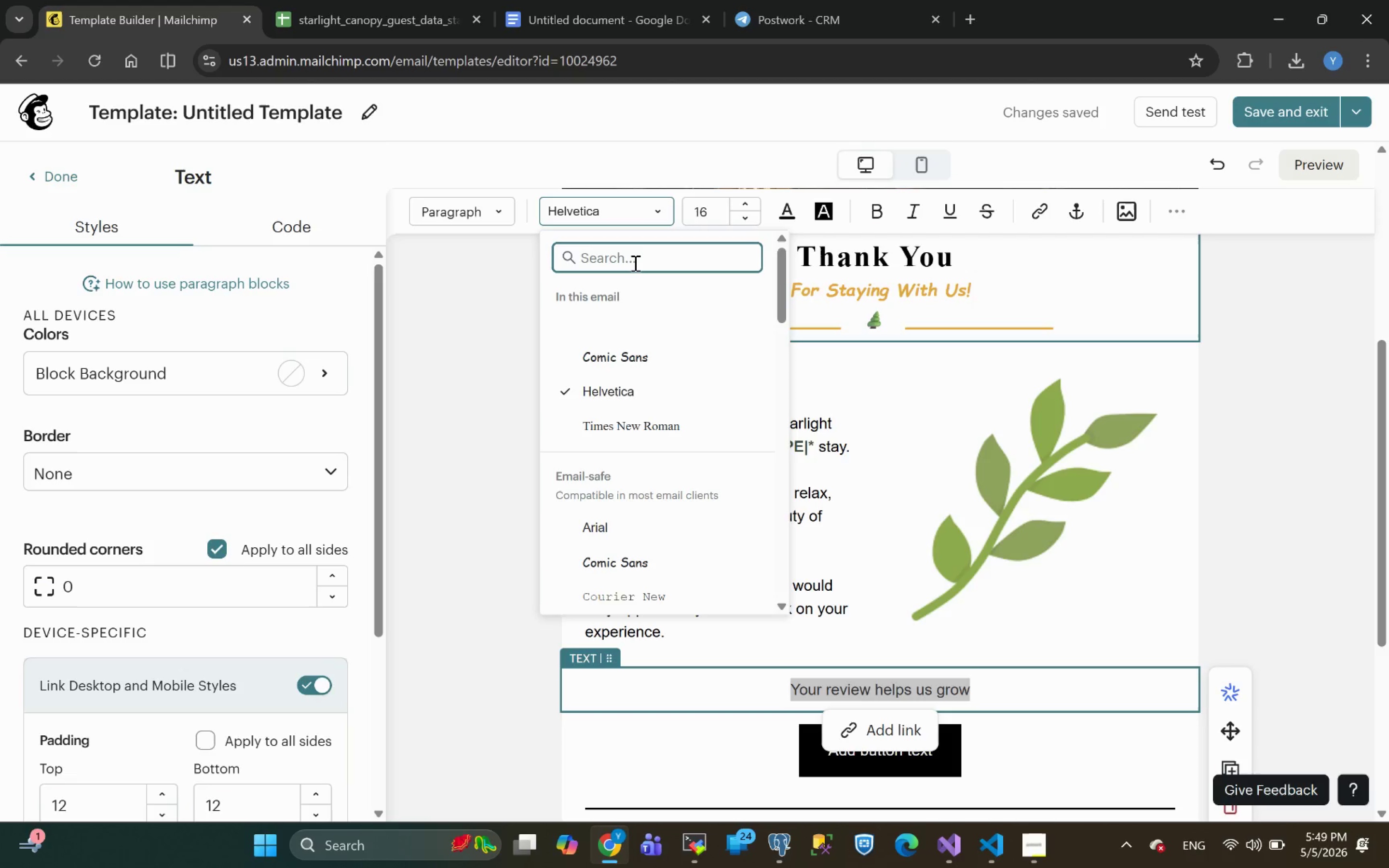 
left_click([640, 424])
 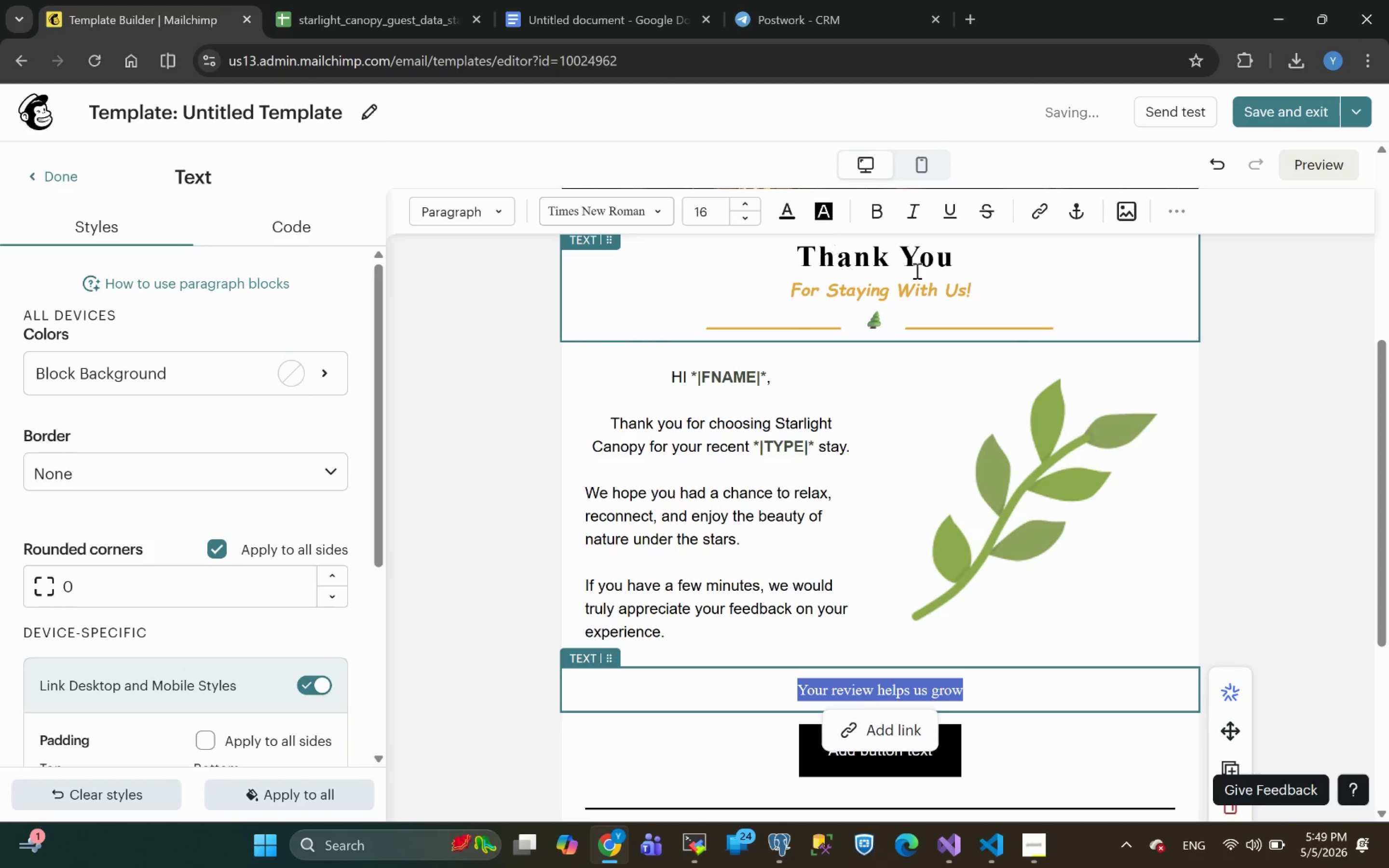 
left_click([882, 216])
 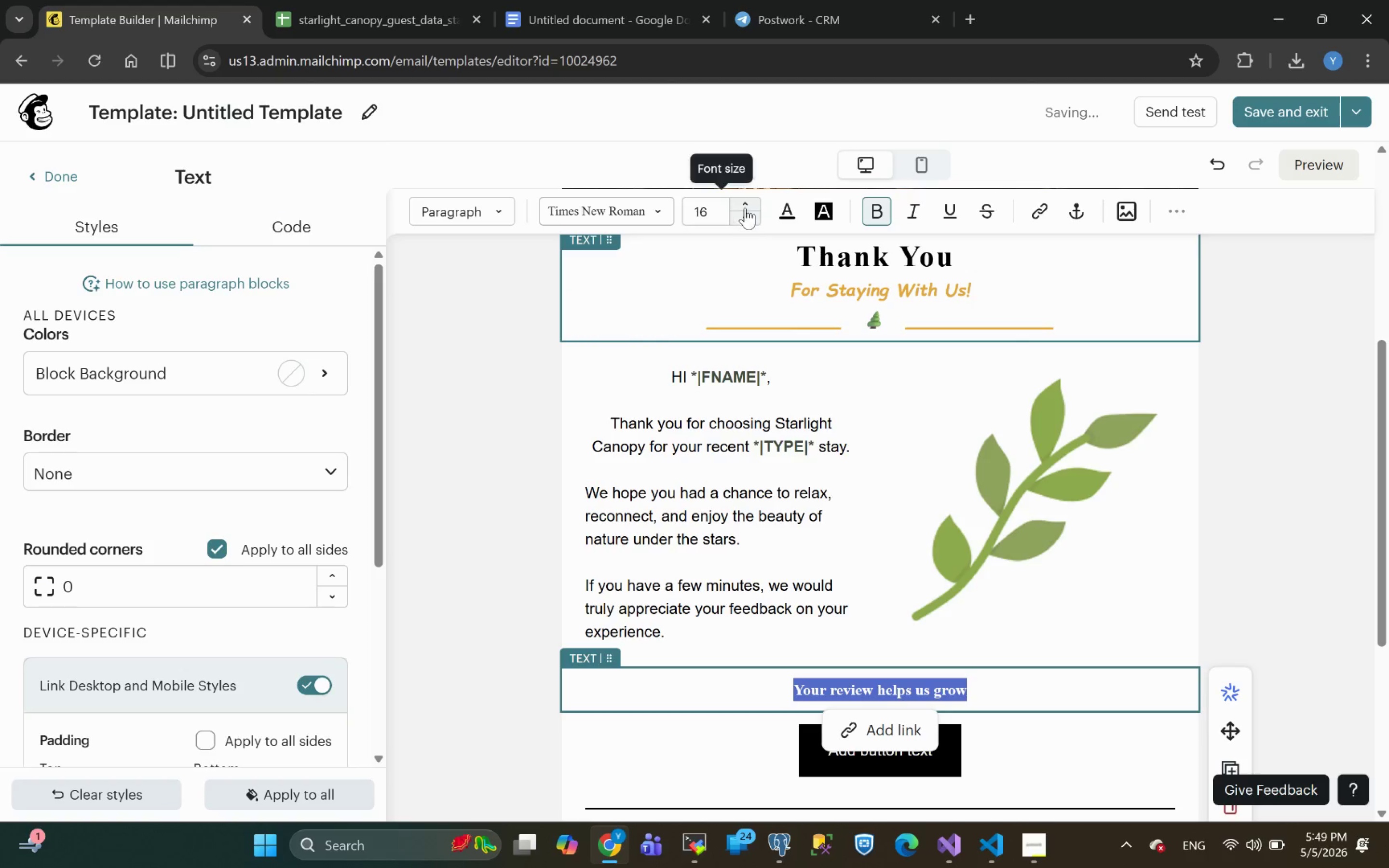 
double_click([746, 203])
 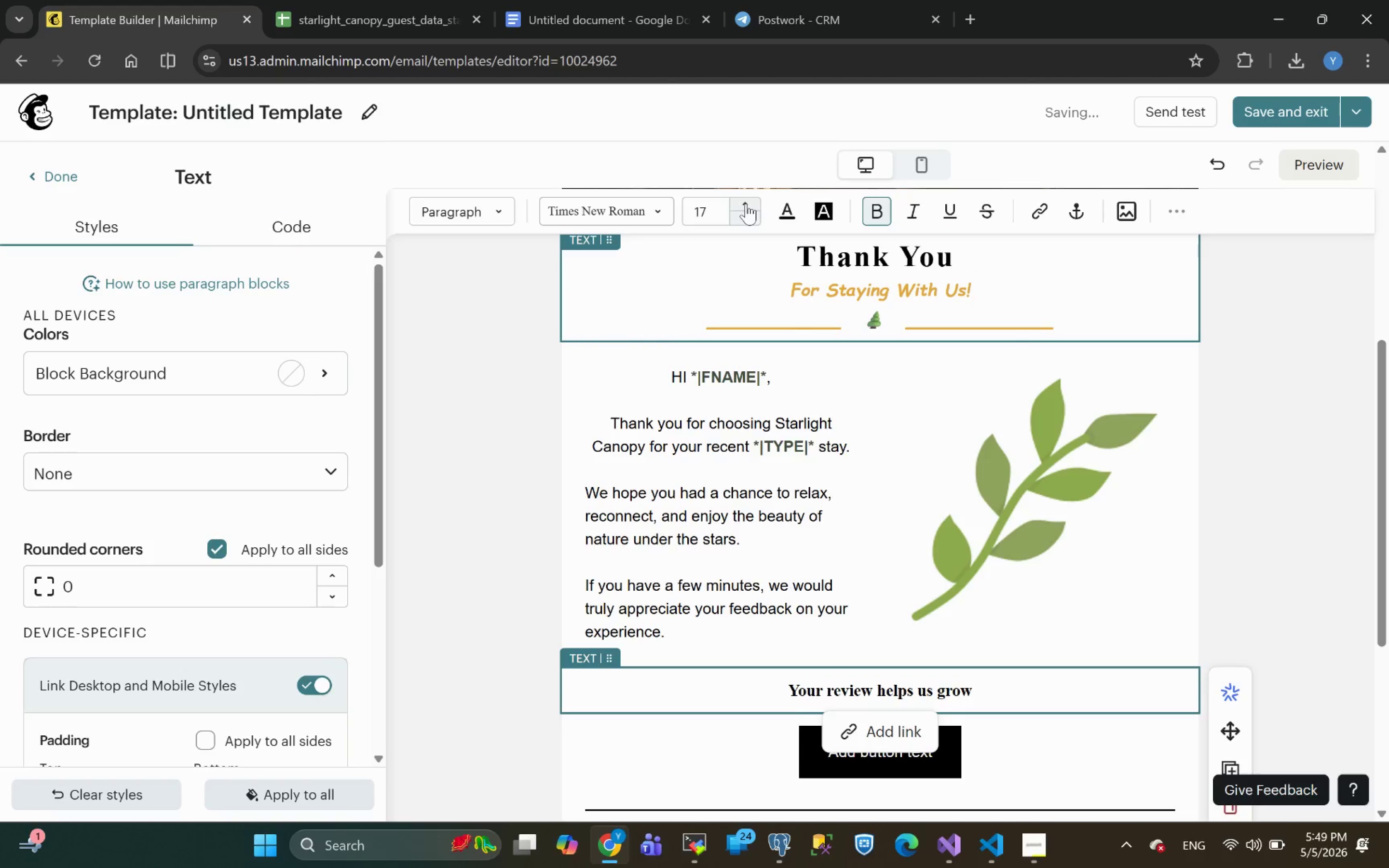 
triple_click([746, 203])
 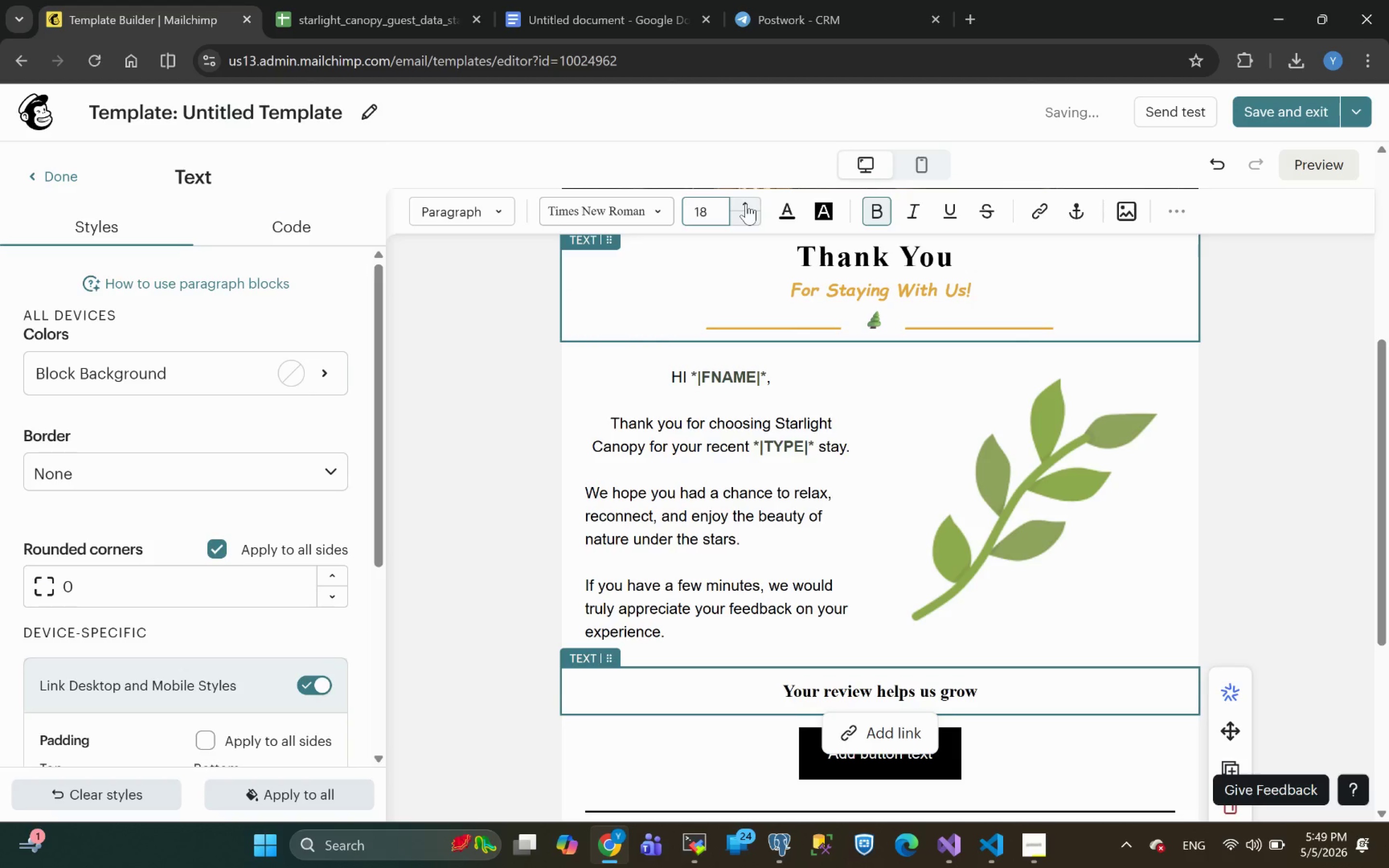 
triple_click([746, 203])
 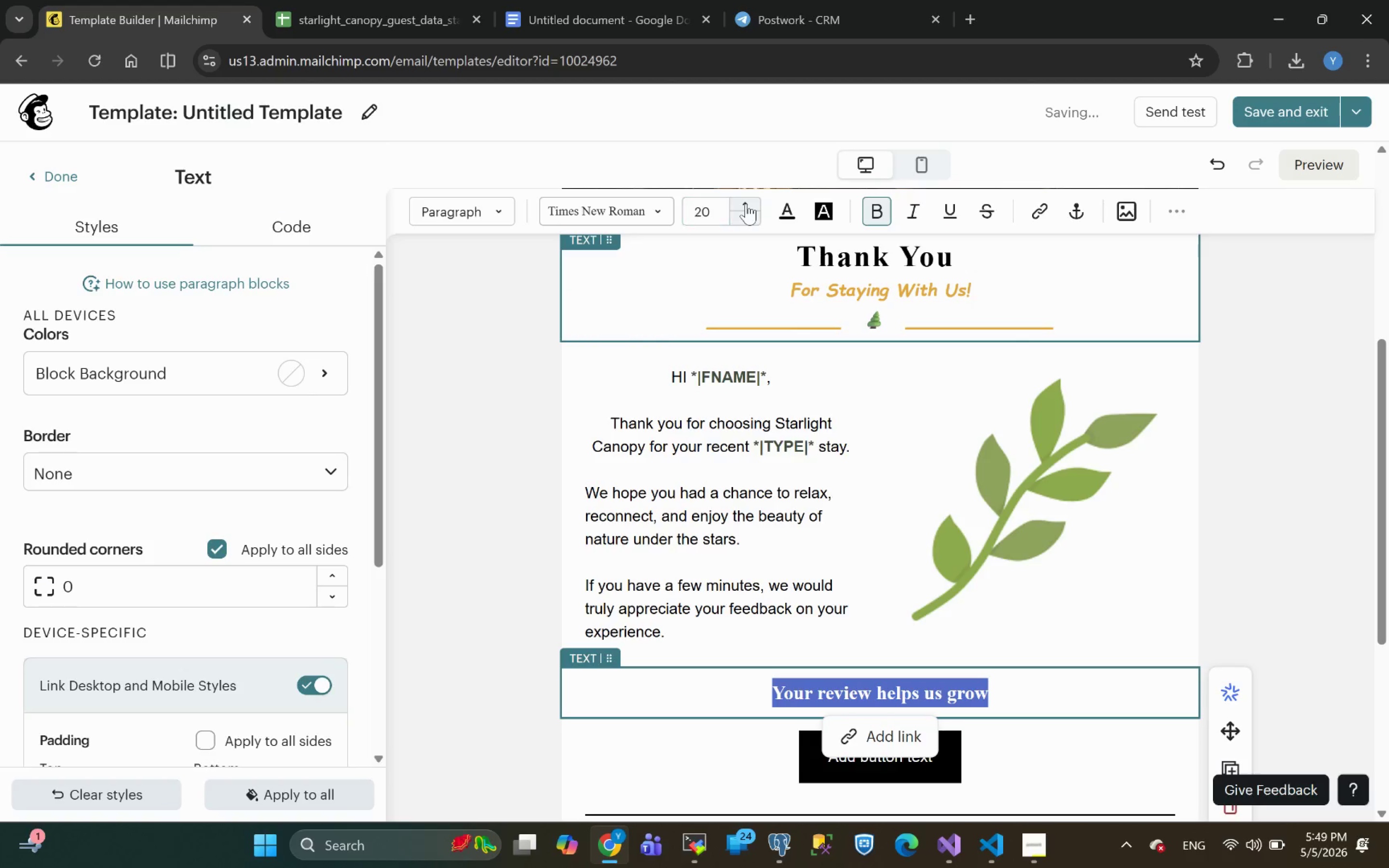 
left_click([746, 203])
 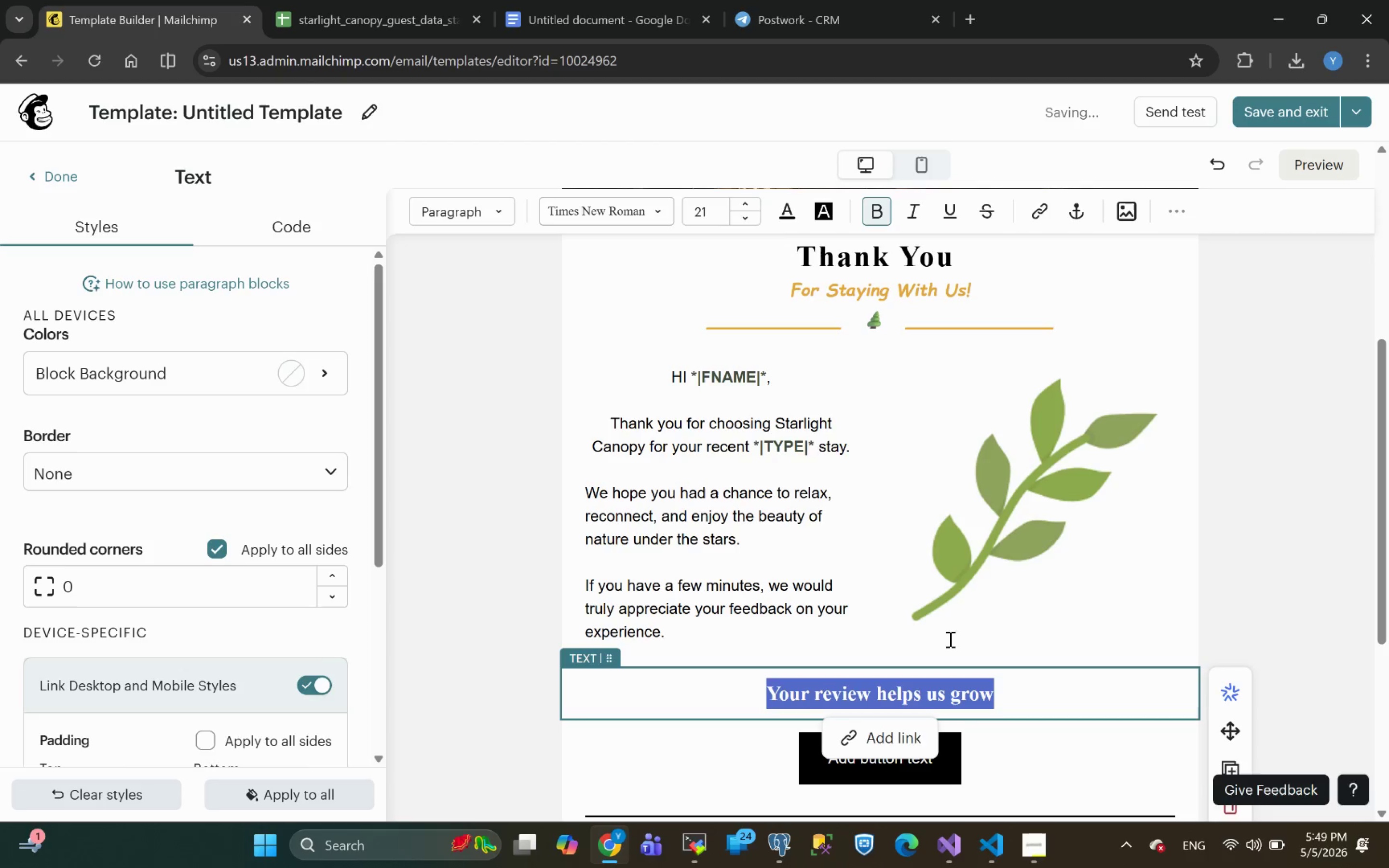 
wait(6.2)
 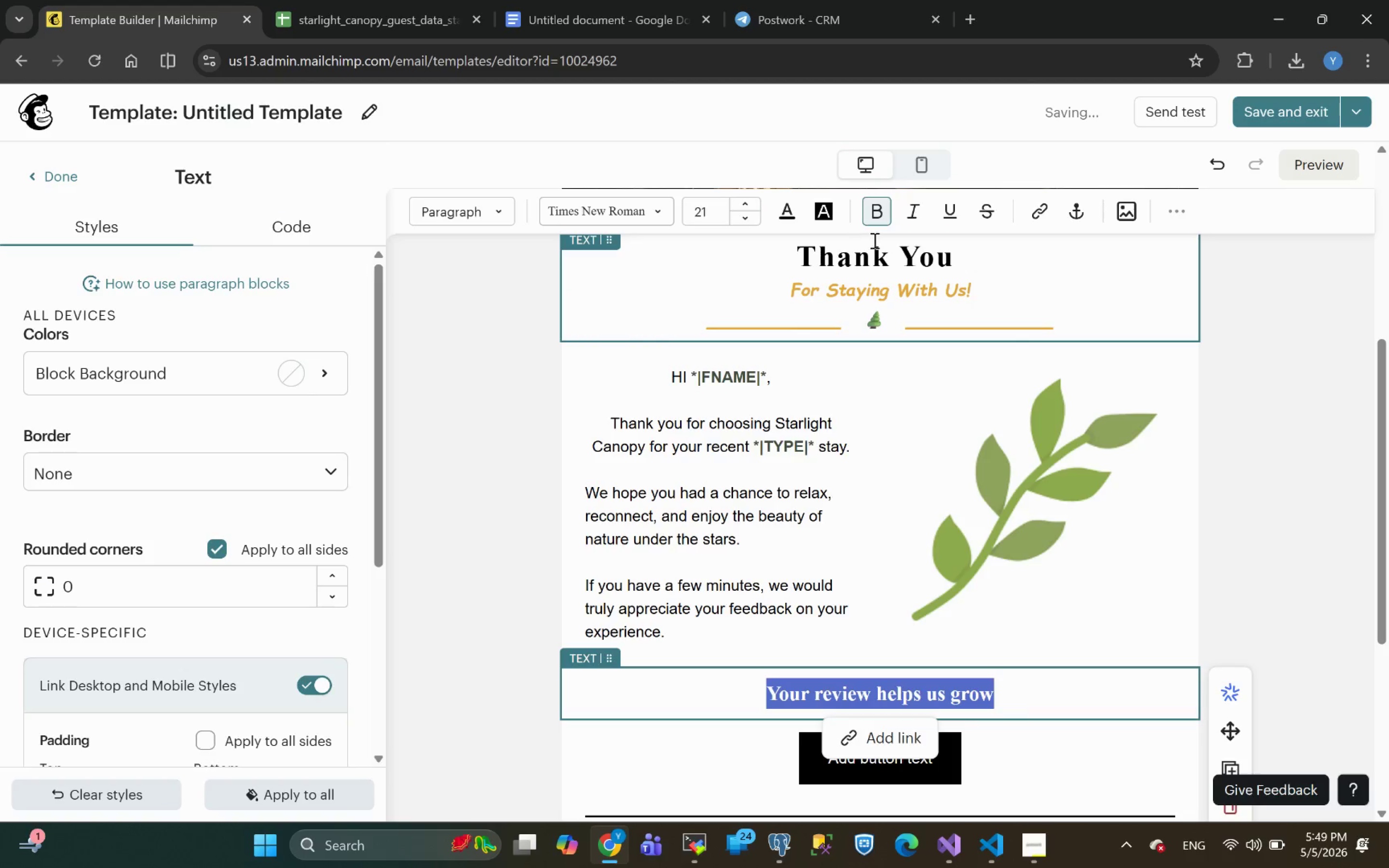 
left_click([878, 220])
 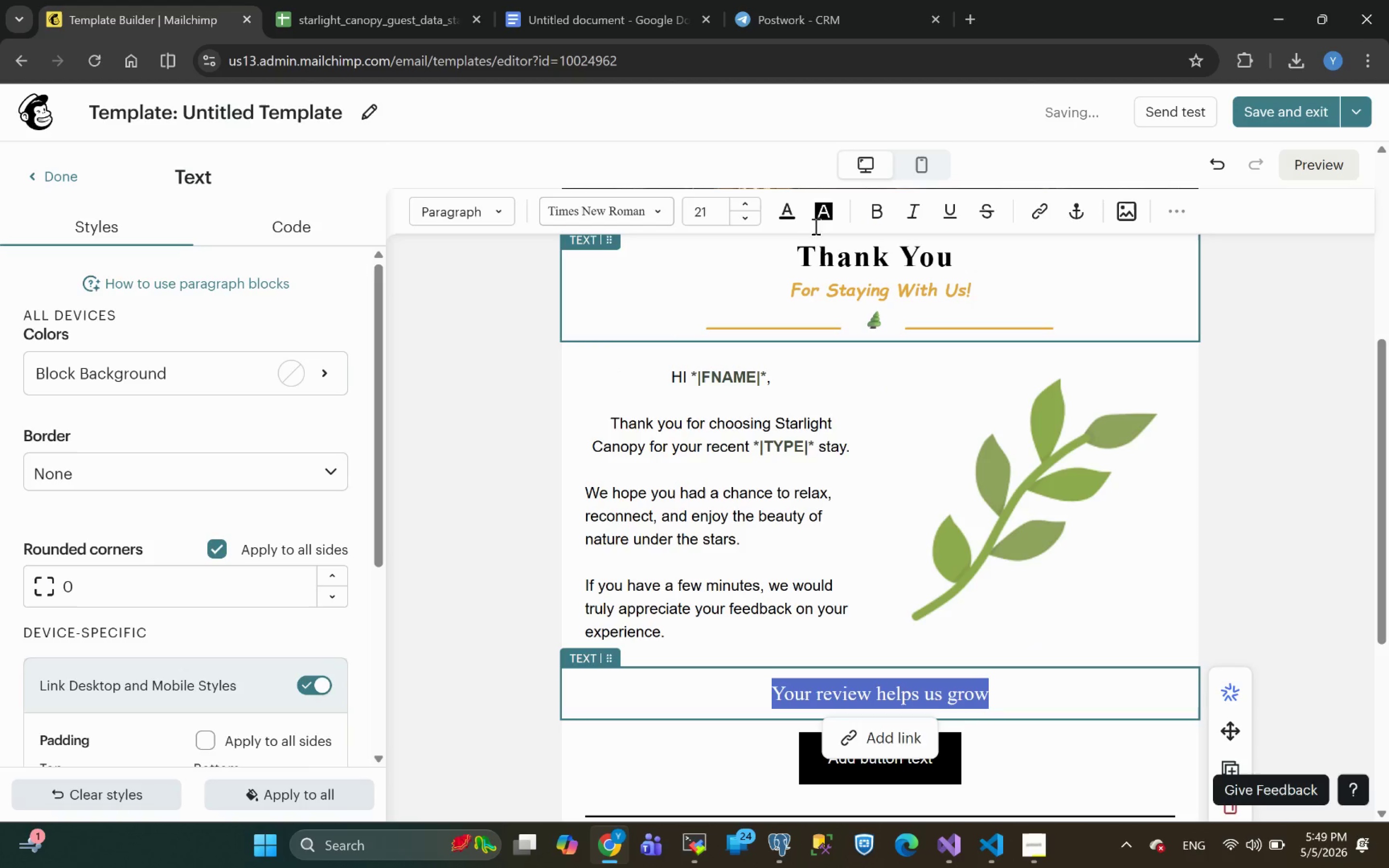 
double_click([745, 205])
 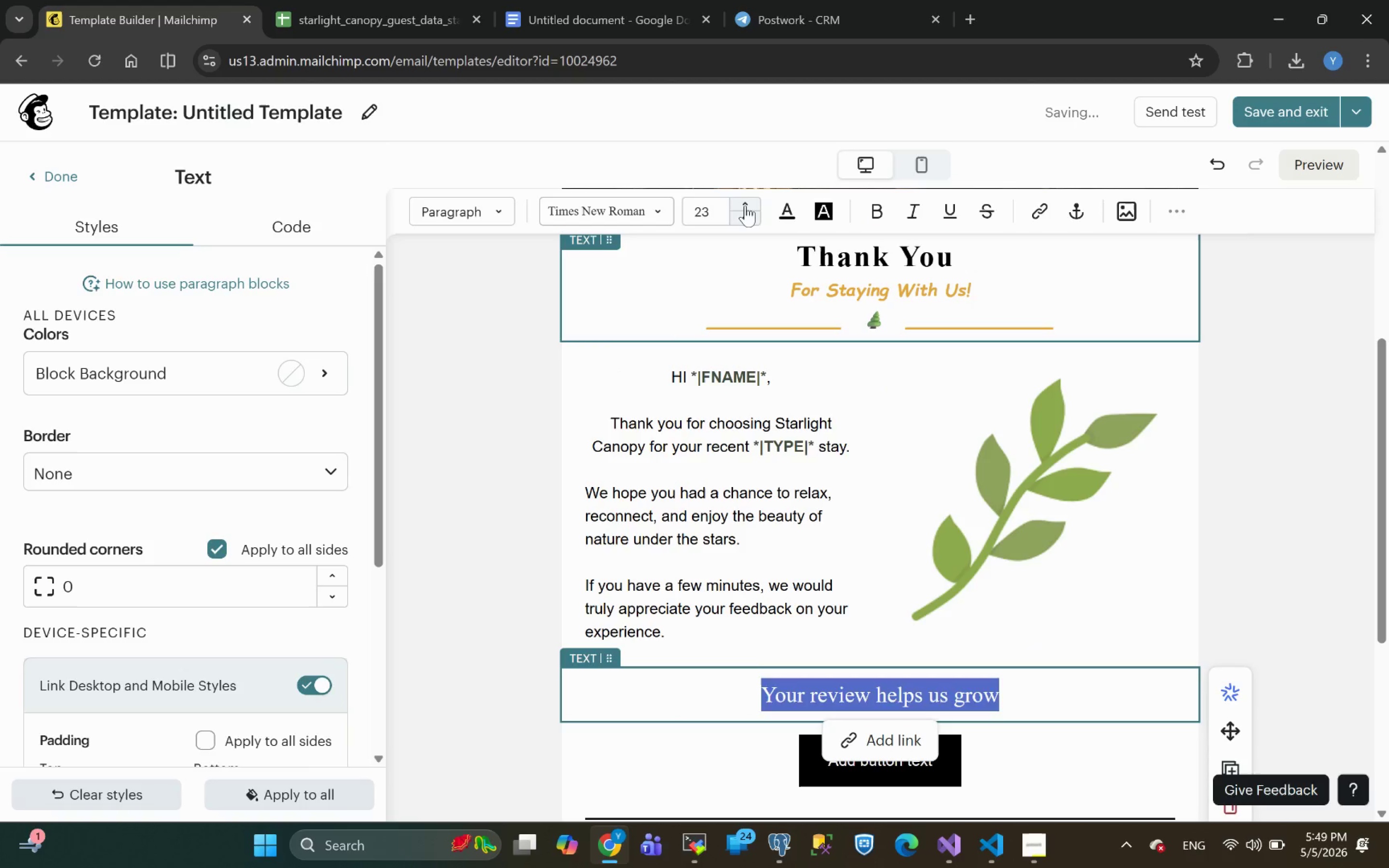 
left_click([745, 205])
 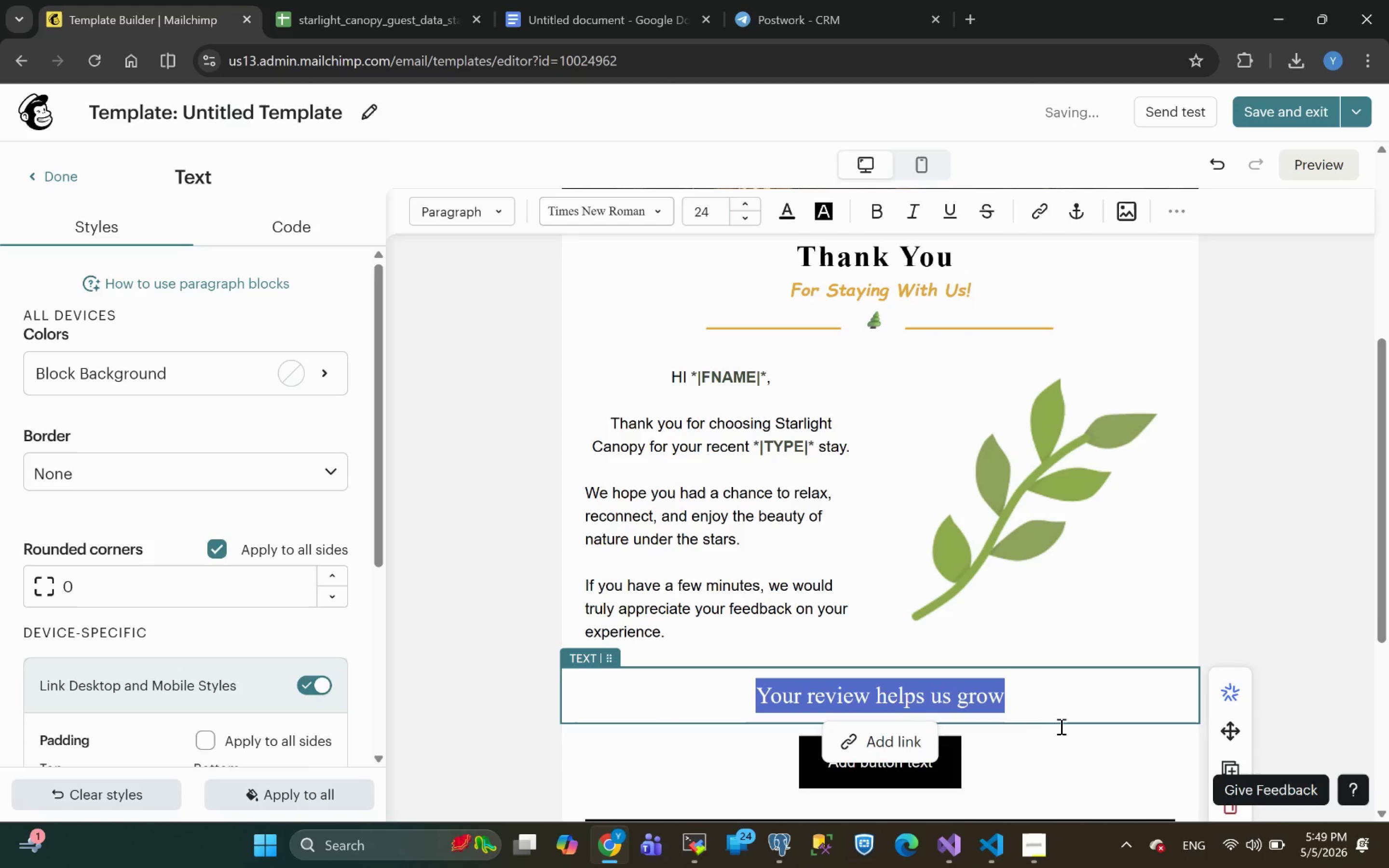 
left_click([1021, 685])
 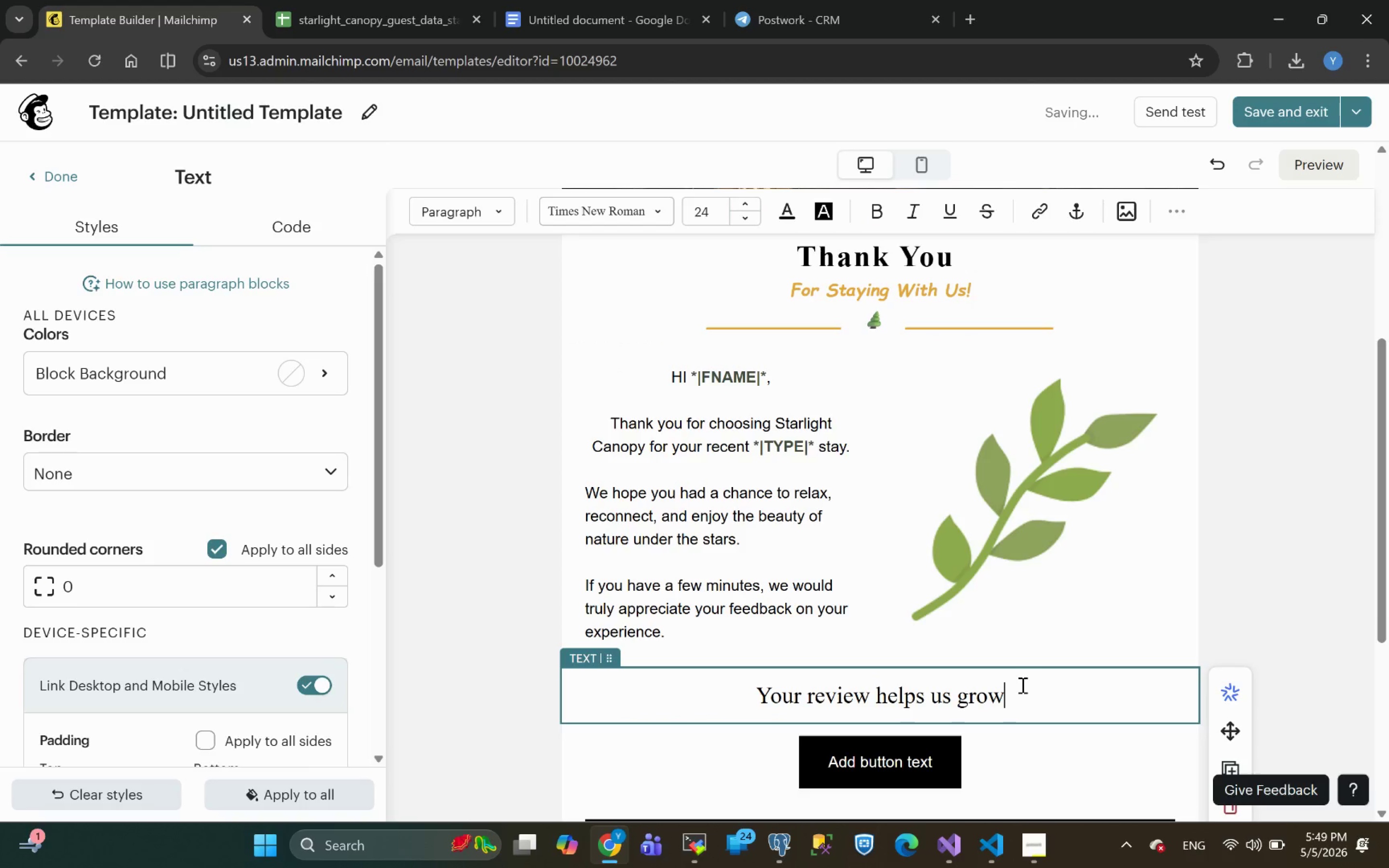 
key(Enter)
 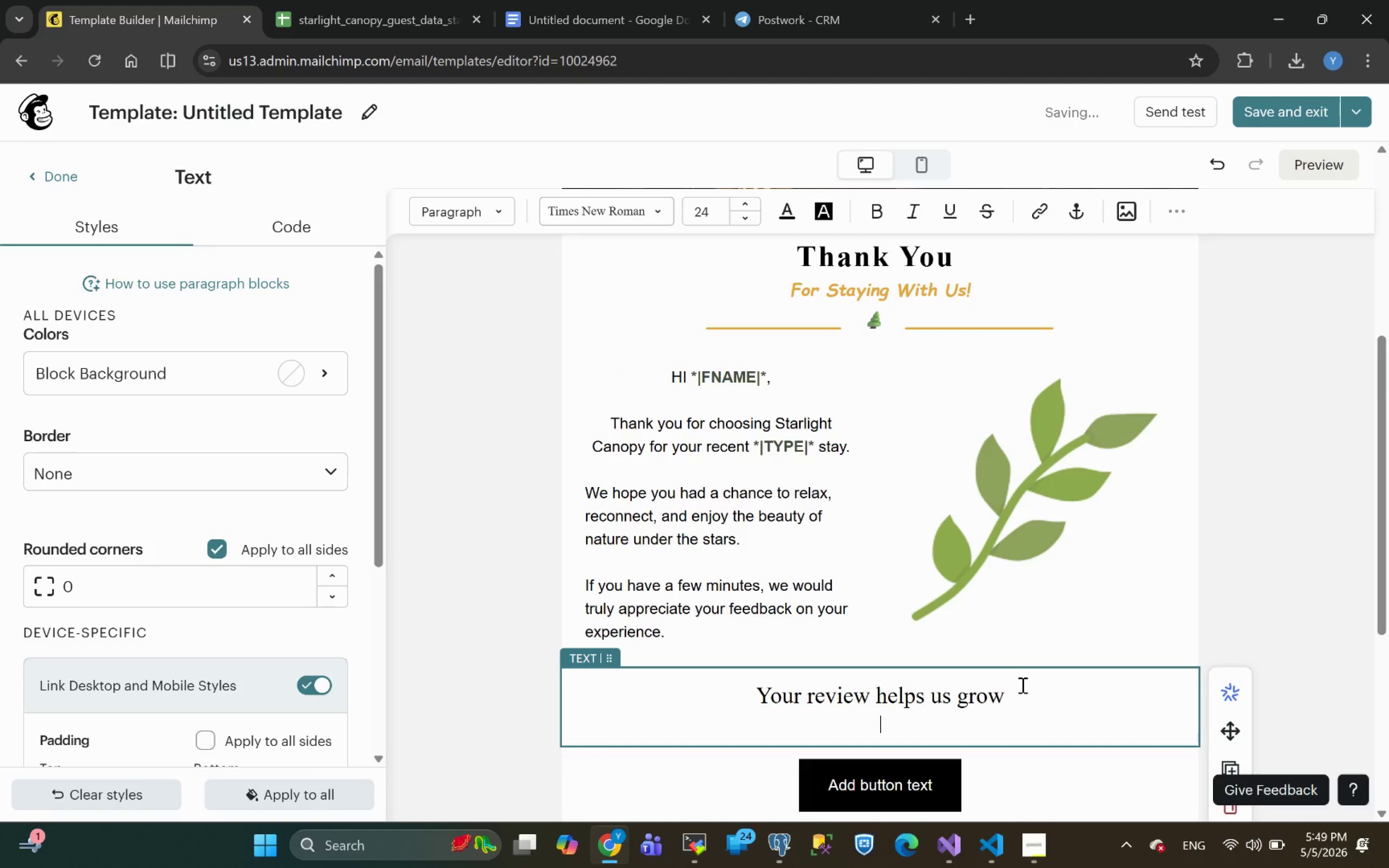 
type(and )
 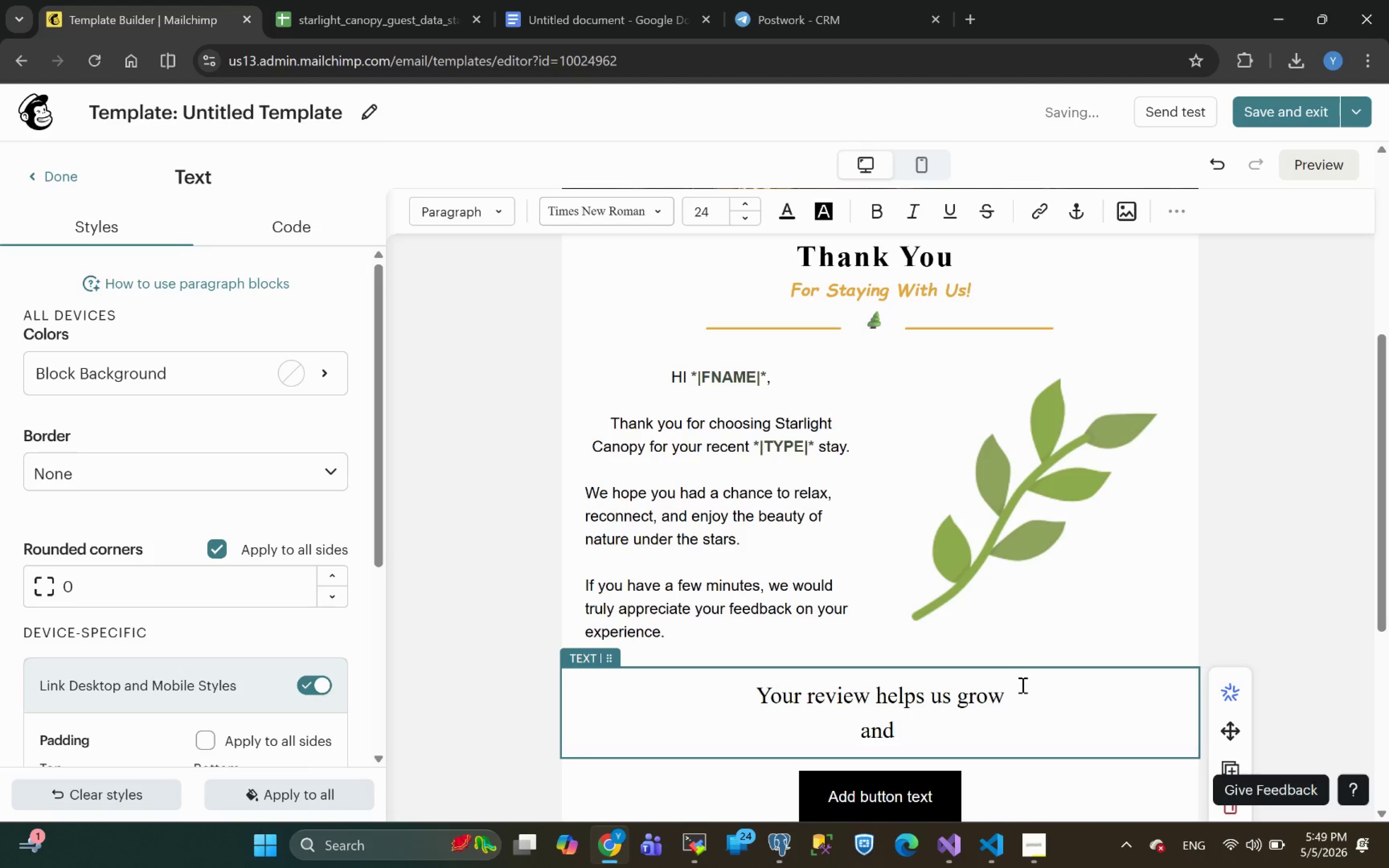 
type(help other guests )
 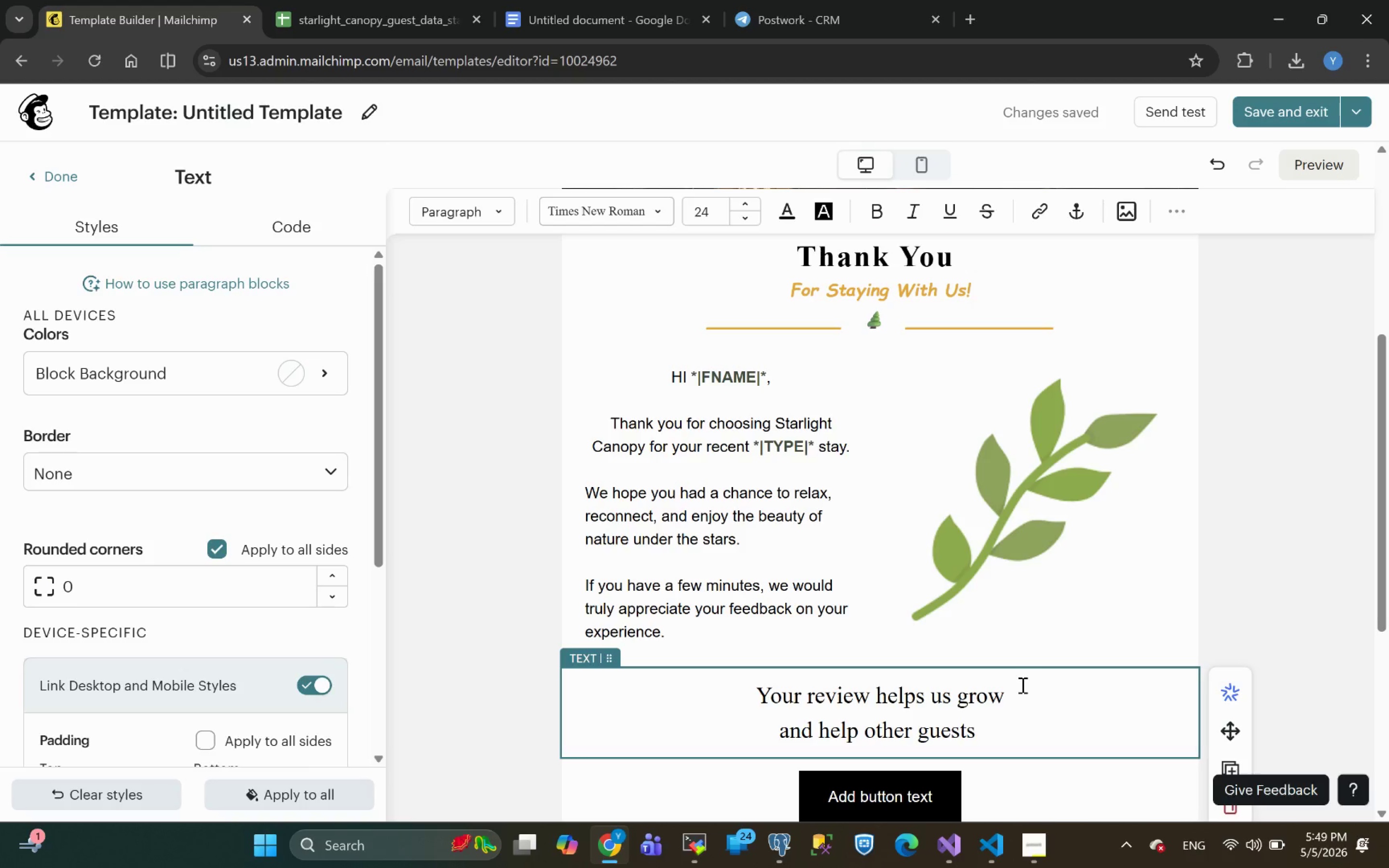 
wait(5.37)
 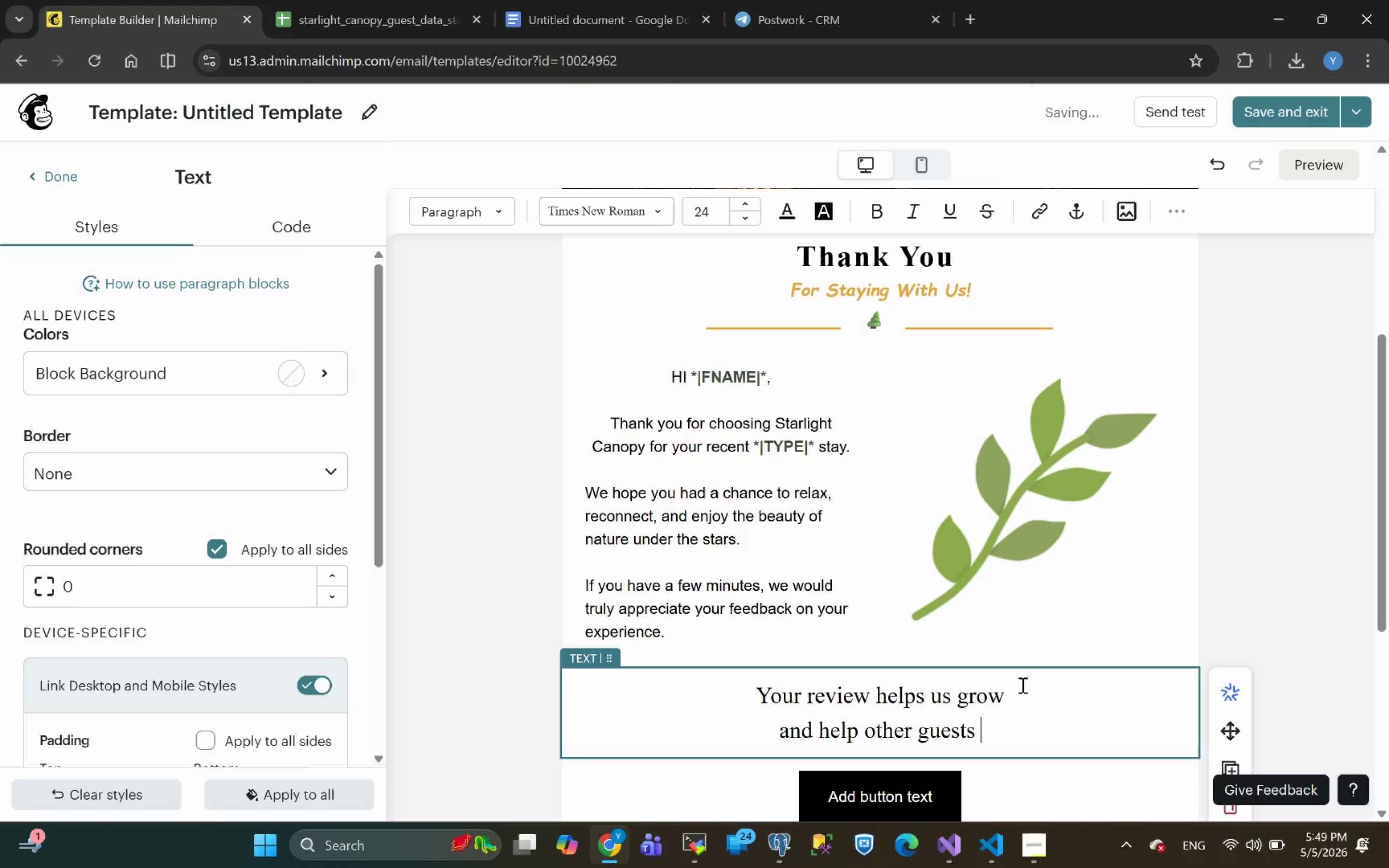 
type(discover something truly special.)
 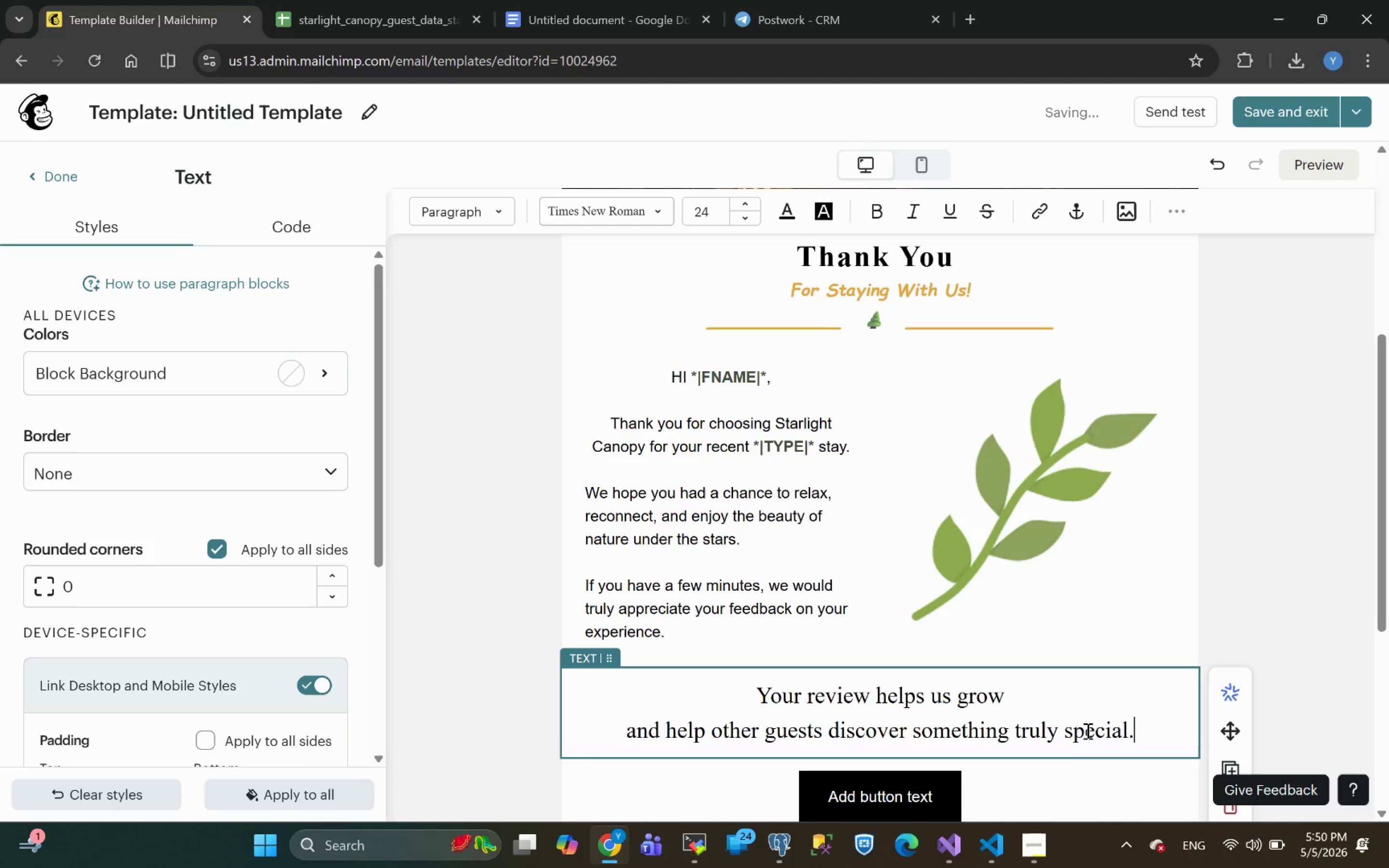 
left_click_drag(start_coordinate=[1146, 736], to_coordinate=[631, 732])
 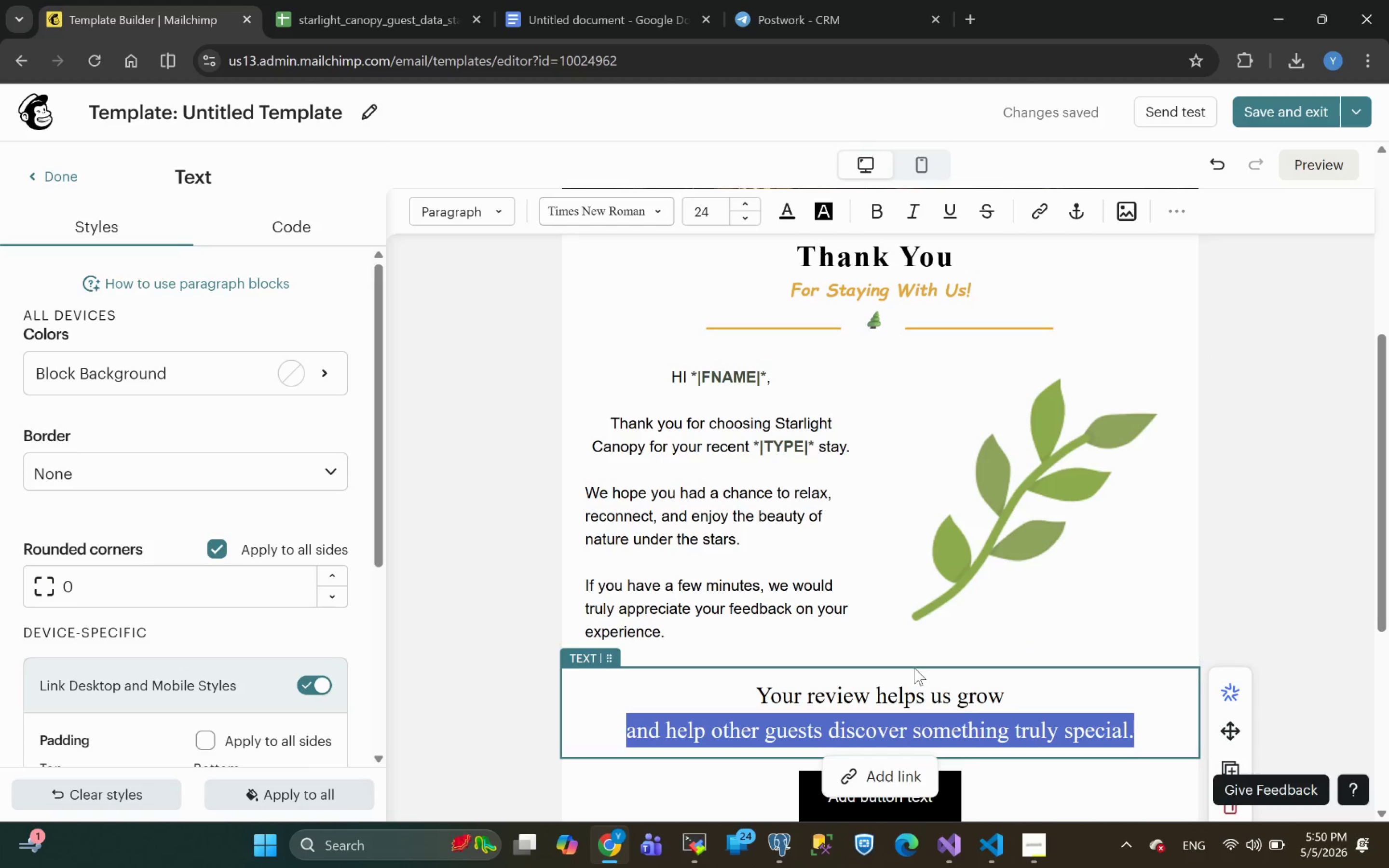 
left_click([1148, 732])
 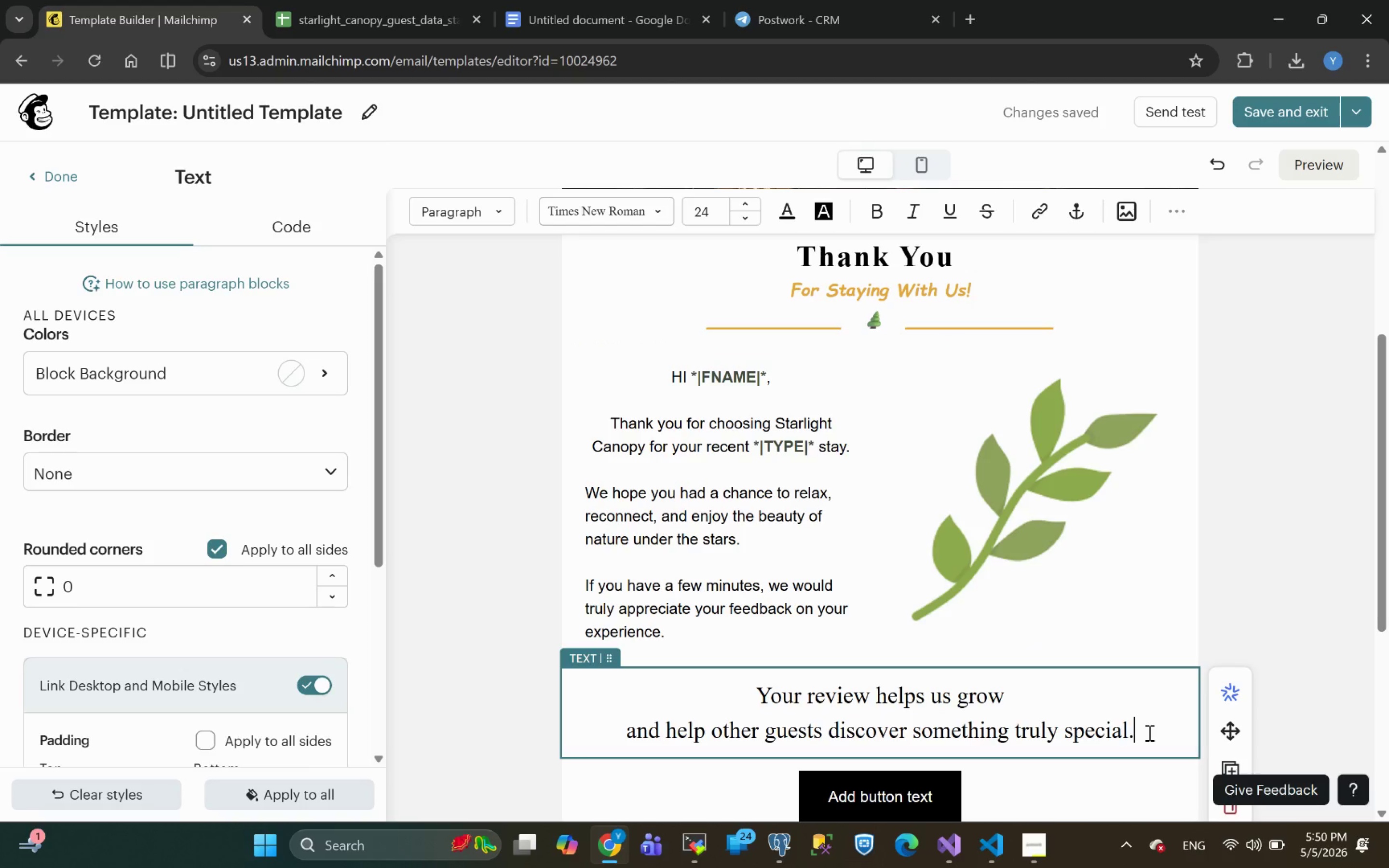 
left_click_drag(start_coordinate=[1148, 732], to_coordinate=[752, 690])
 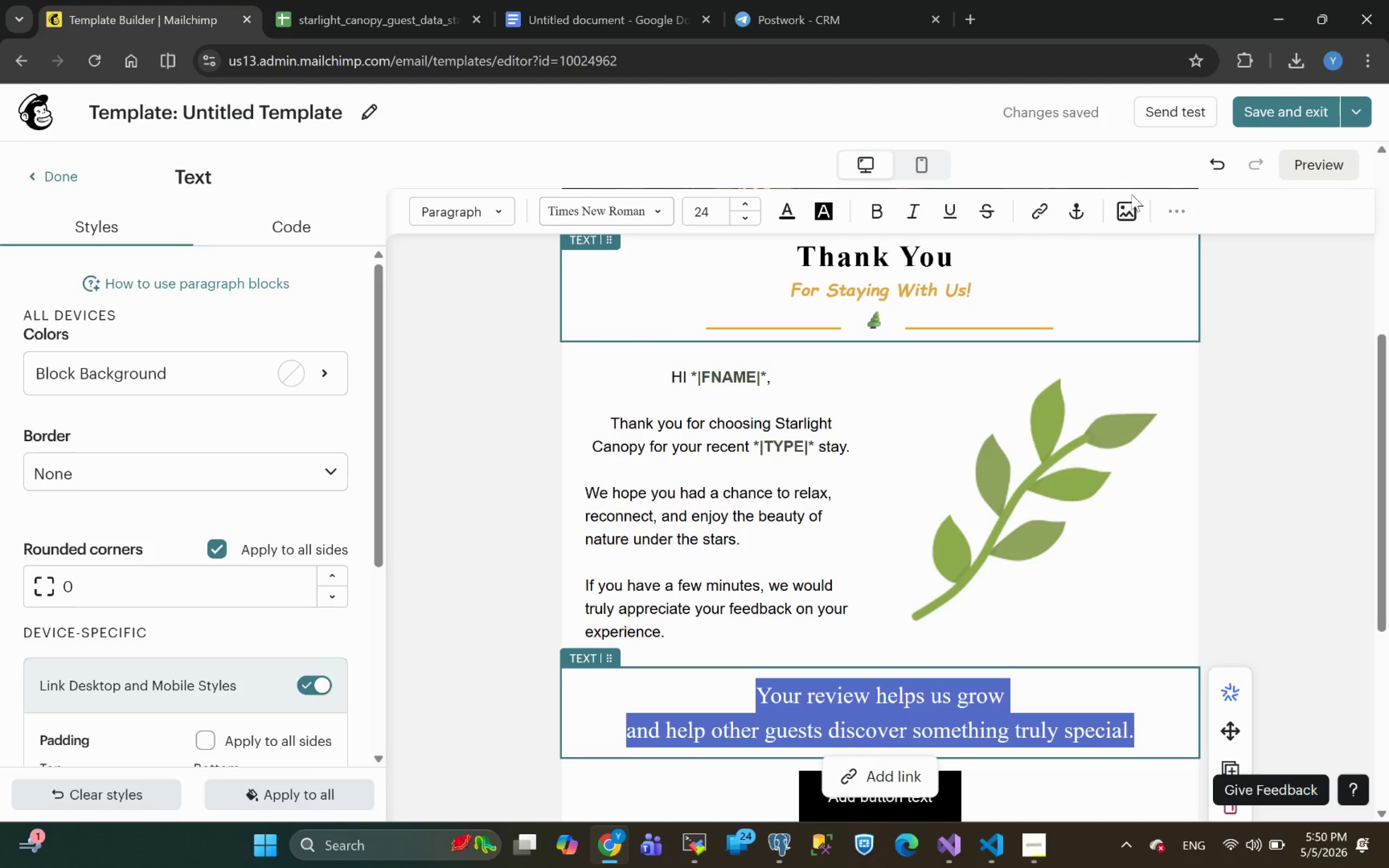 
left_click([1169, 210])
 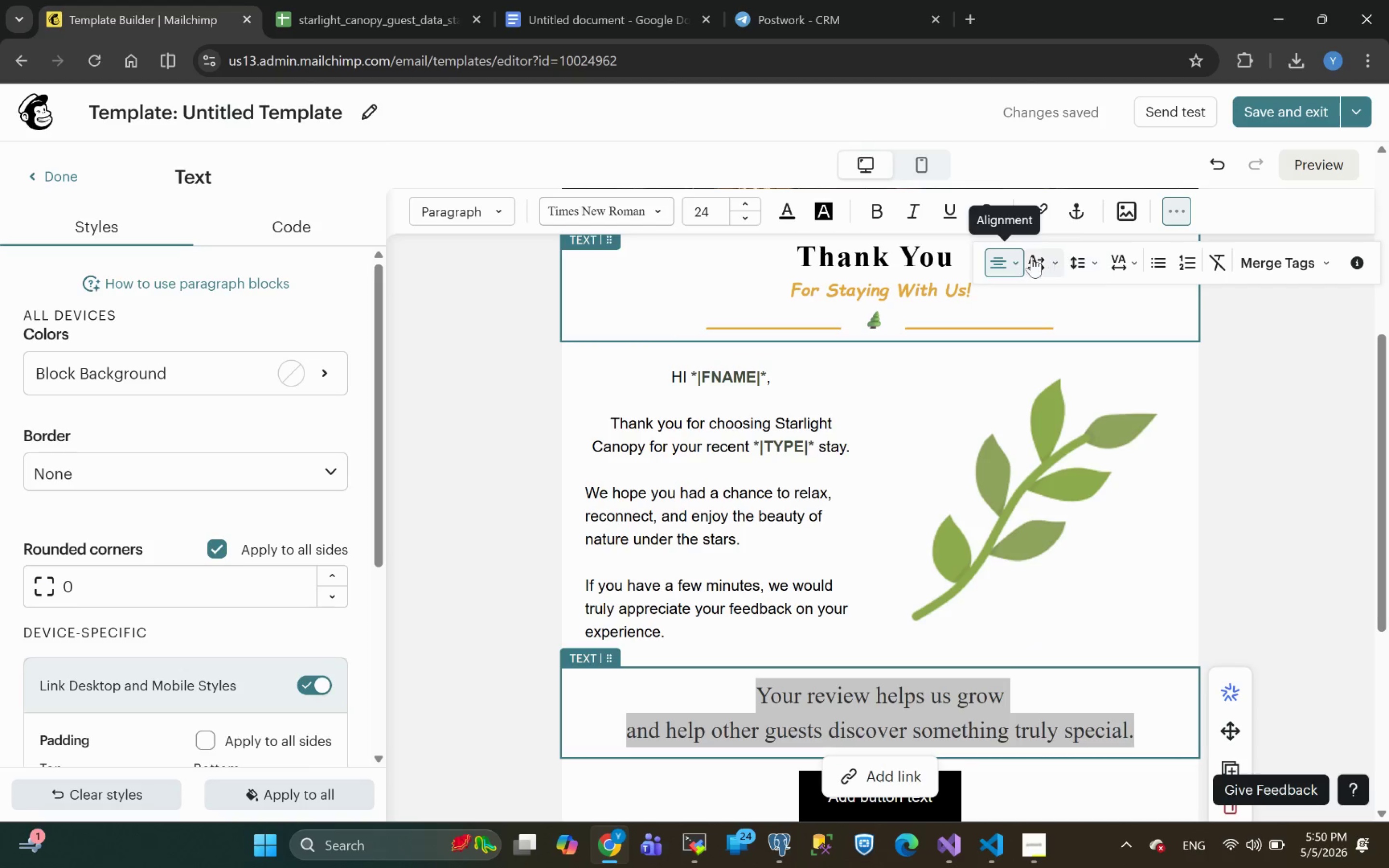 
left_click([1011, 258])
 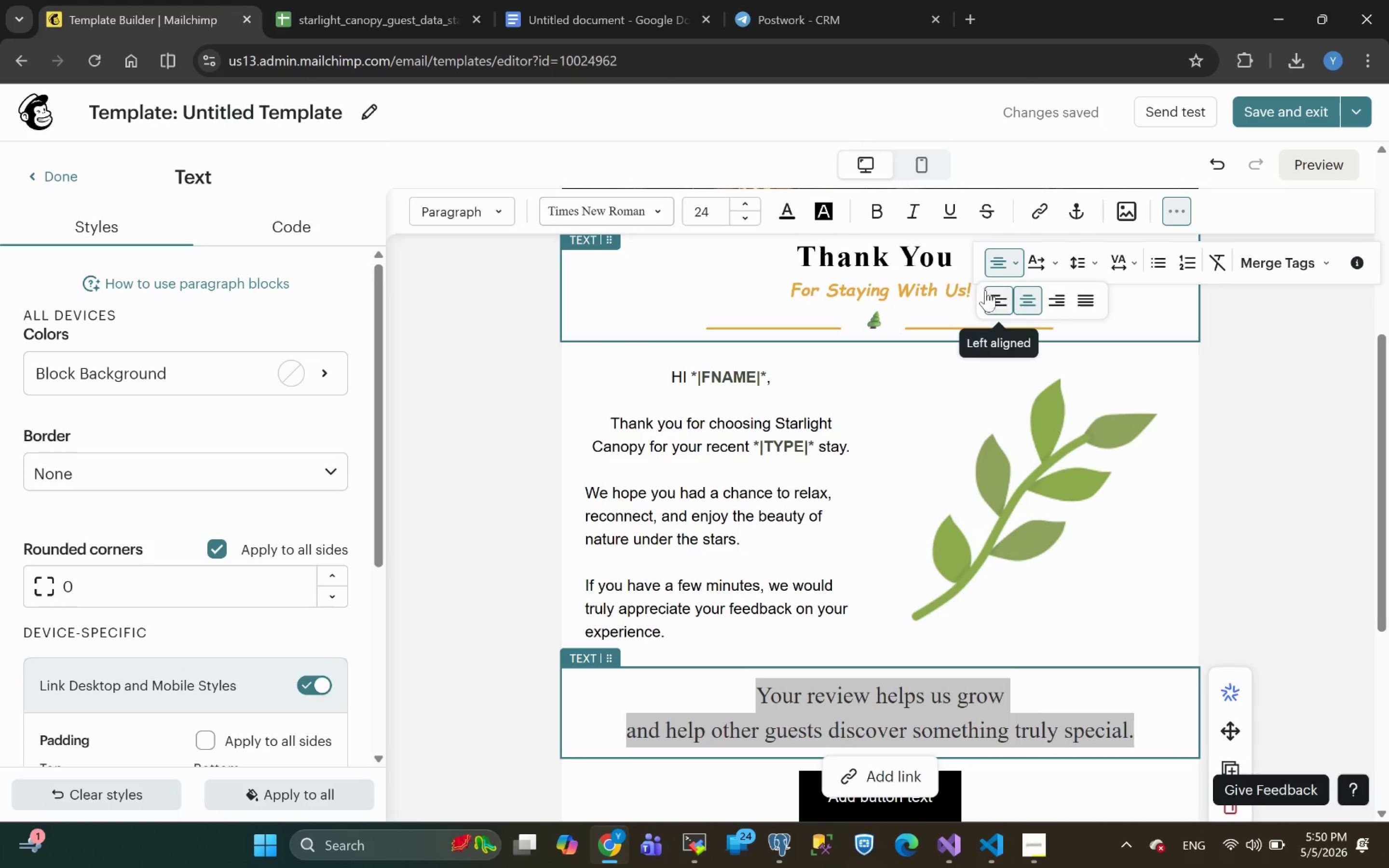 
left_click([991, 295])
 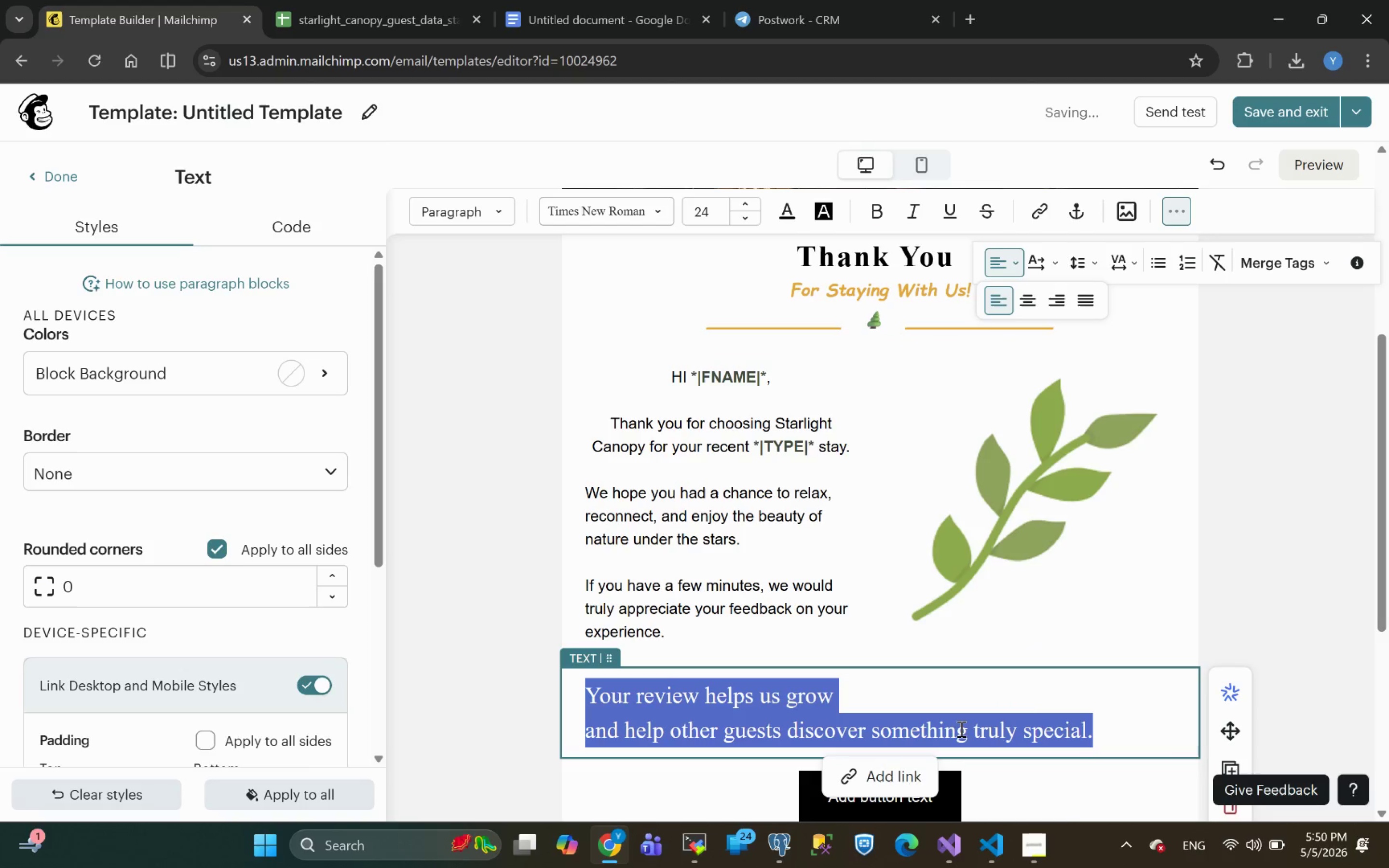 
left_click([1105, 731])
 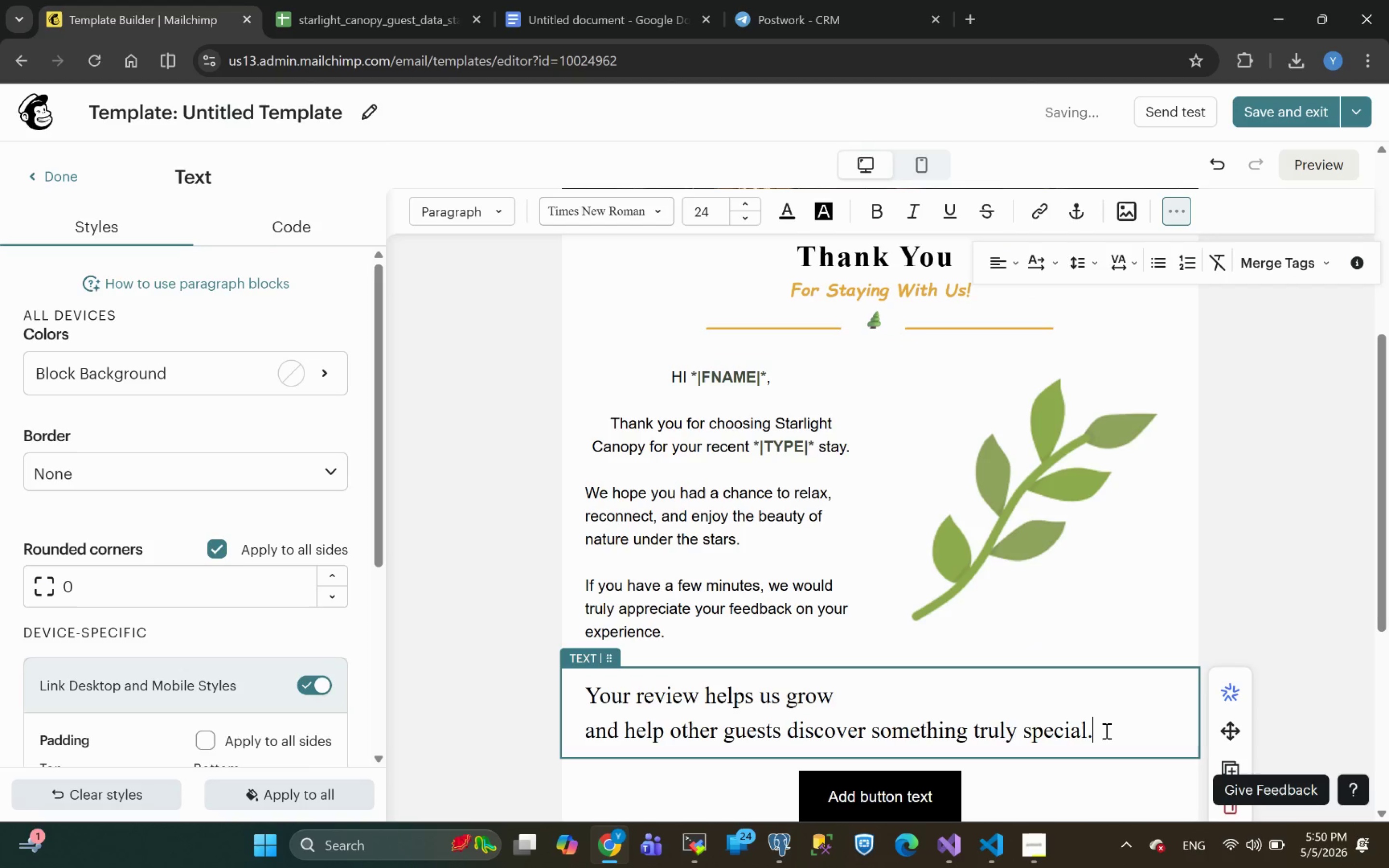 
left_click_drag(start_coordinate=[1105, 731], to_coordinate=[564, 738])
 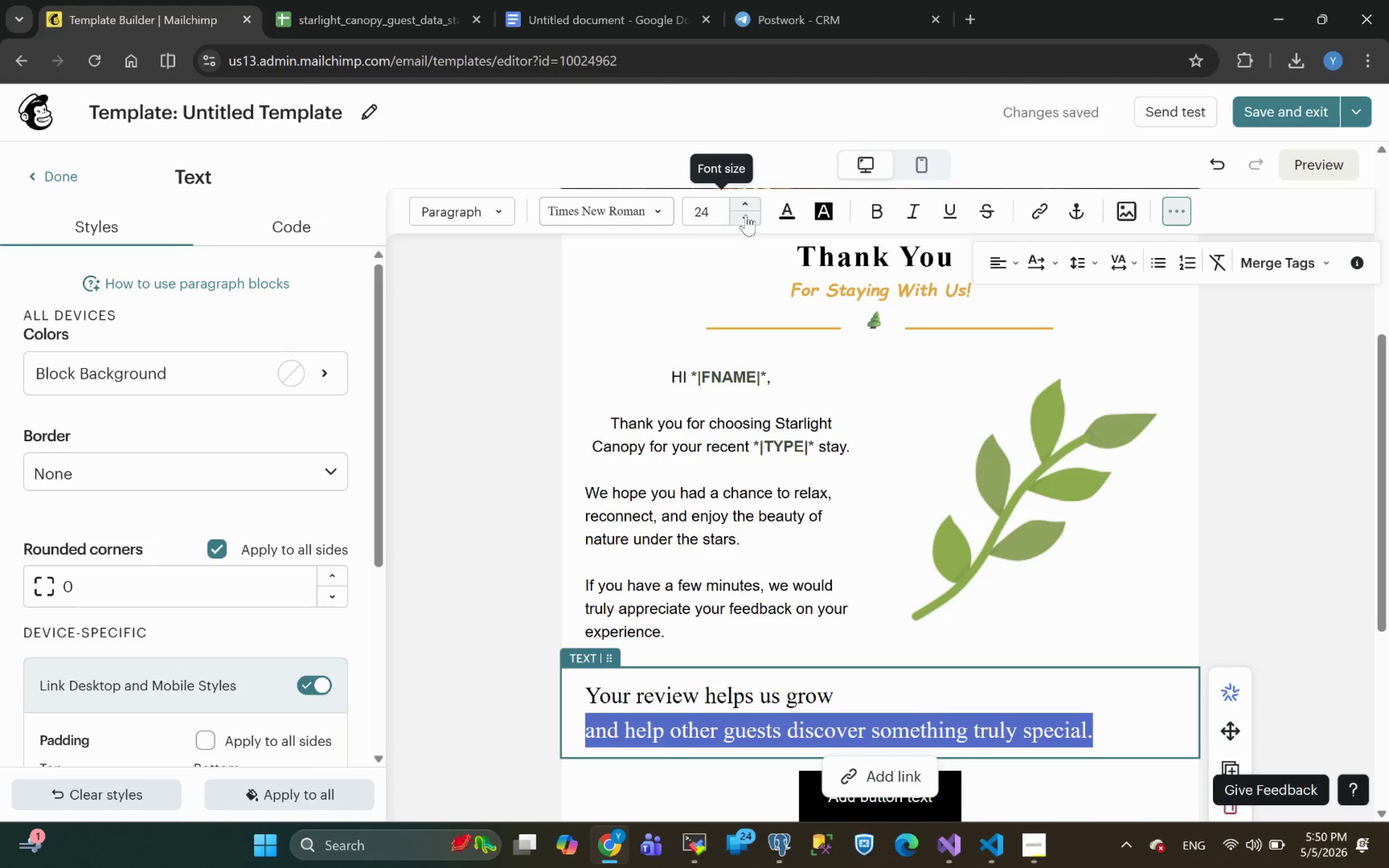 
double_click([747, 219])
 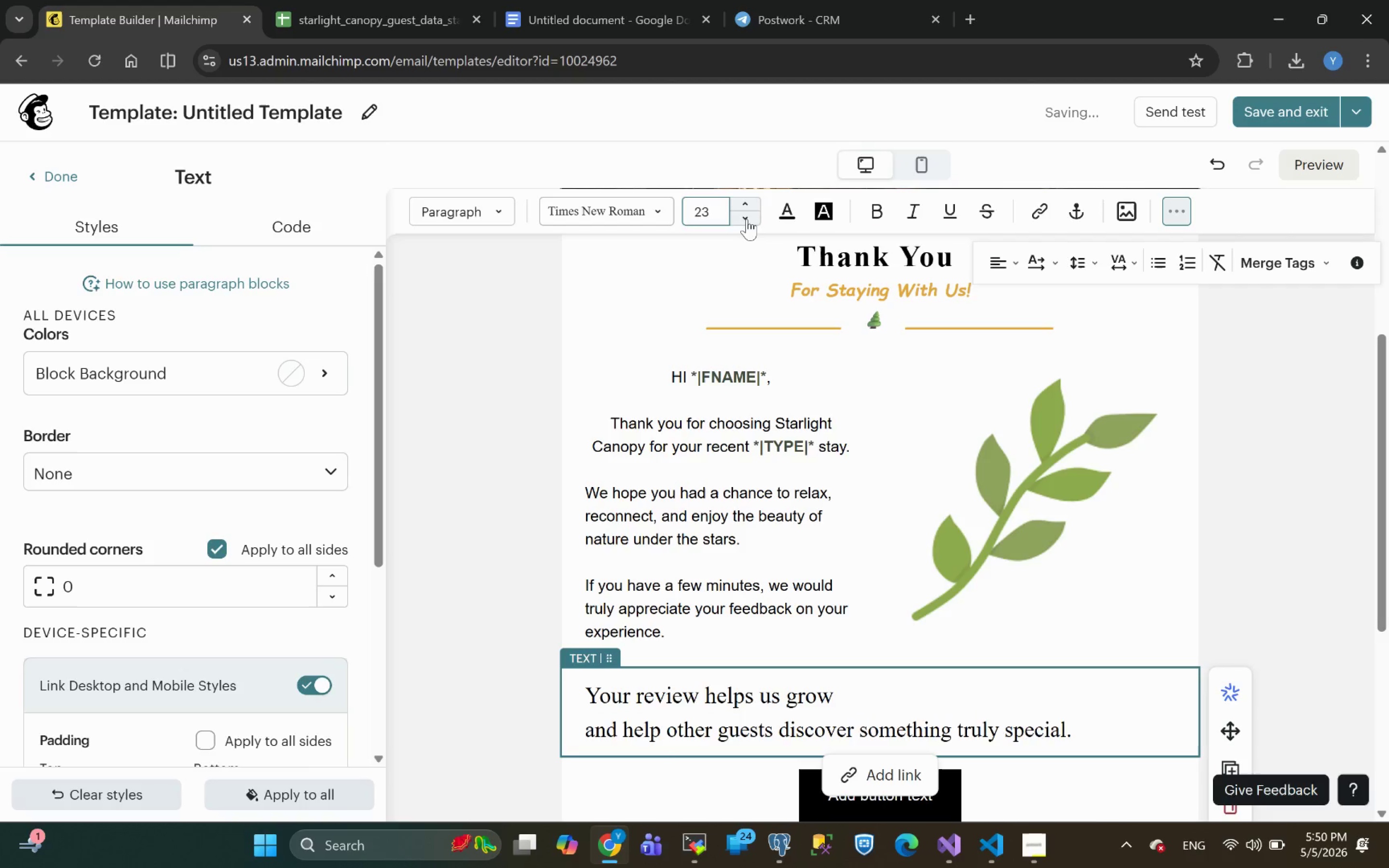 
triple_click([747, 219])
 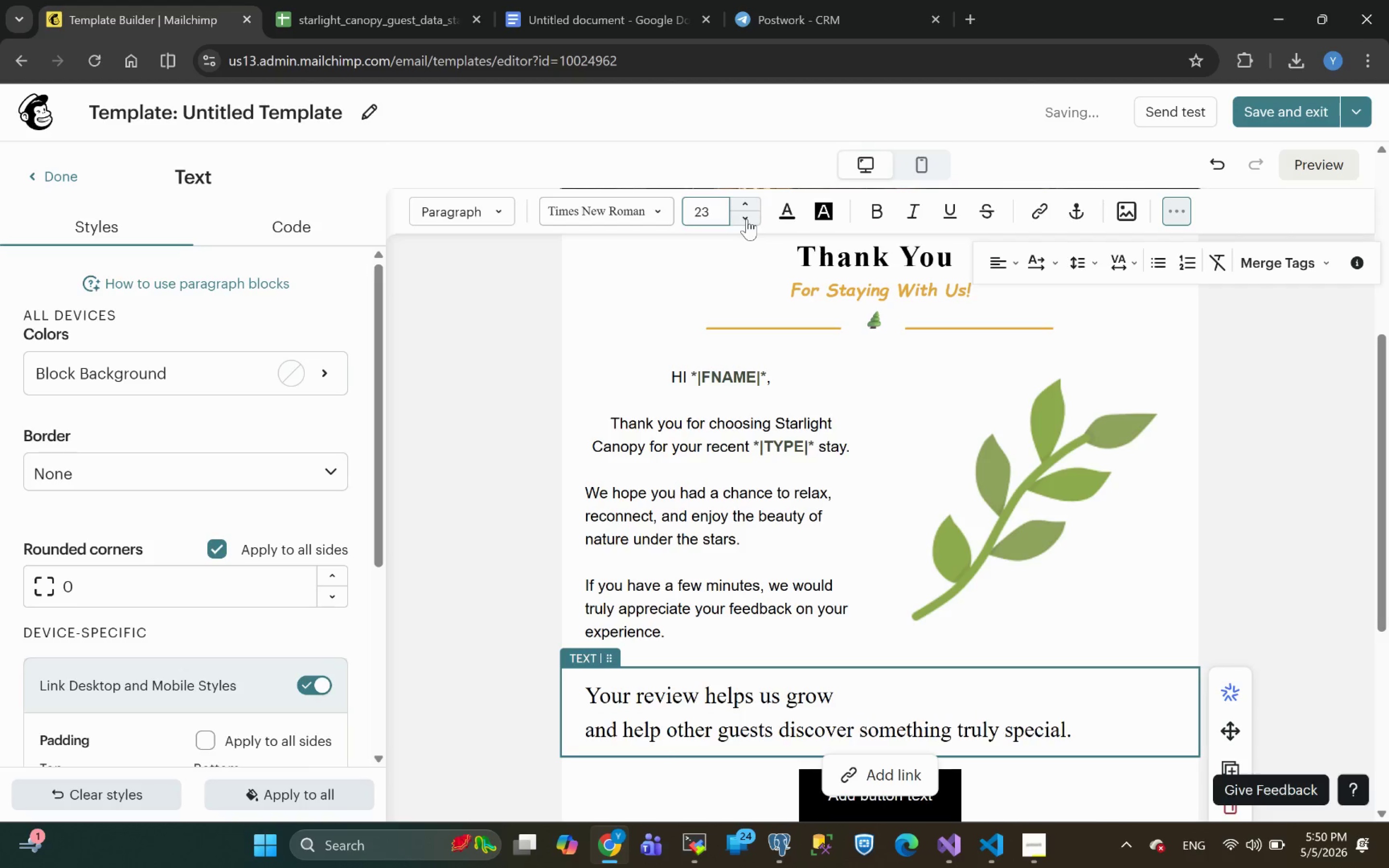 
triple_click([747, 219])
 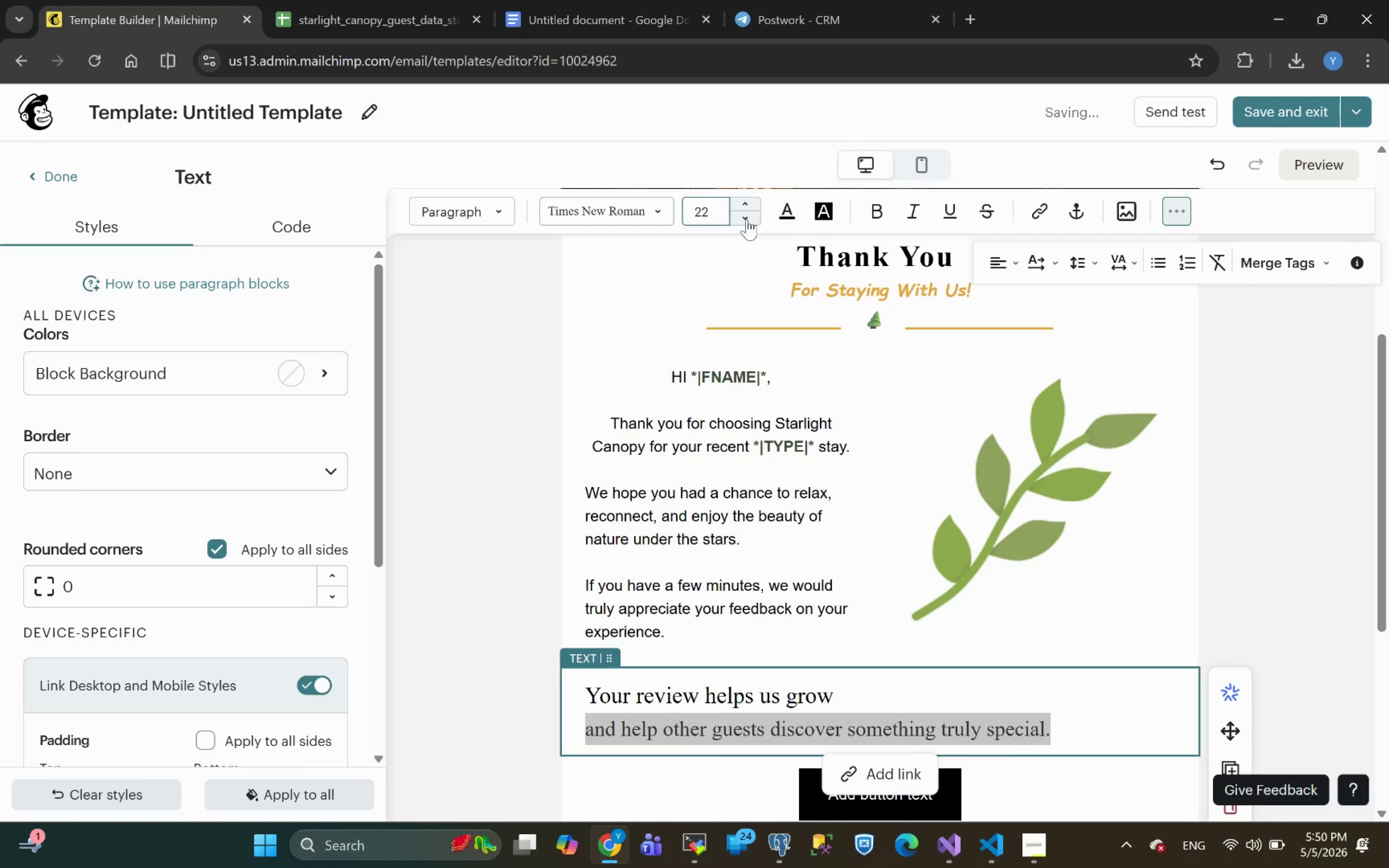 
triple_click([747, 219])
 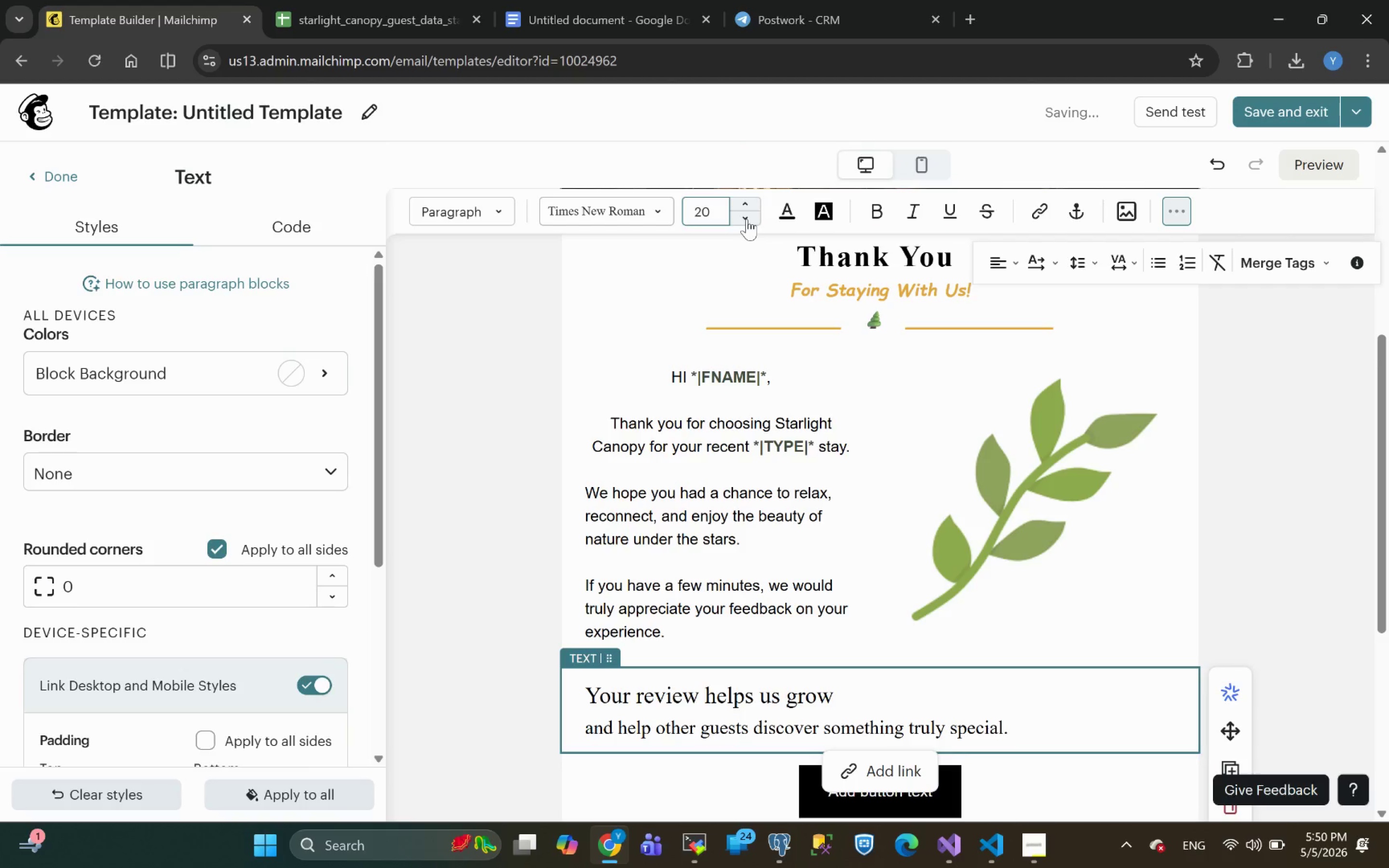 
triple_click([747, 219])
 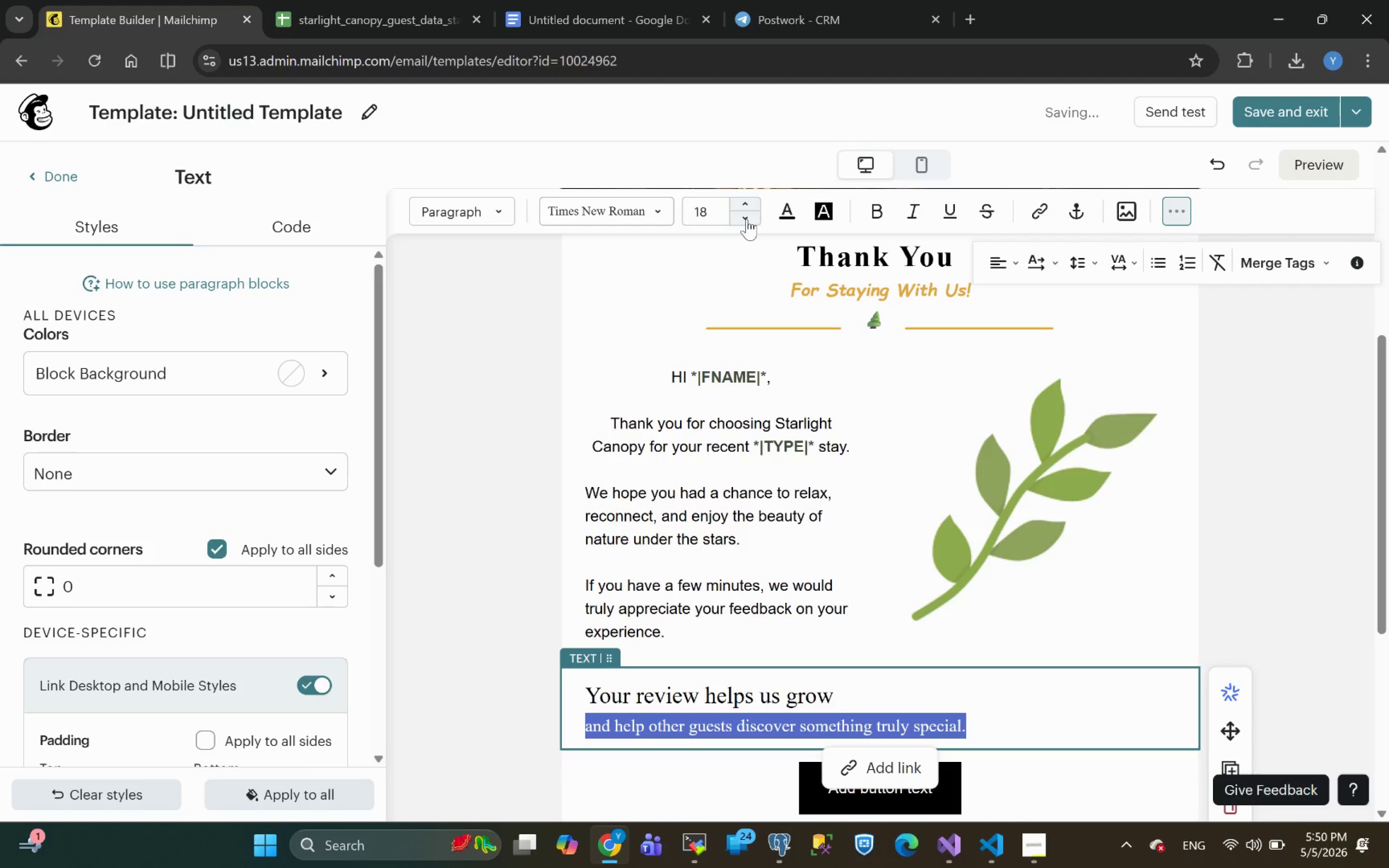 
left_click([747, 219])
 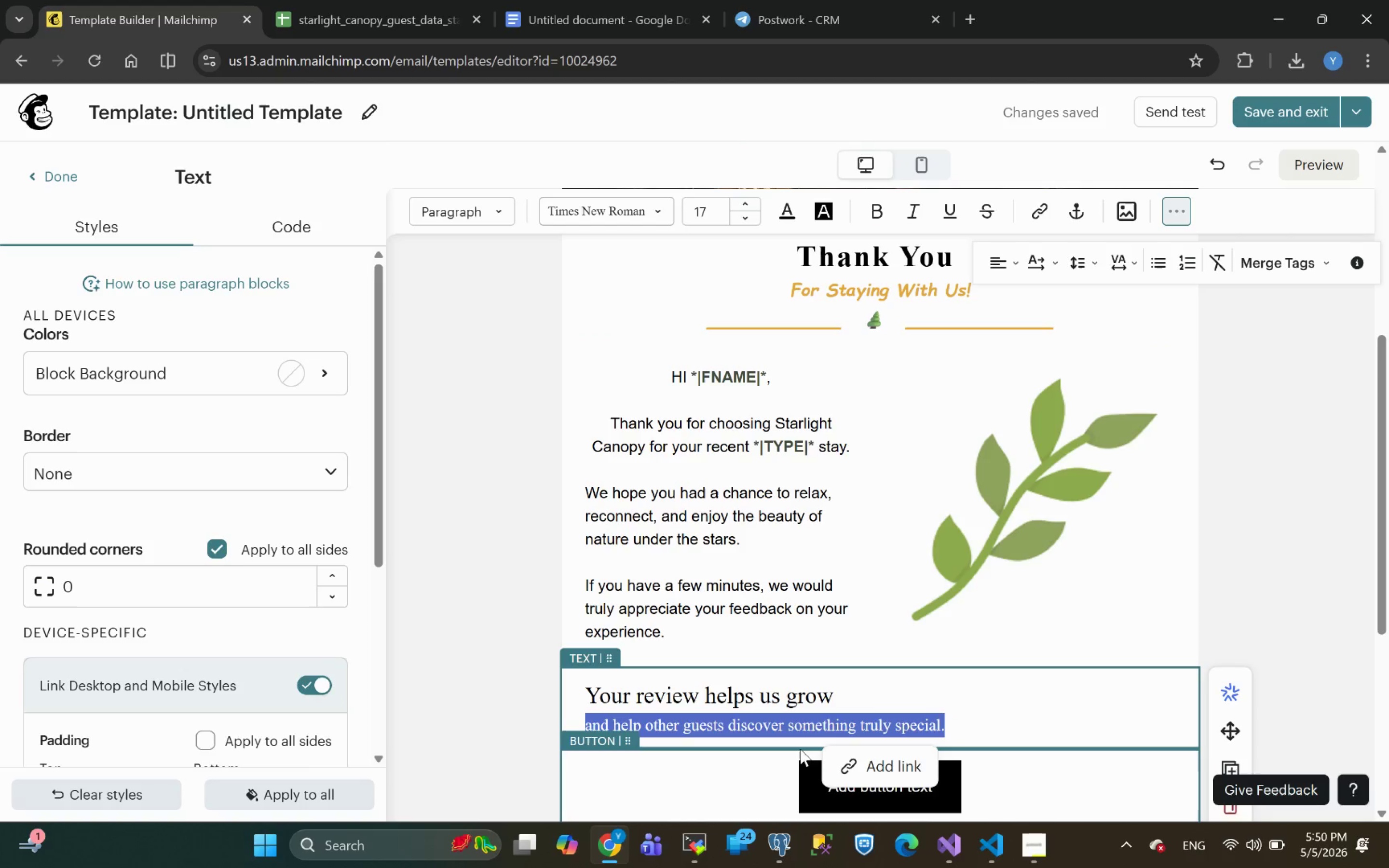 
wait(7.24)
 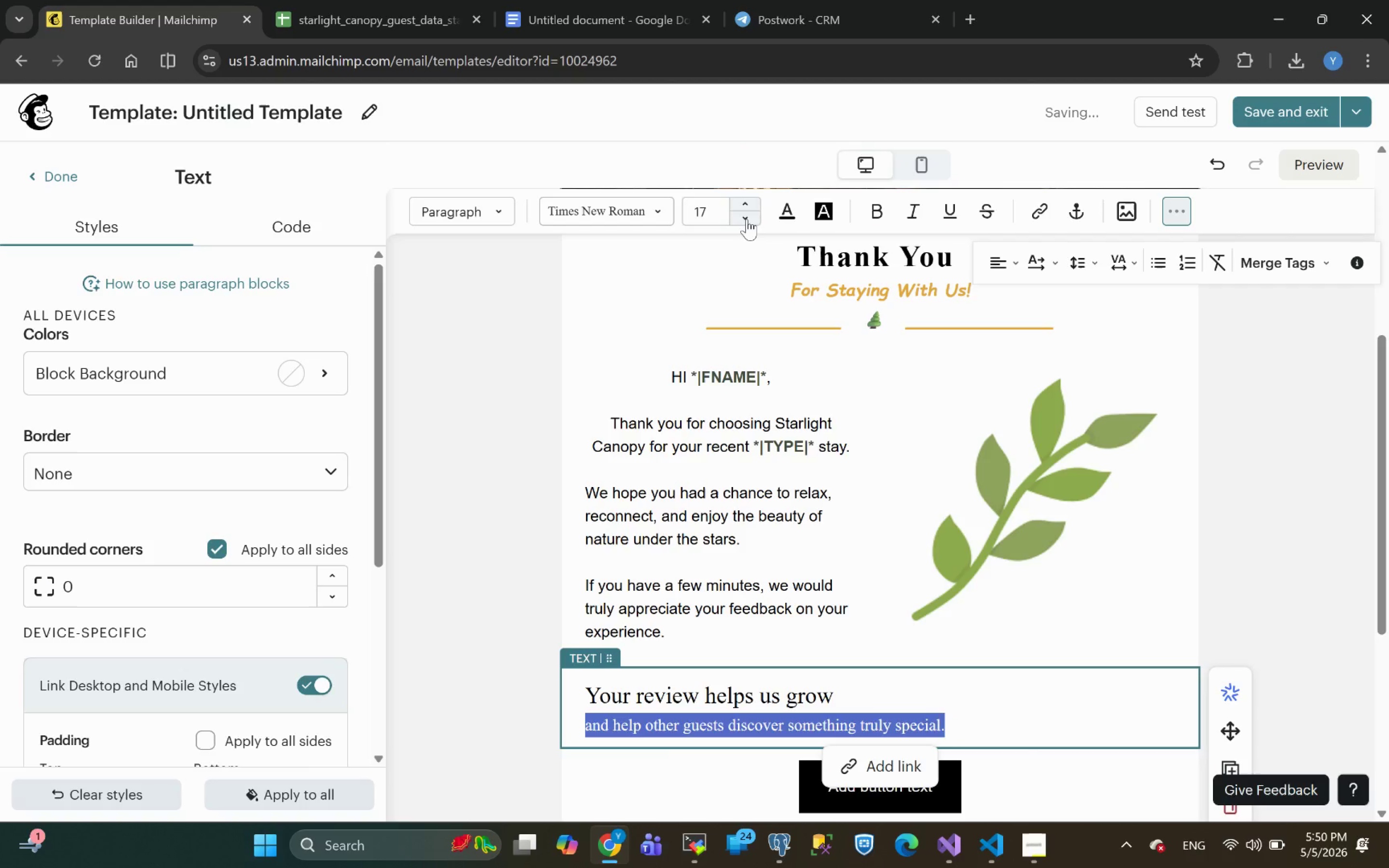 
left_click([787, 729])
 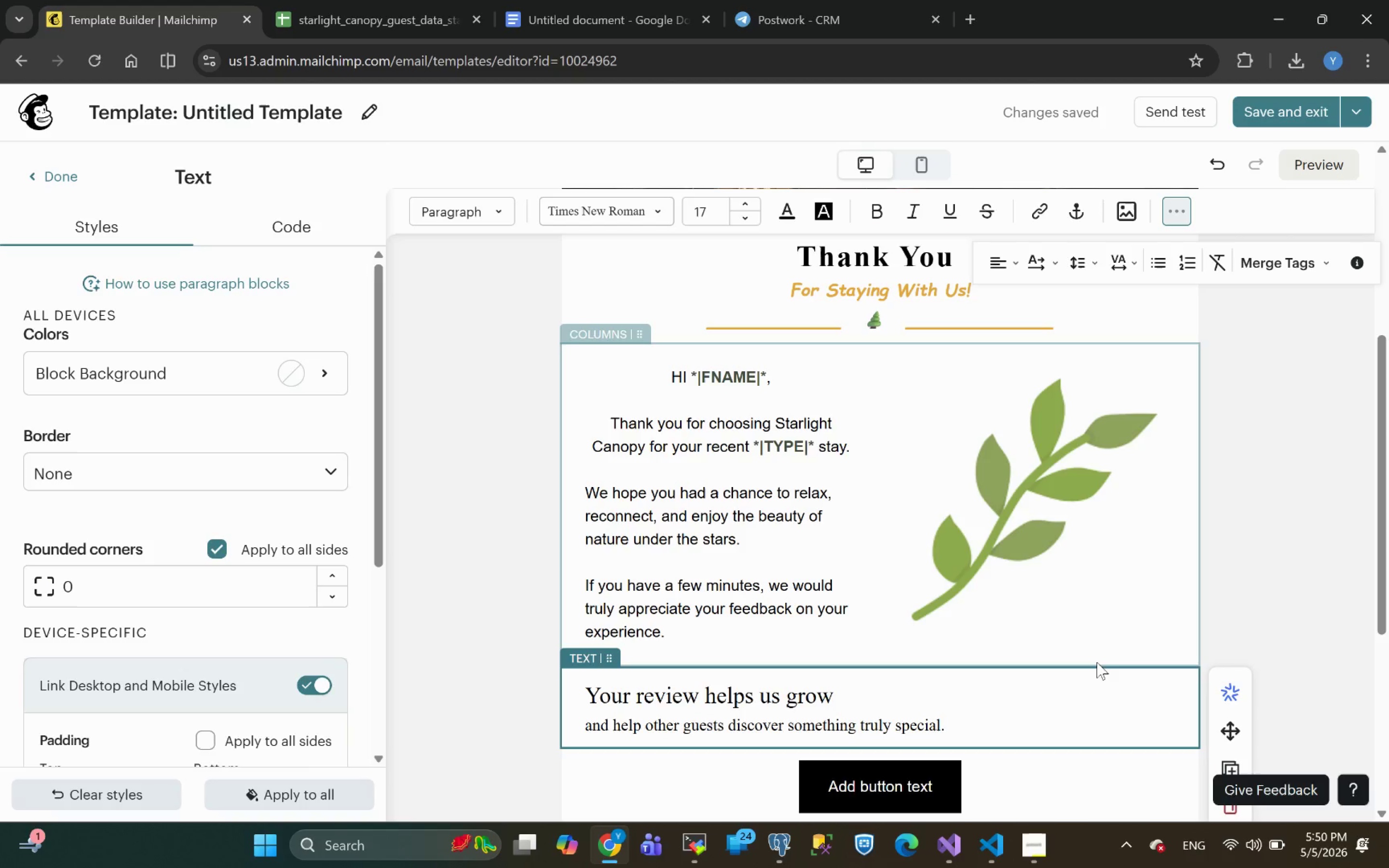 
key(Enter)
 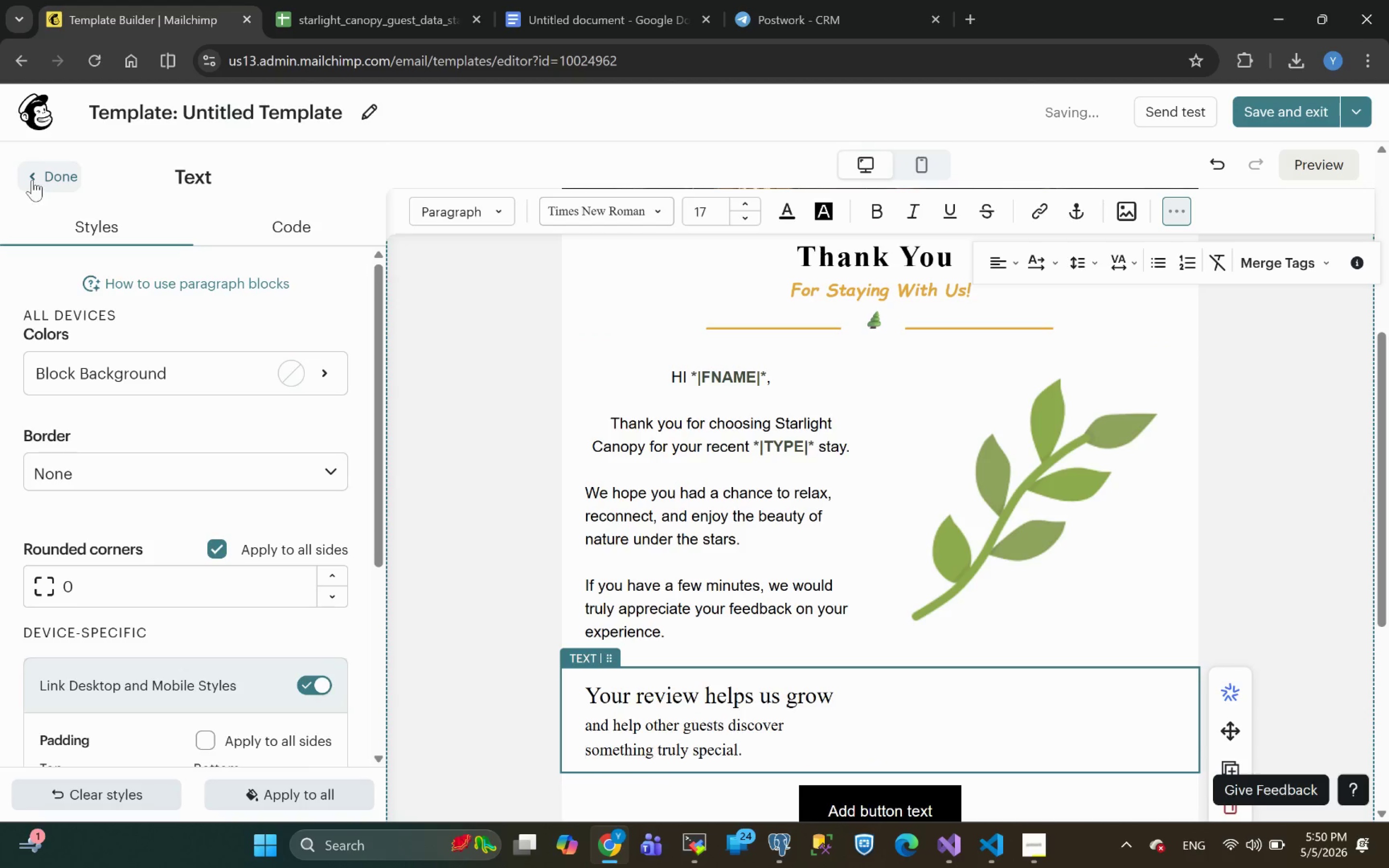 
wait(6.46)
 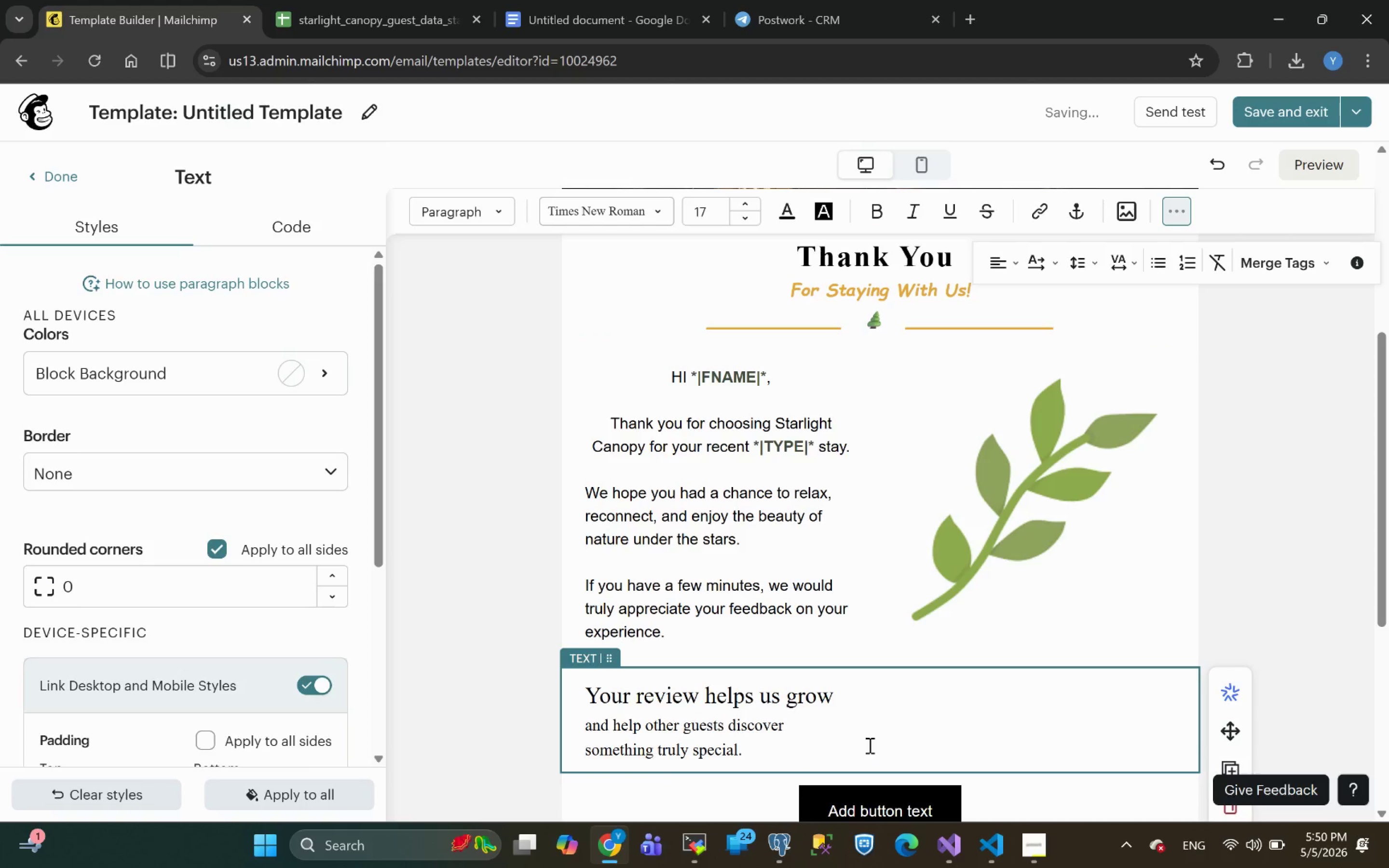 
left_click([34, 178])
 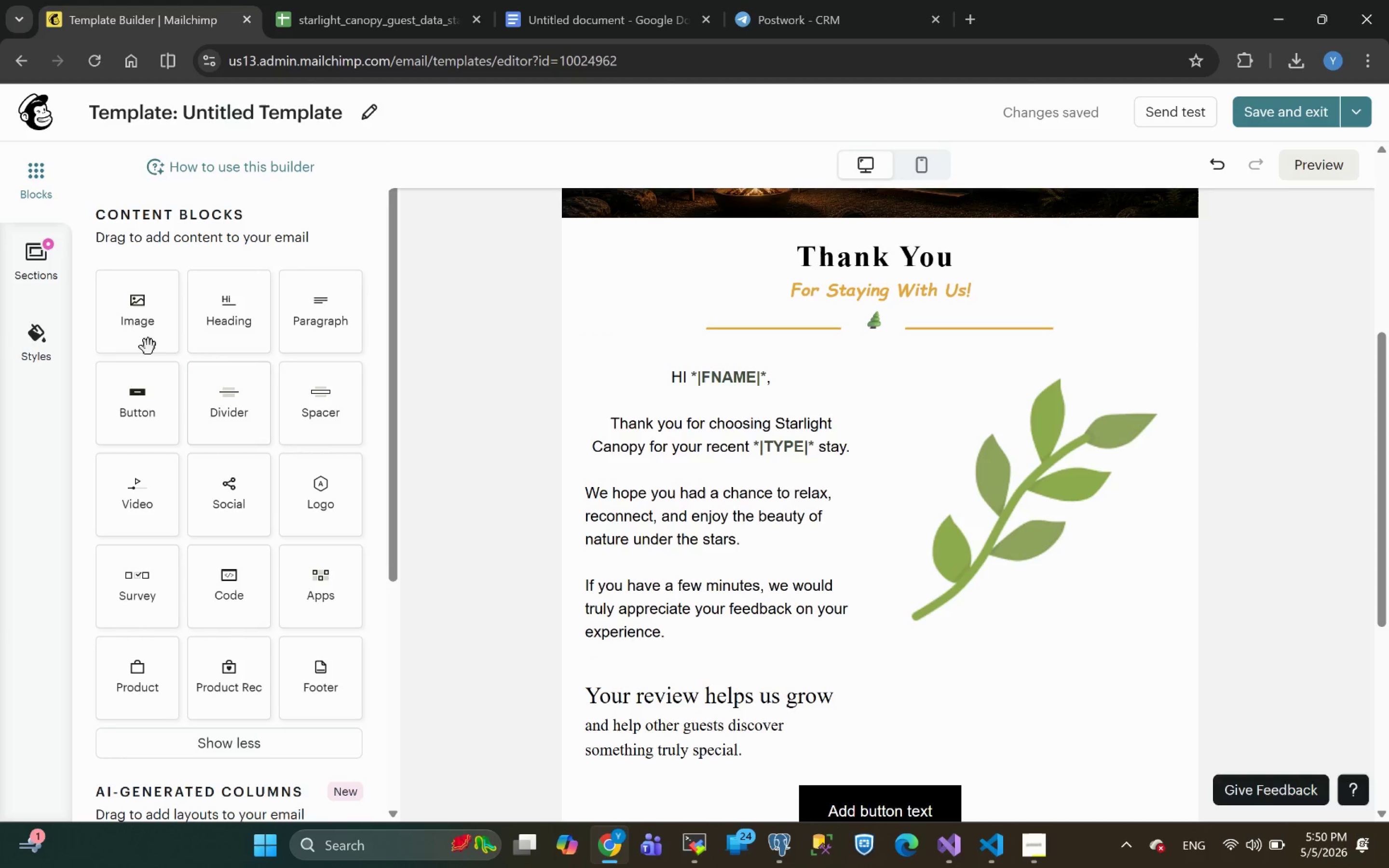 
left_click_drag(start_coordinate=[135, 321], to_coordinate=[592, 570])
 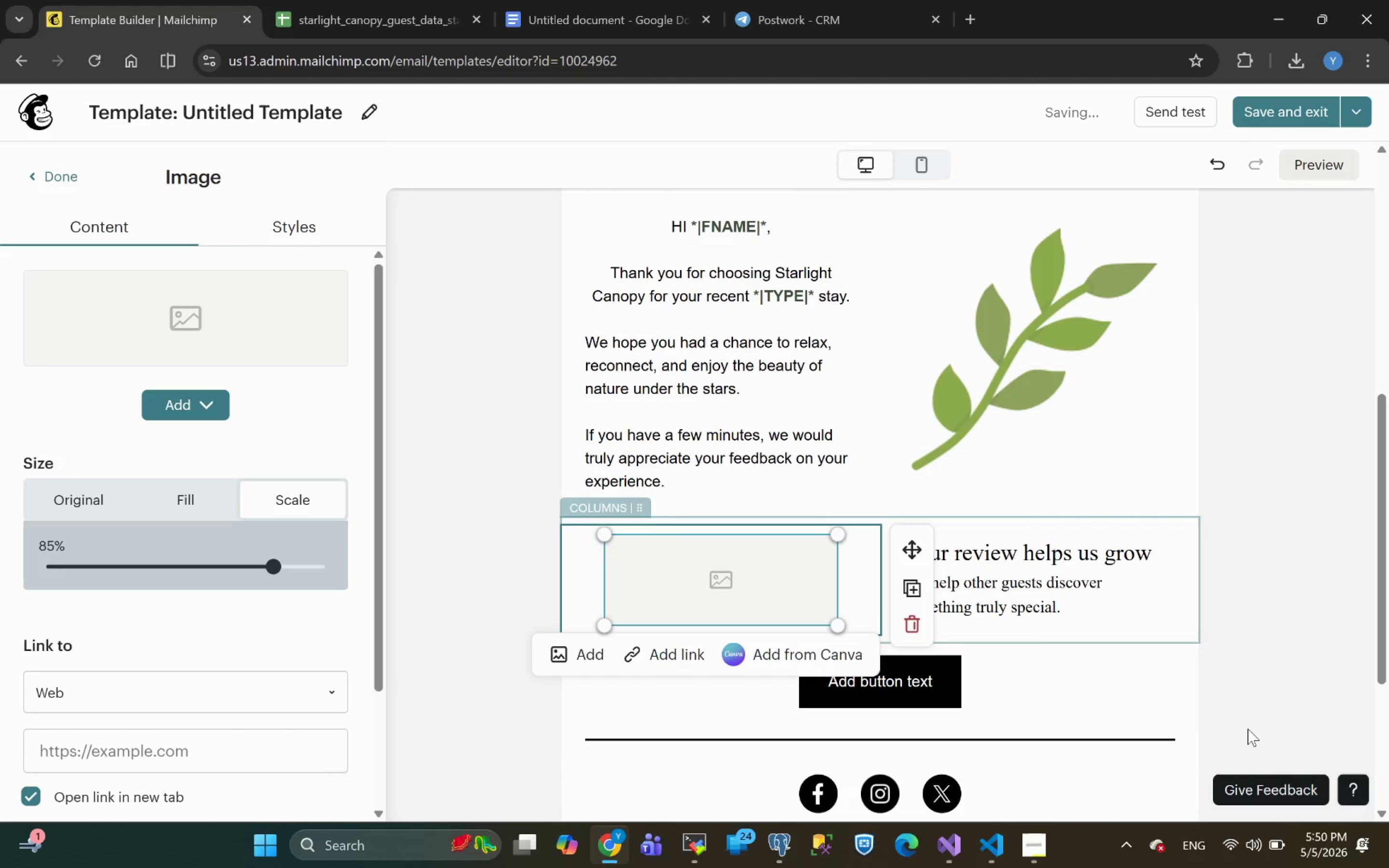 
left_click([1326, 608])
 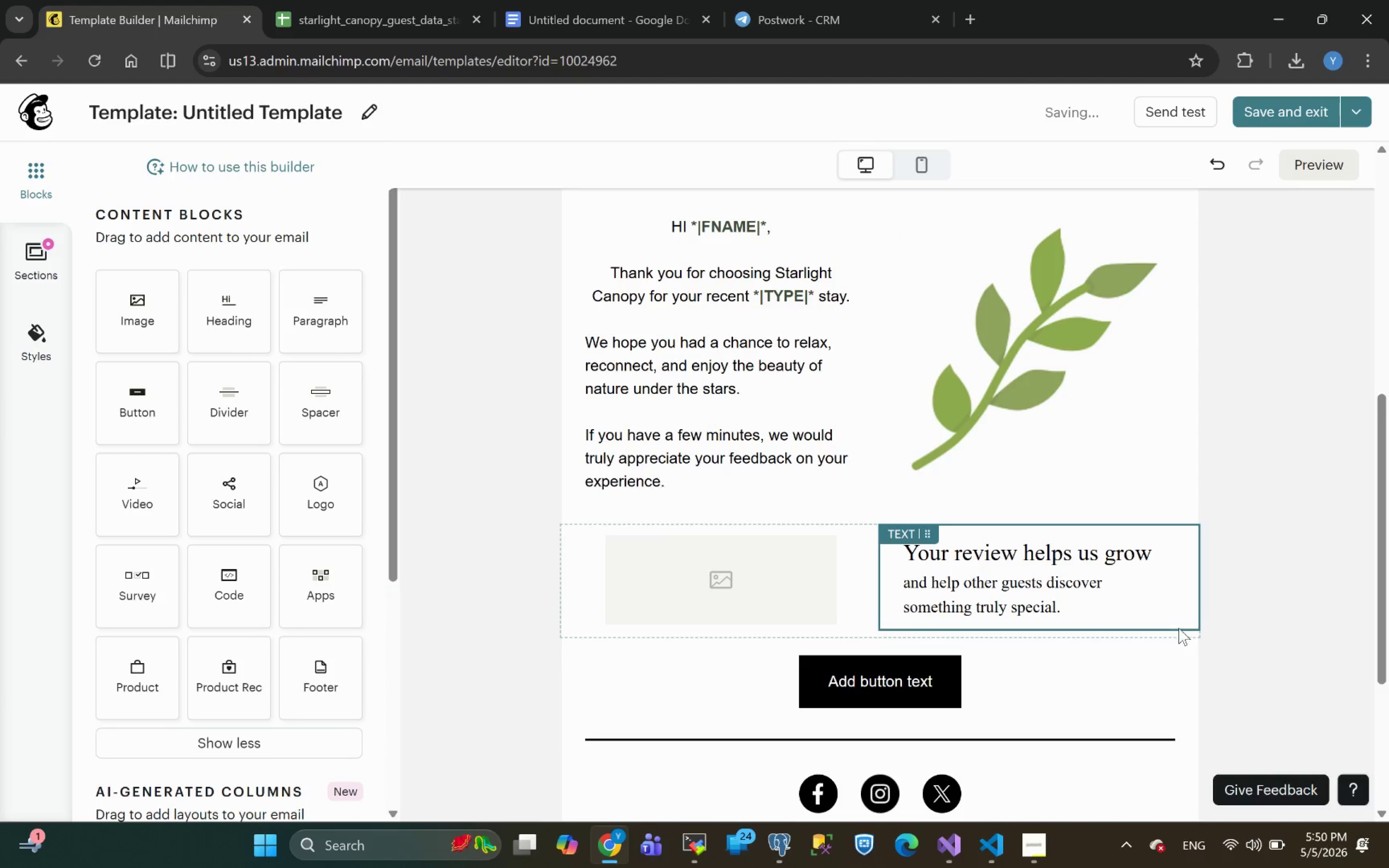 
left_click([1180, 631])
 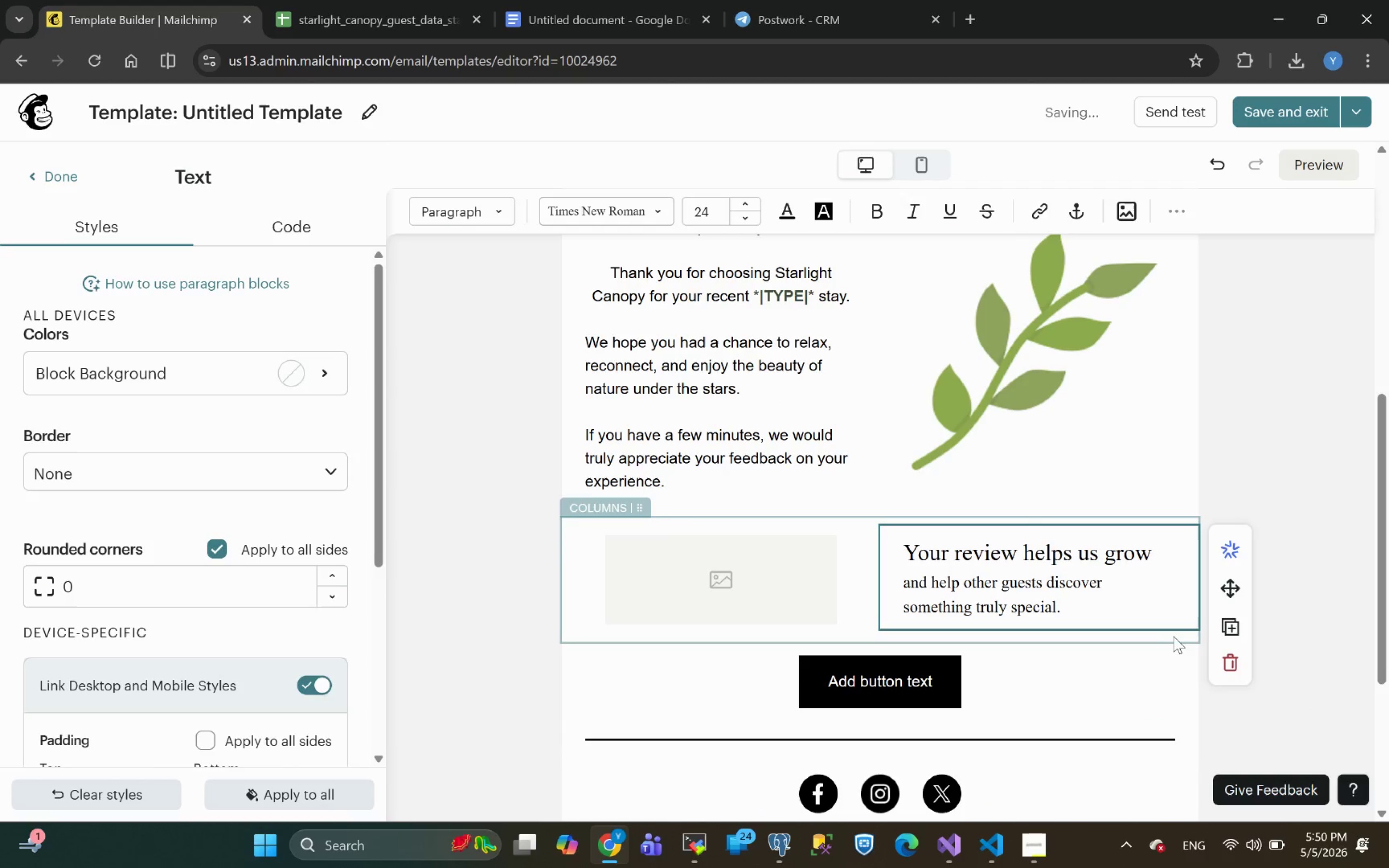 
left_click([1173, 636])
 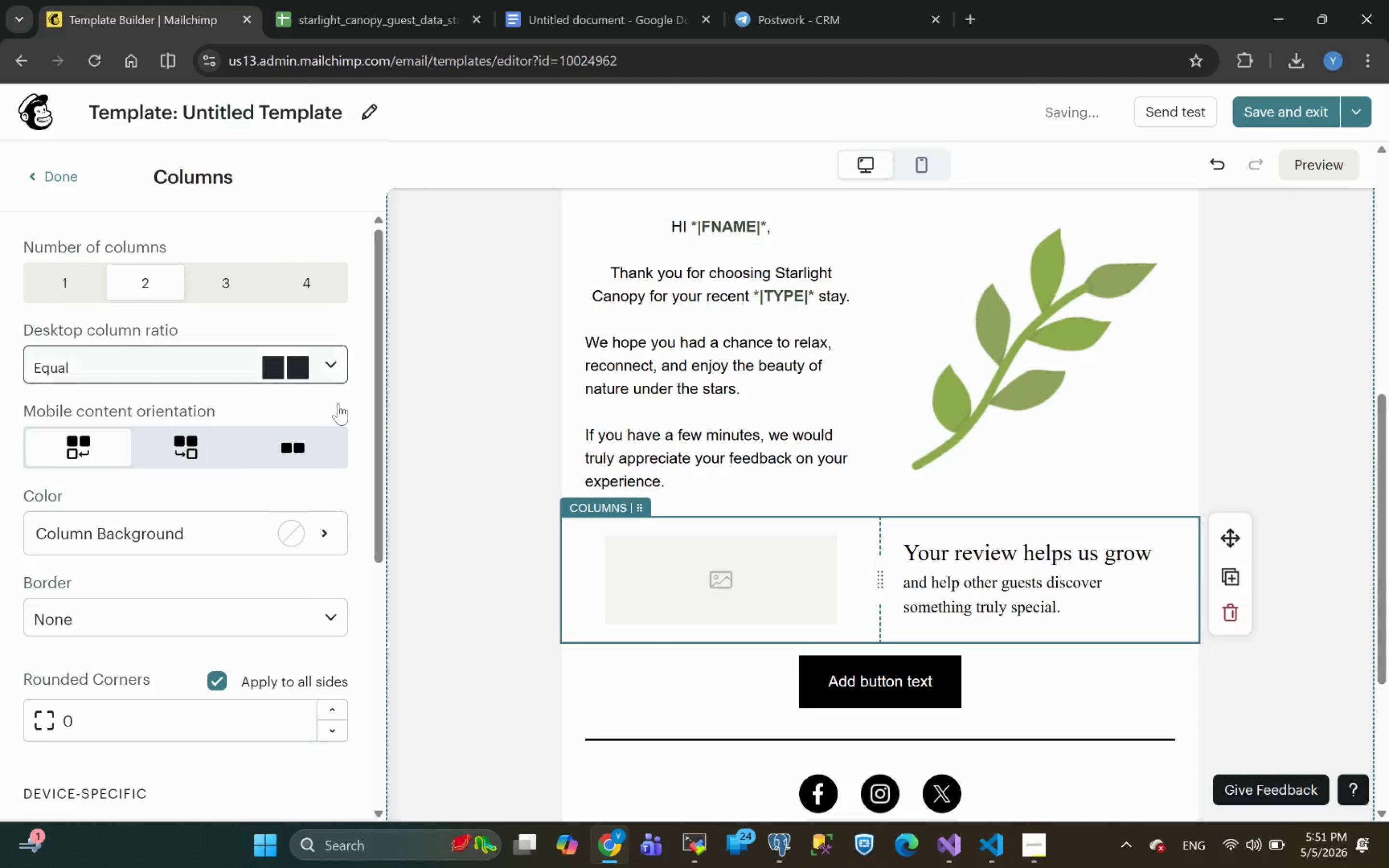 
left_click([279, 528])
 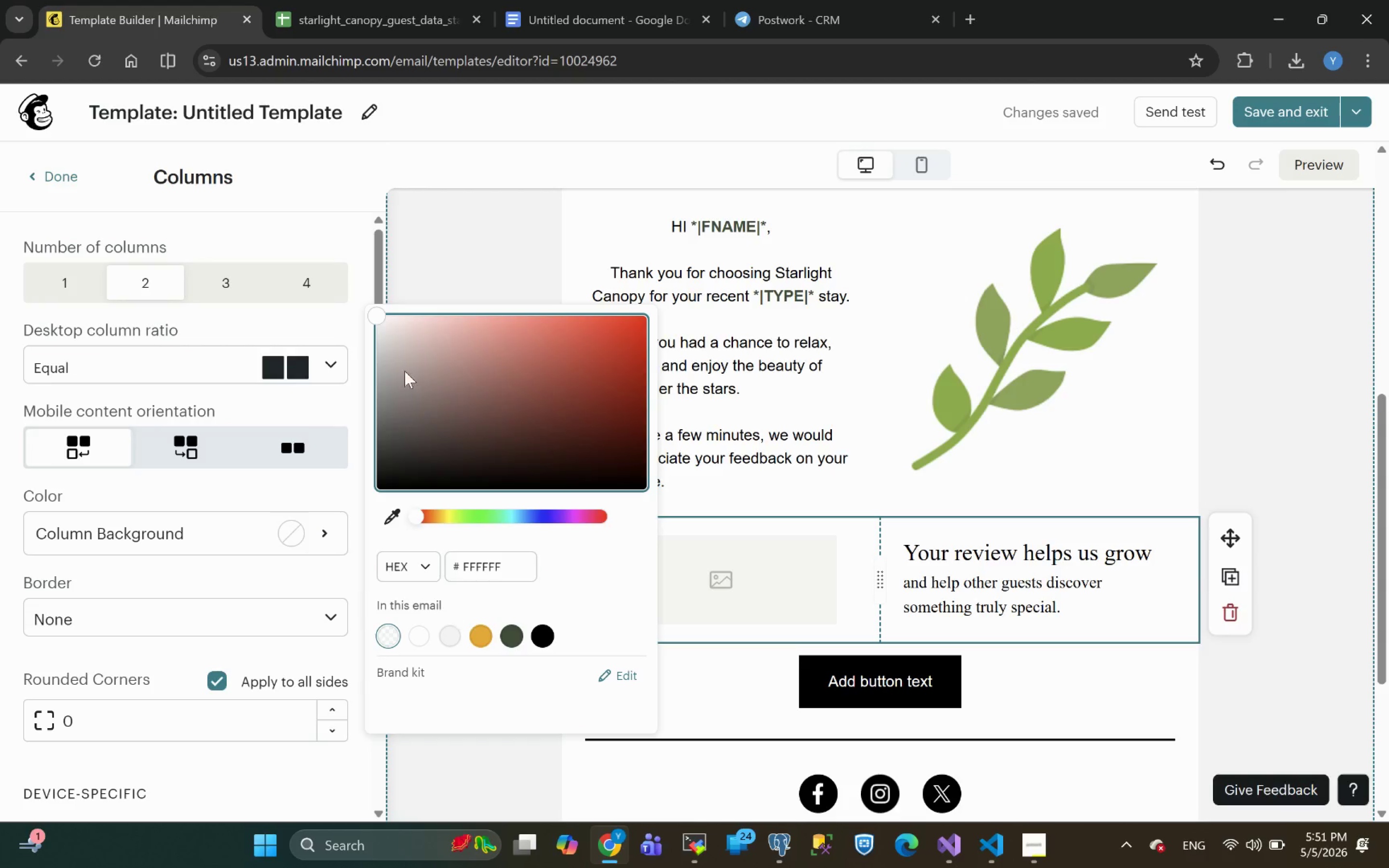 
left_click_drag(start_coordinate=[384, 332], to_coordinate=[387, 325])
 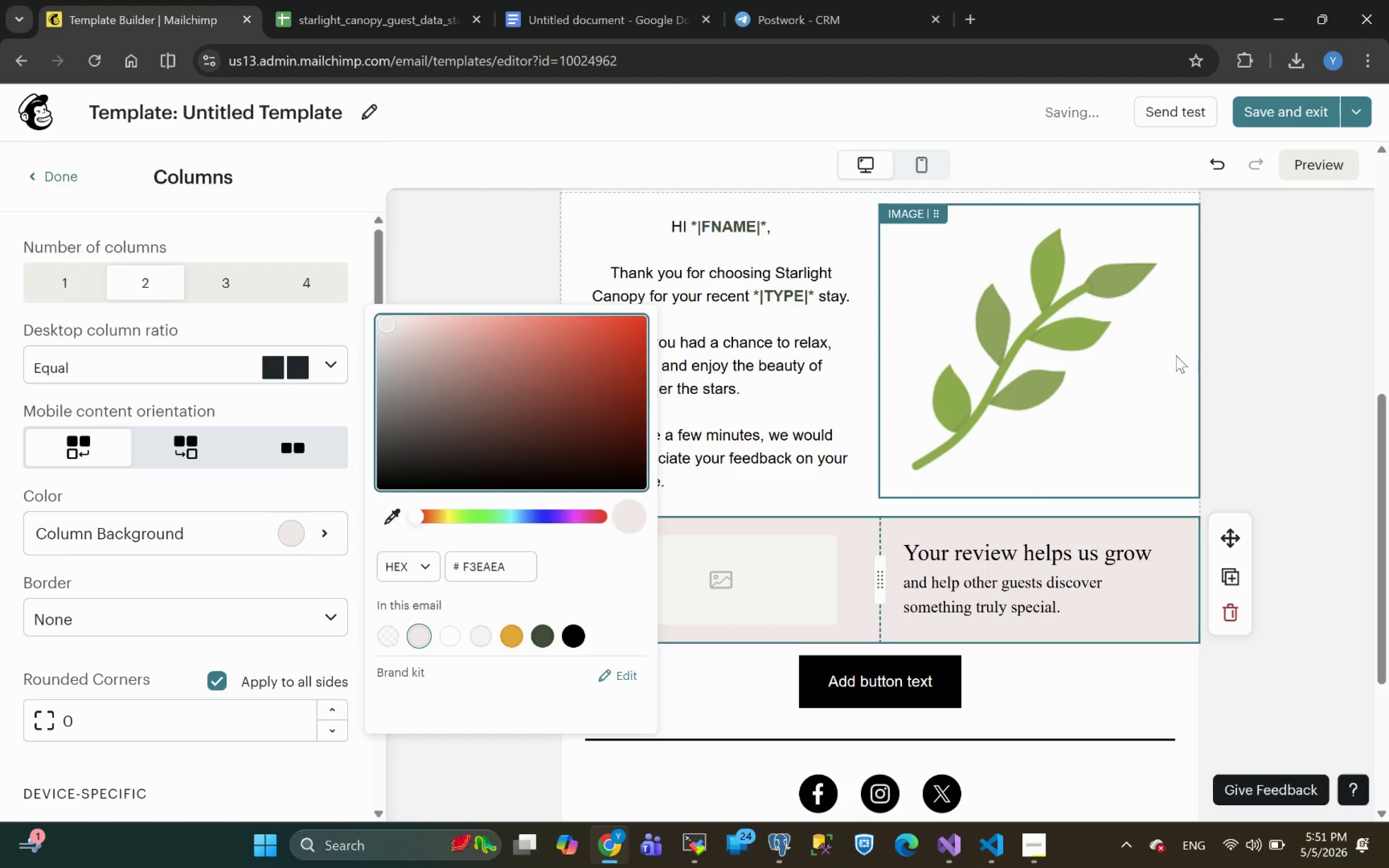 
left_click([1276, 394])
 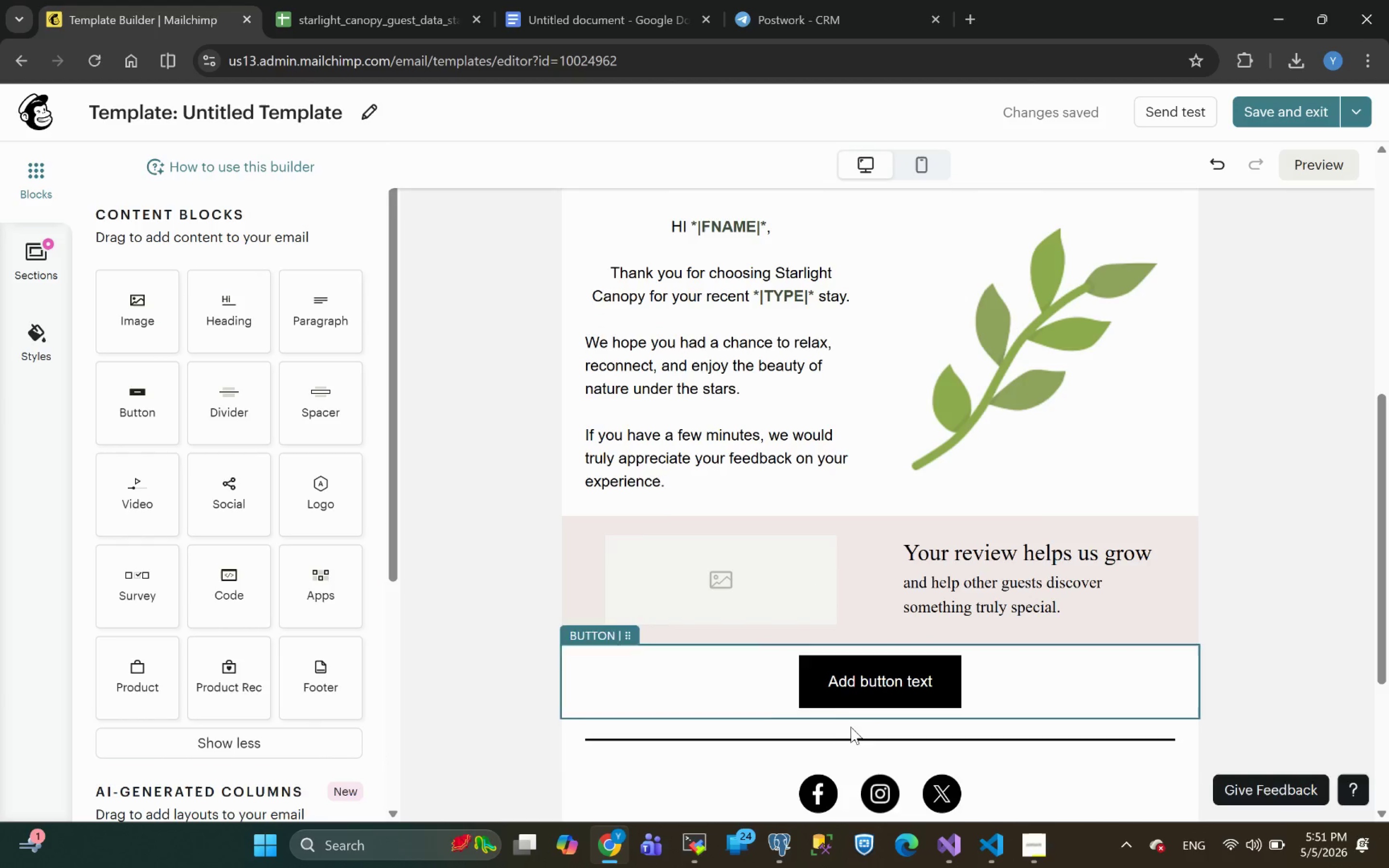 
left_click([965, 683])
 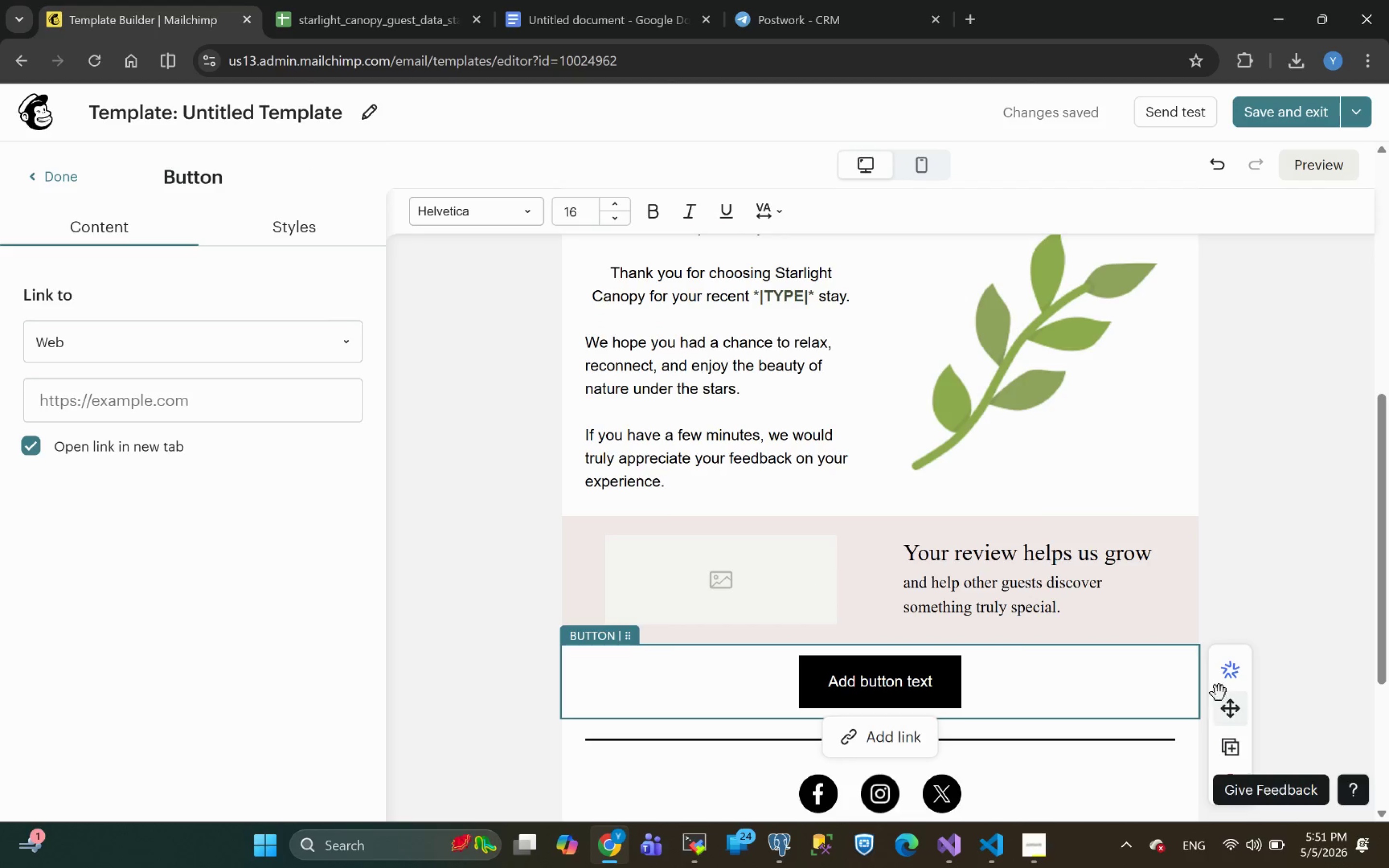 
left_click_drag(start_coordinate=[1233, 719], to_coordinate=[1016, 630])
 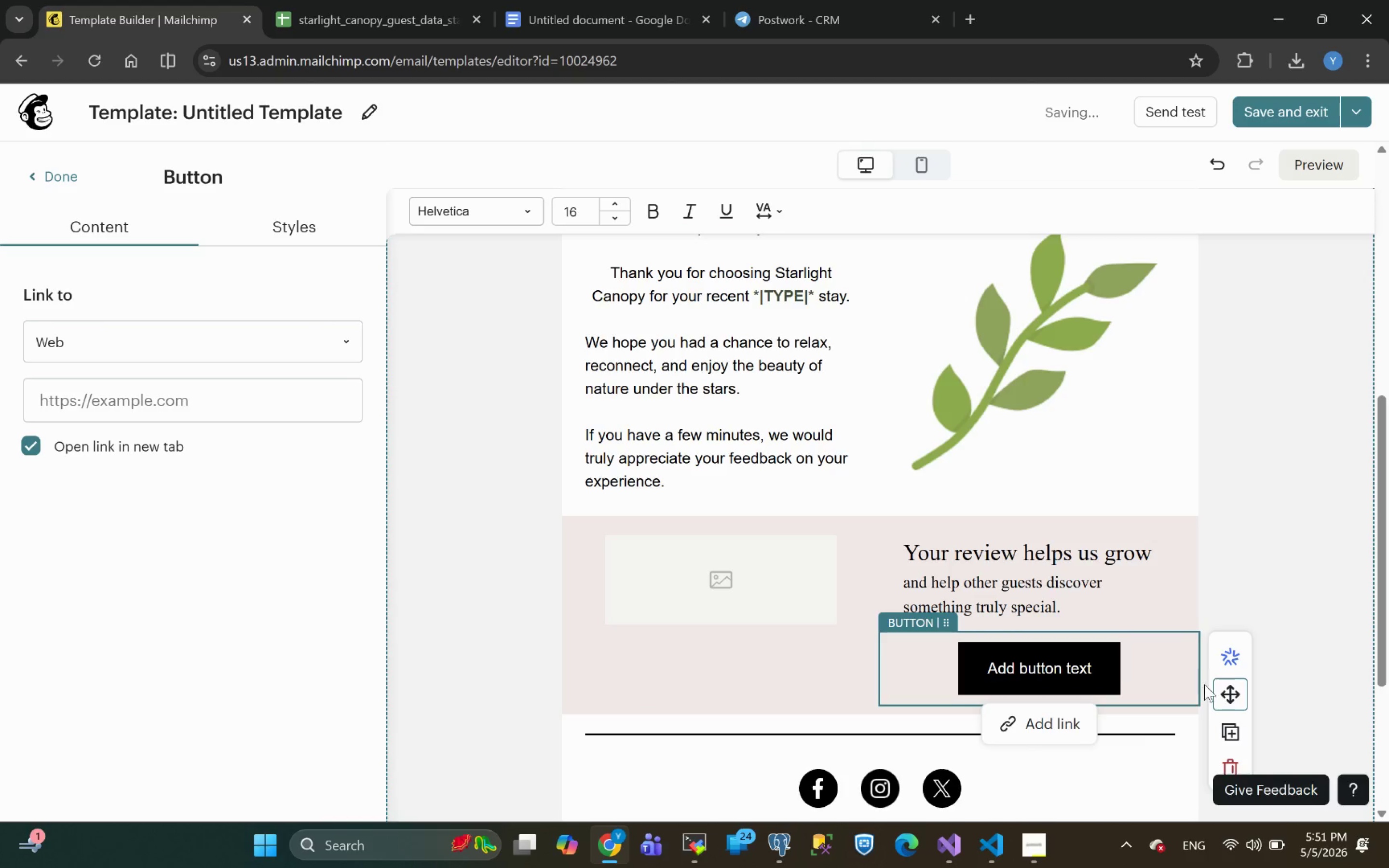 
wait(6.16)
 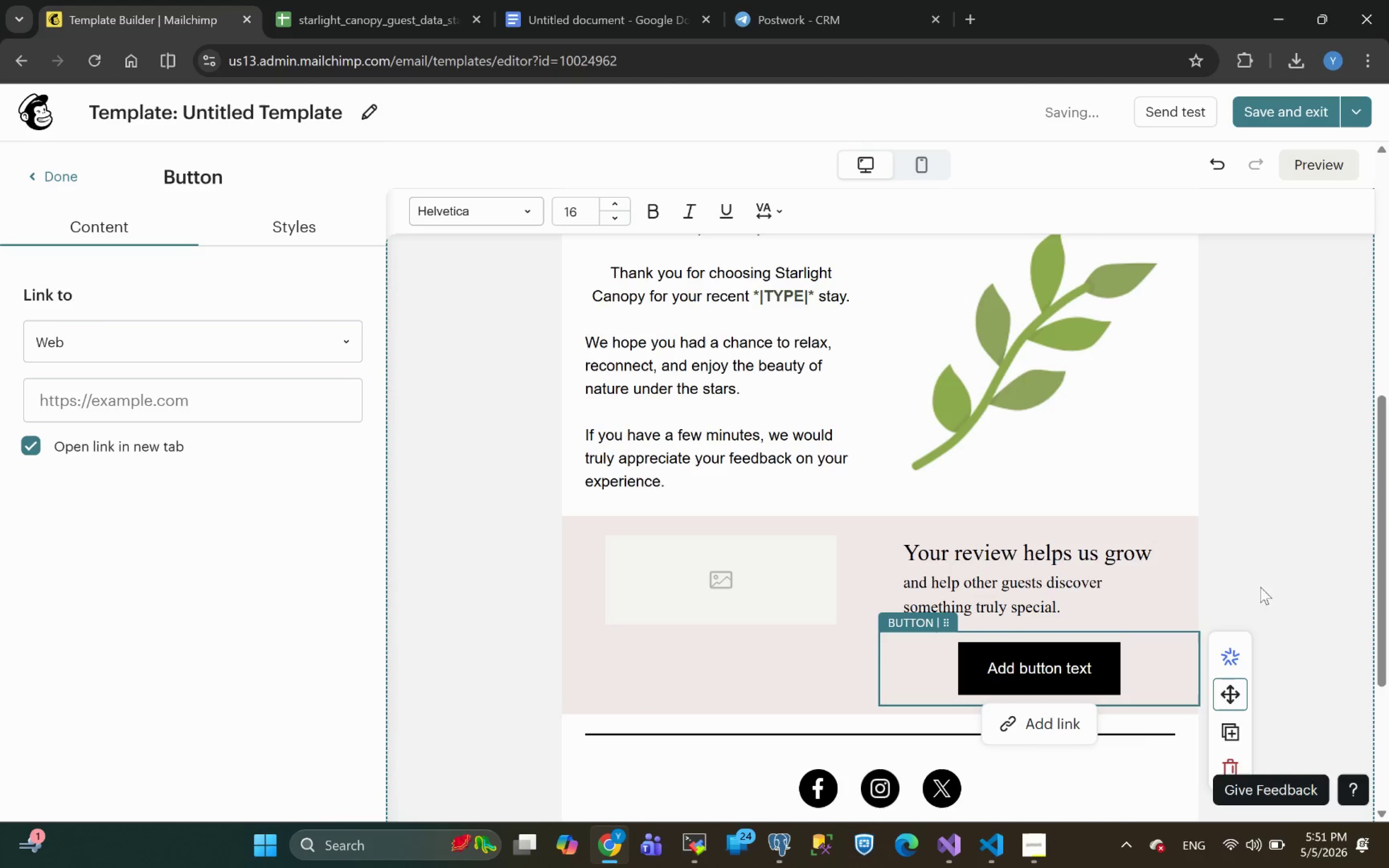 
left_click([1105, 669])
 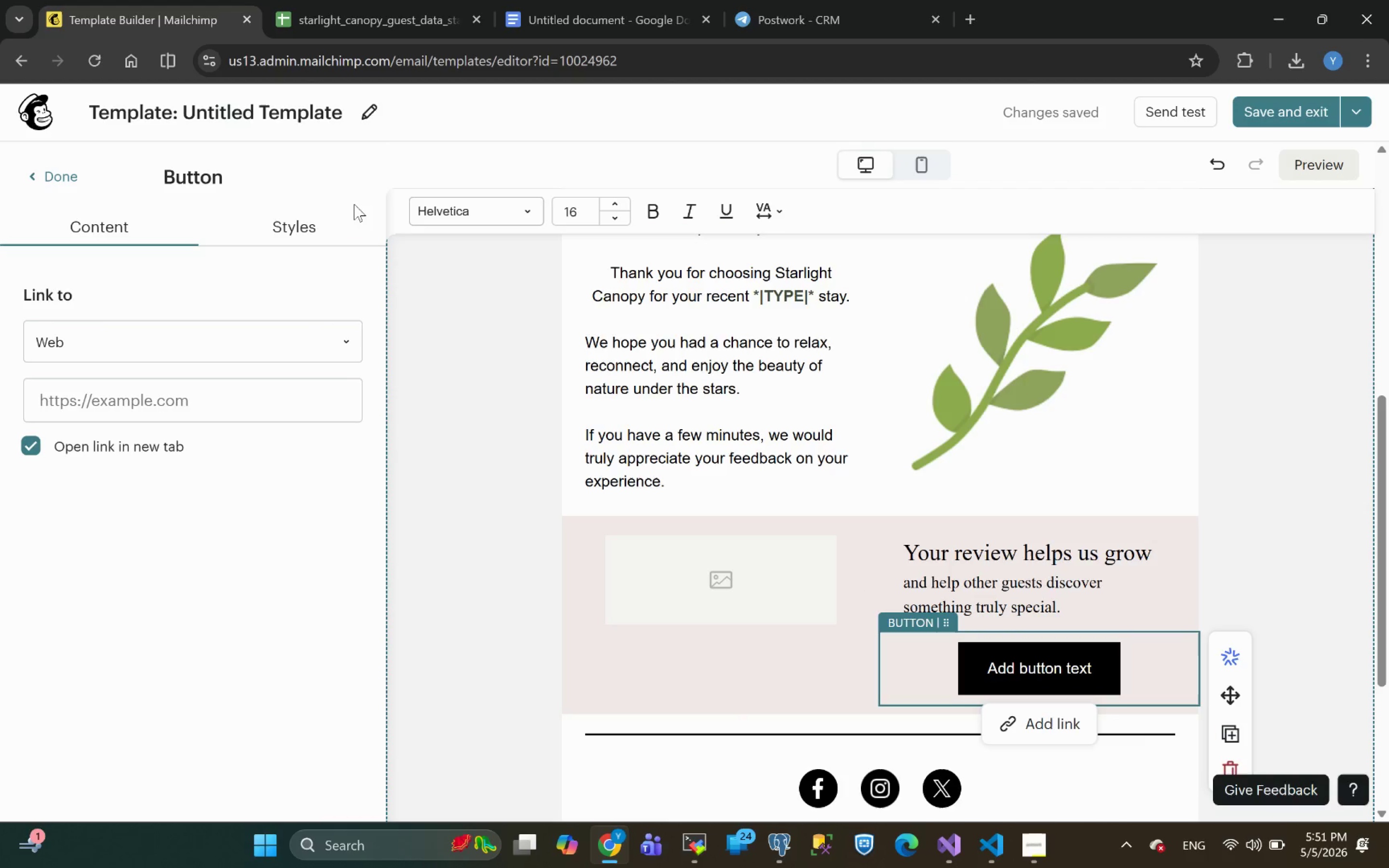 
left_click([310, 234])
 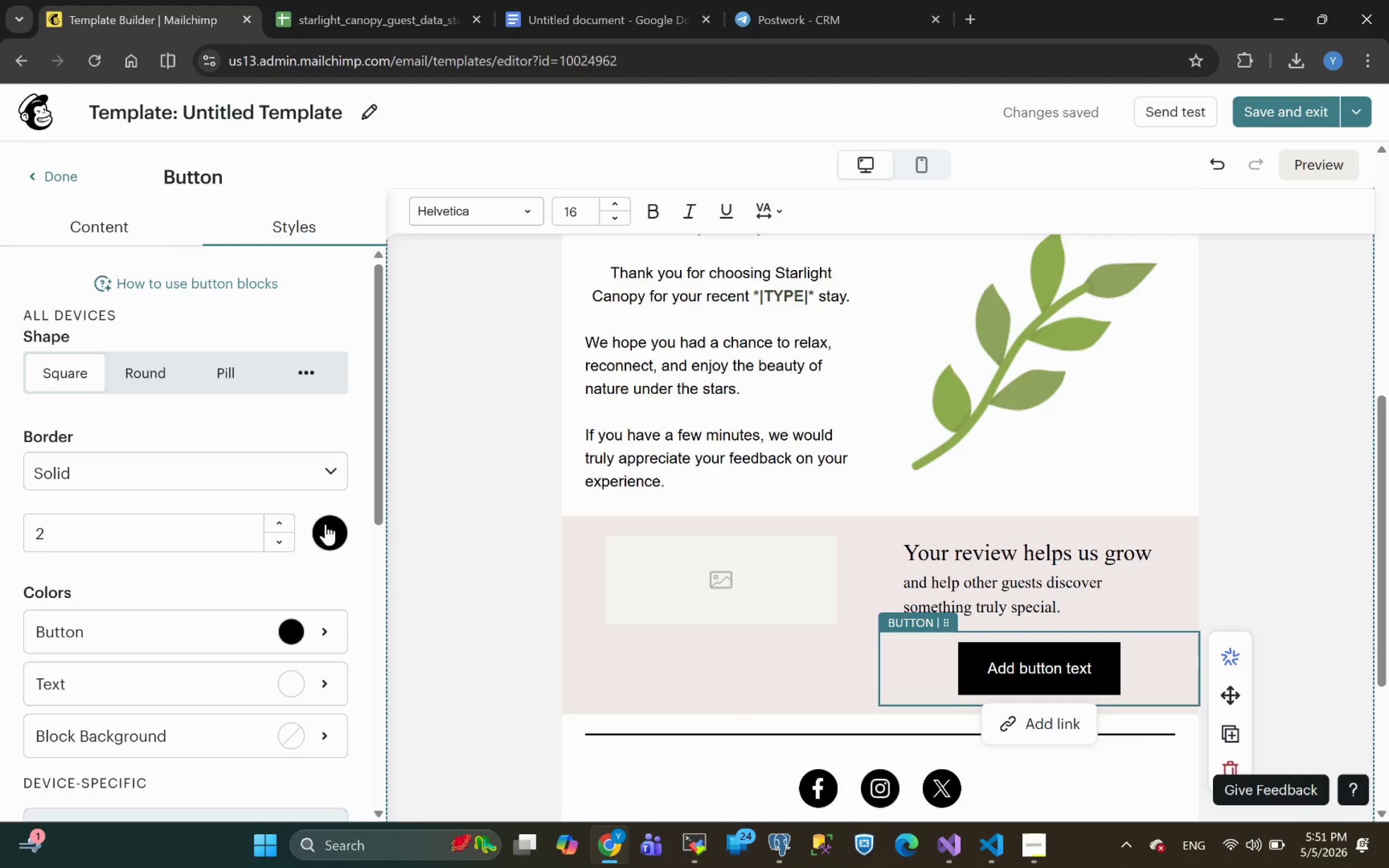 
left_click([325, 532])
 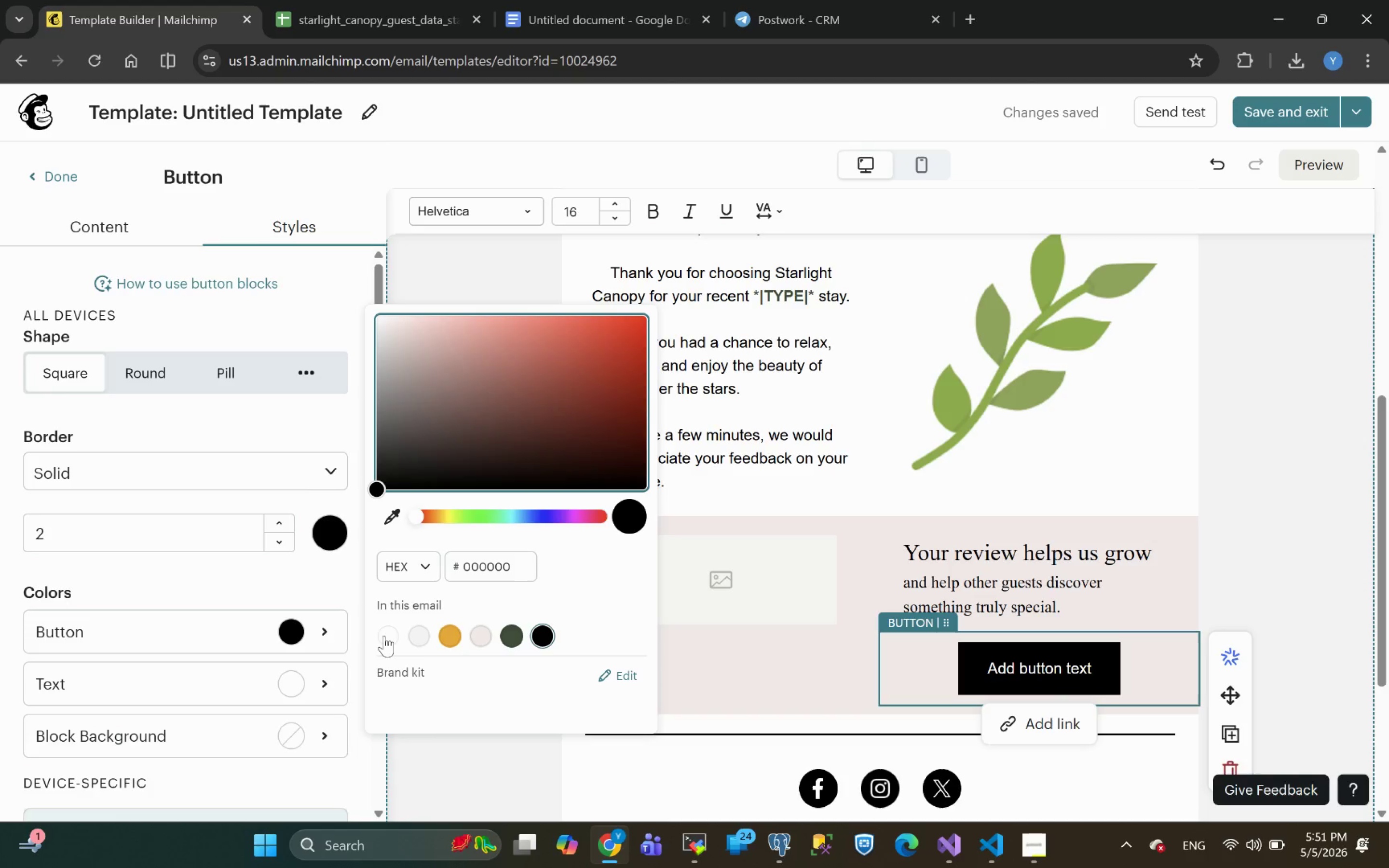 
left_click([385, 637])
 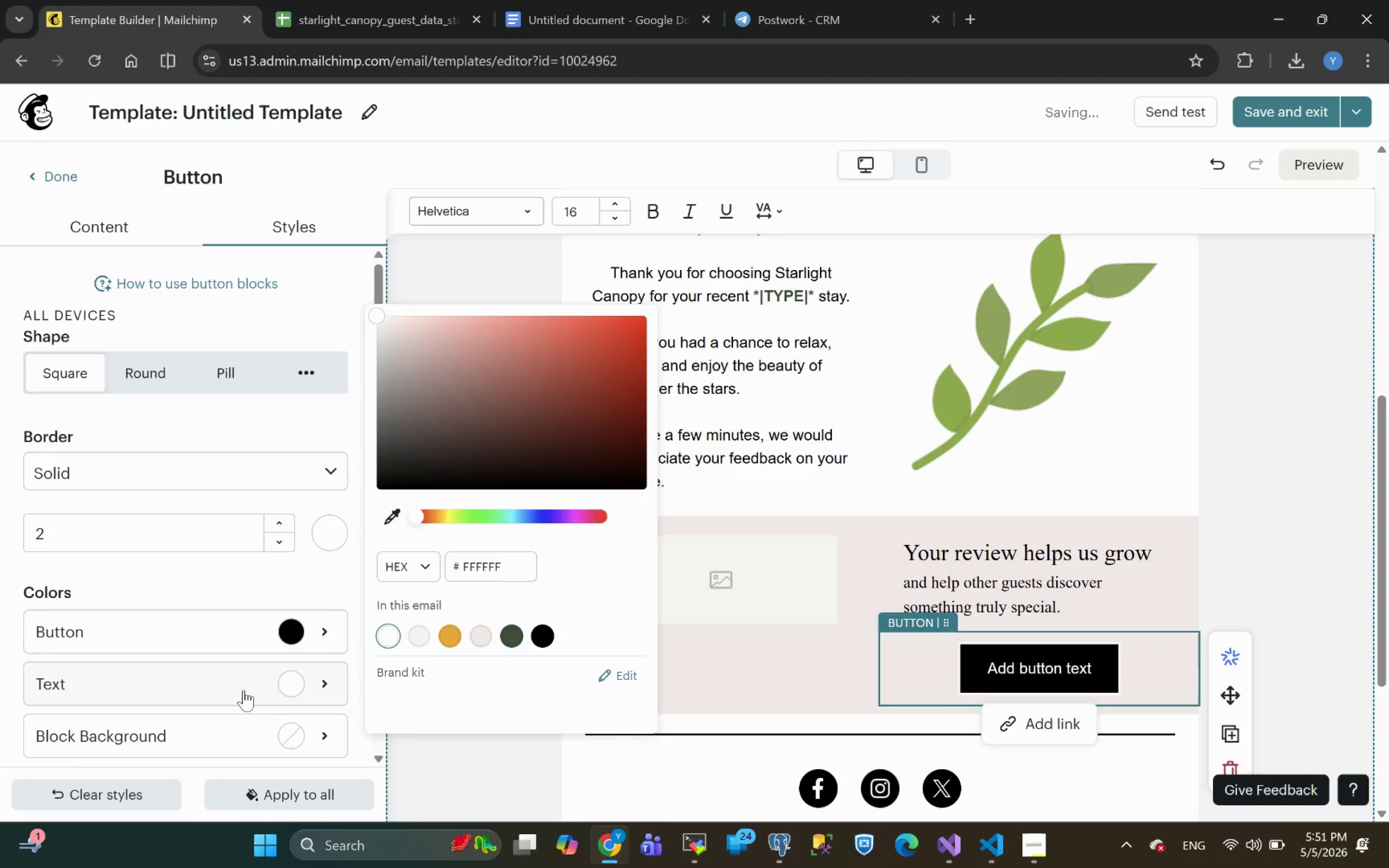 
left_click([222, 651])
 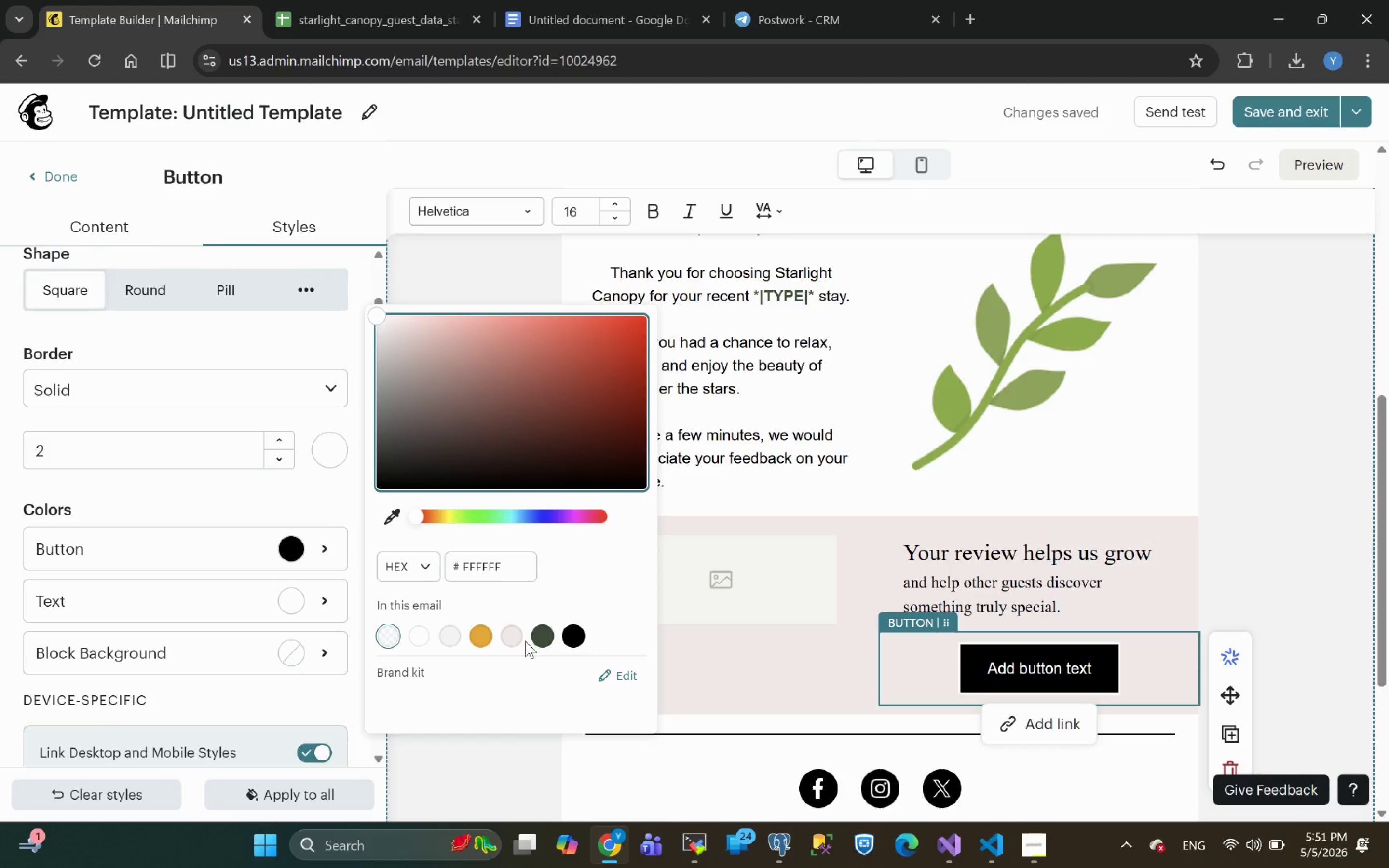 
left_click([542, 641])
 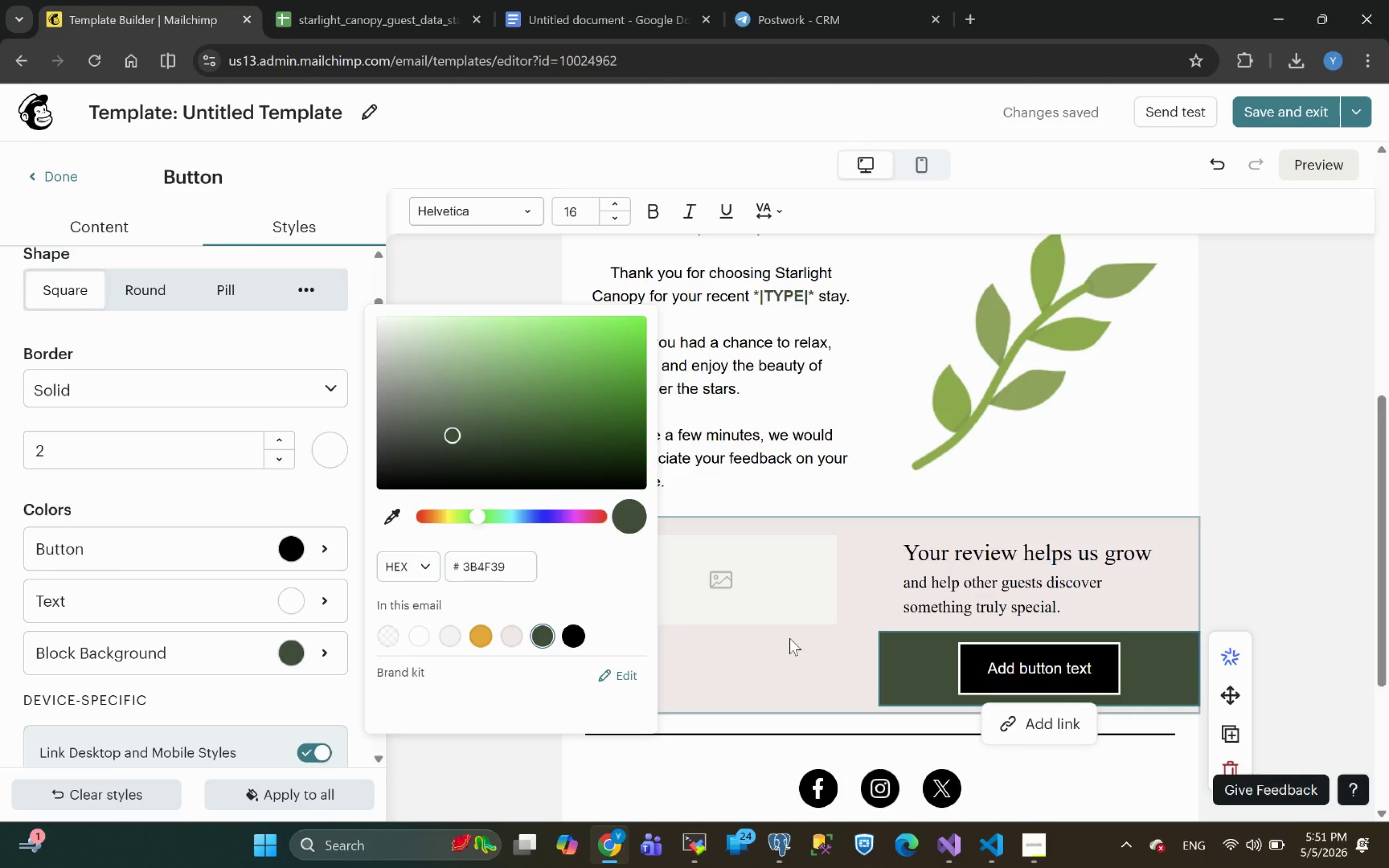 
wait(7.34)
 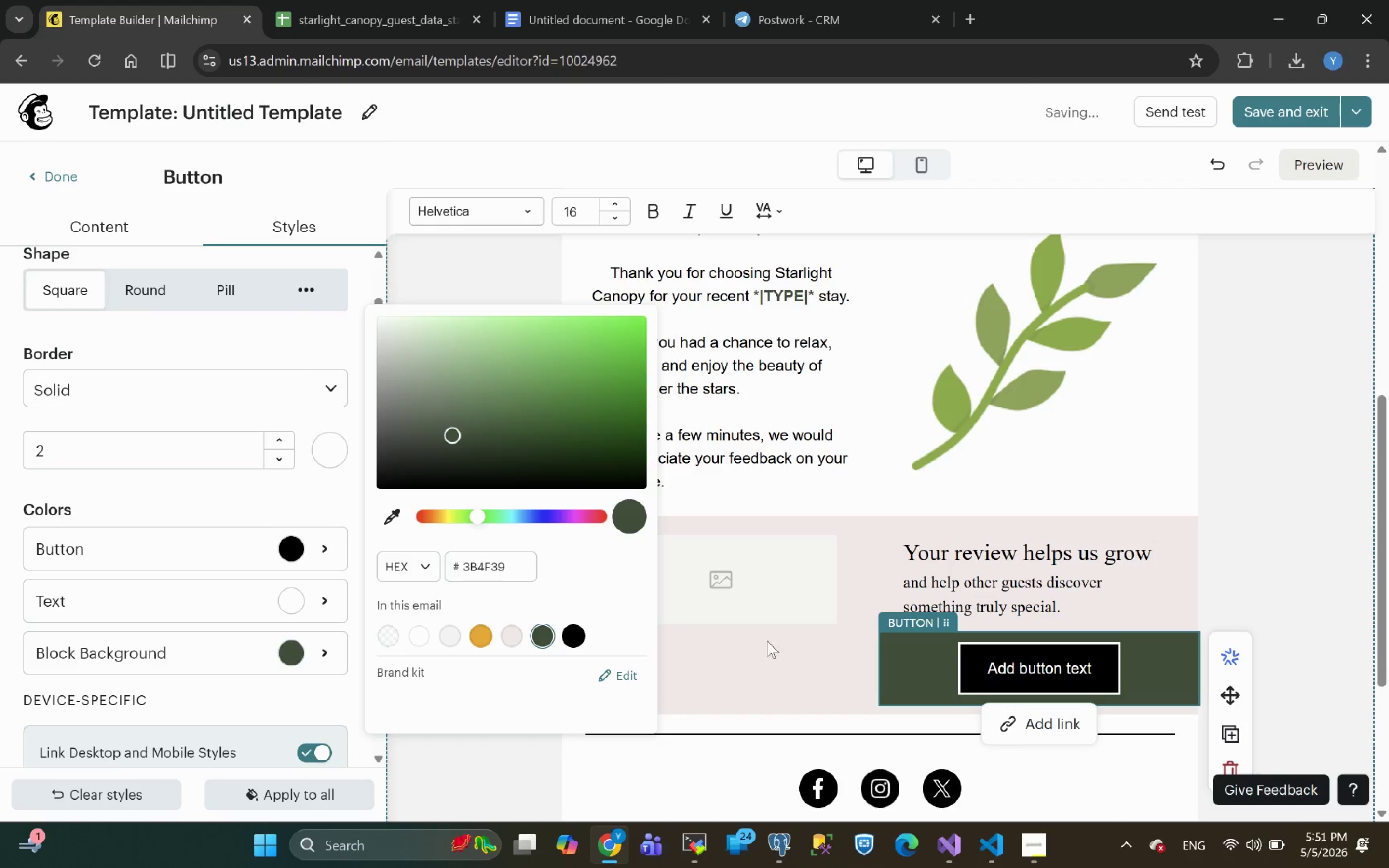 
key(Control+Z)
 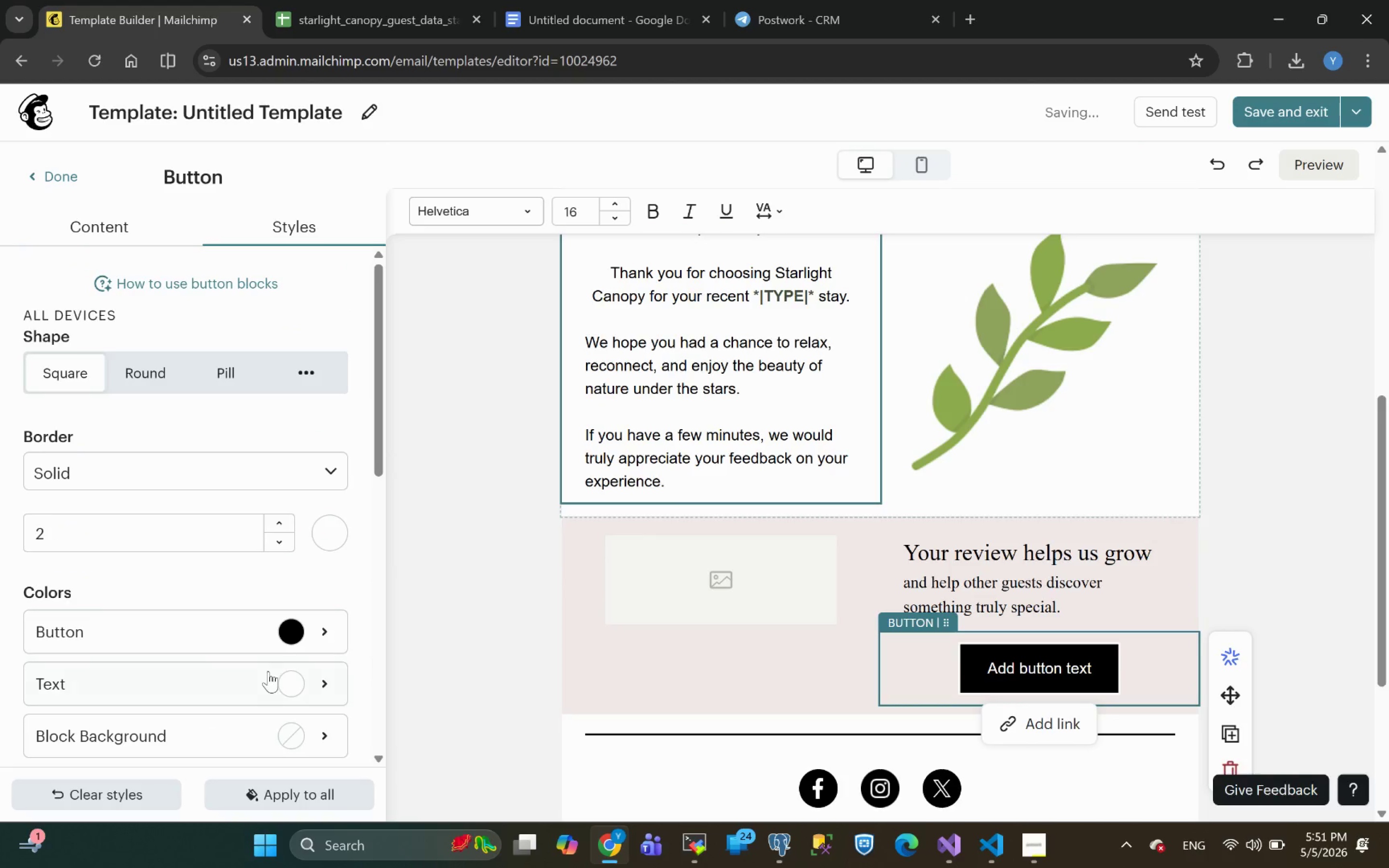 
left_click([274, 621])
 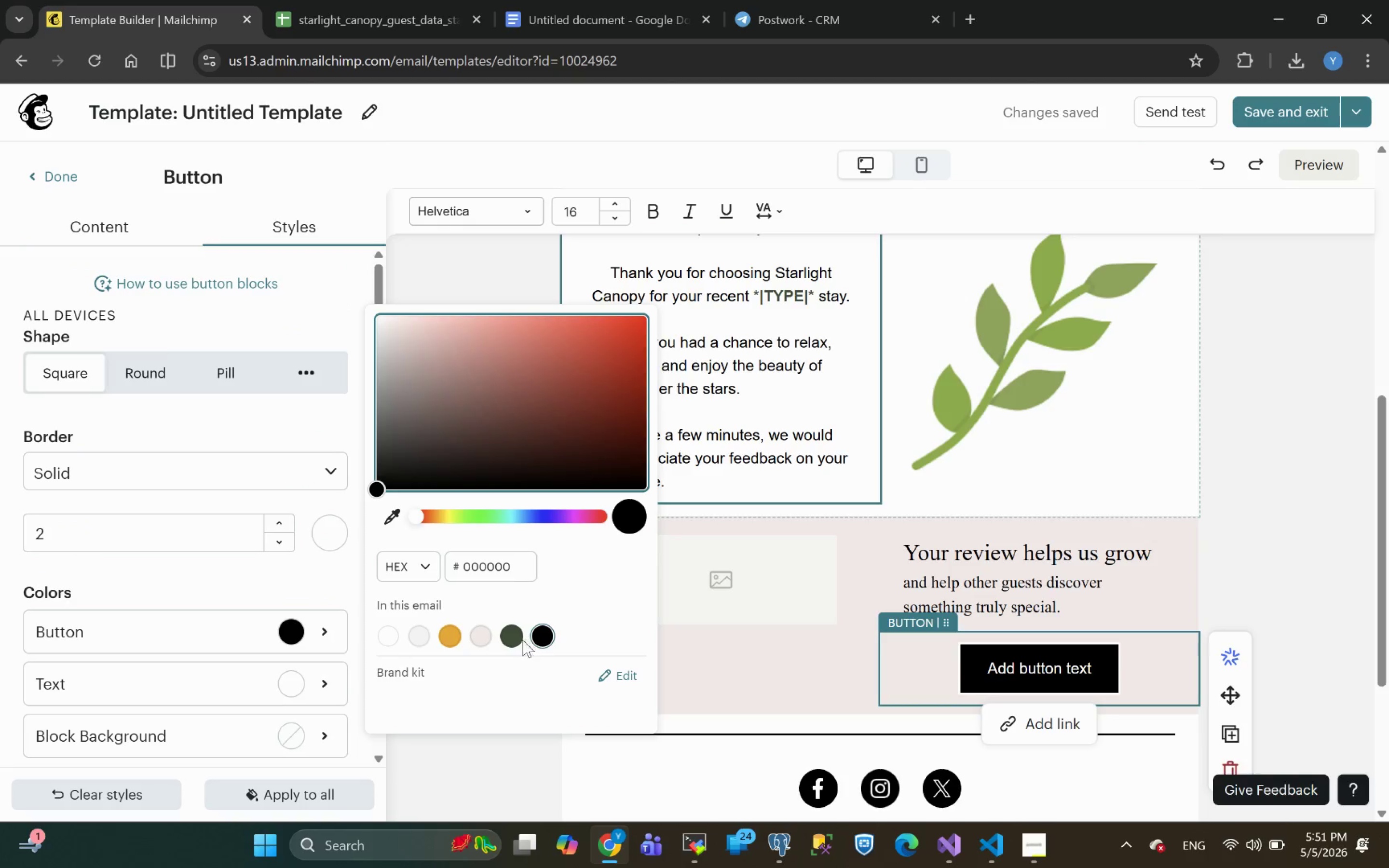 
left_click([509, 636])
 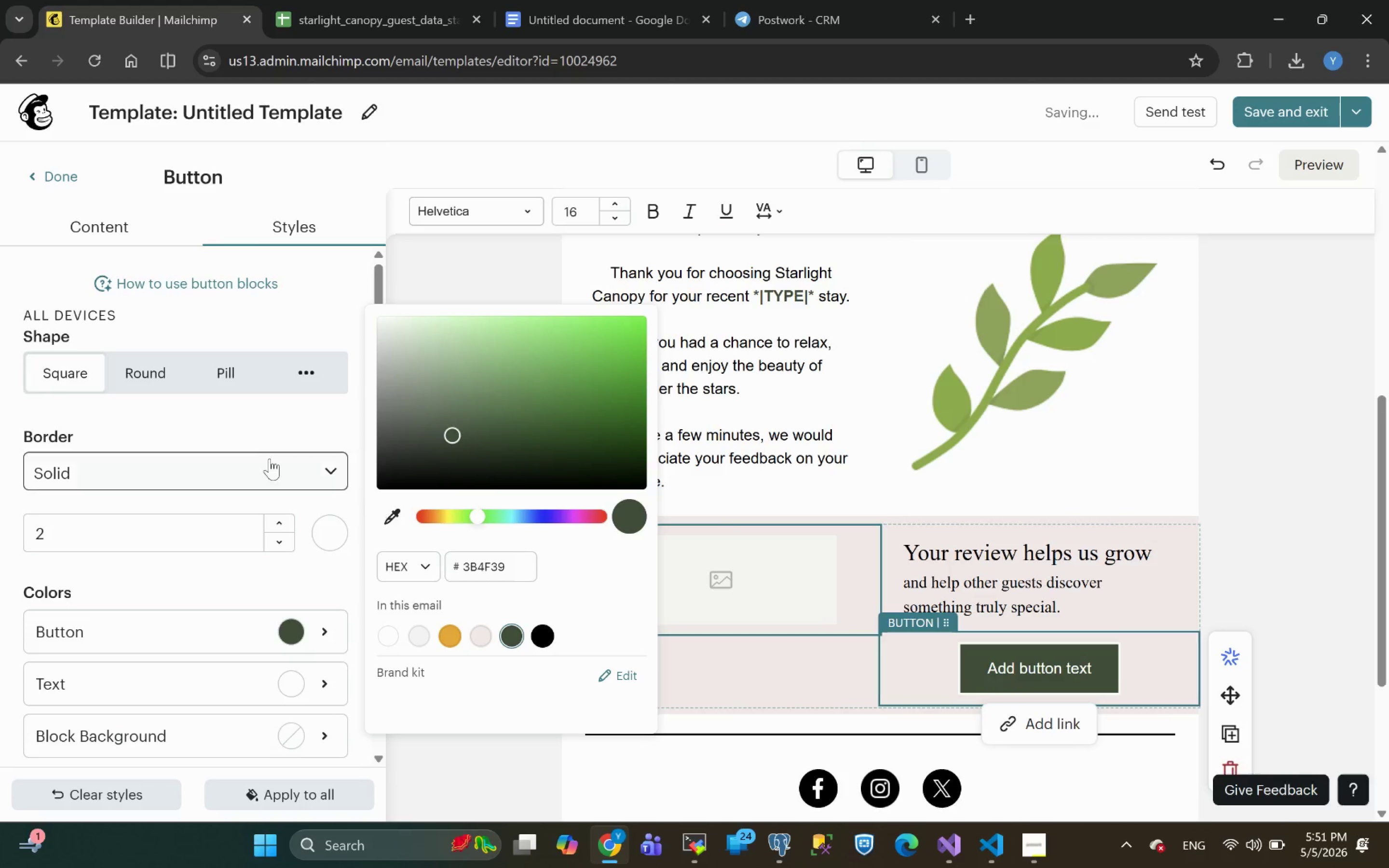 
left_click([146, 376])
 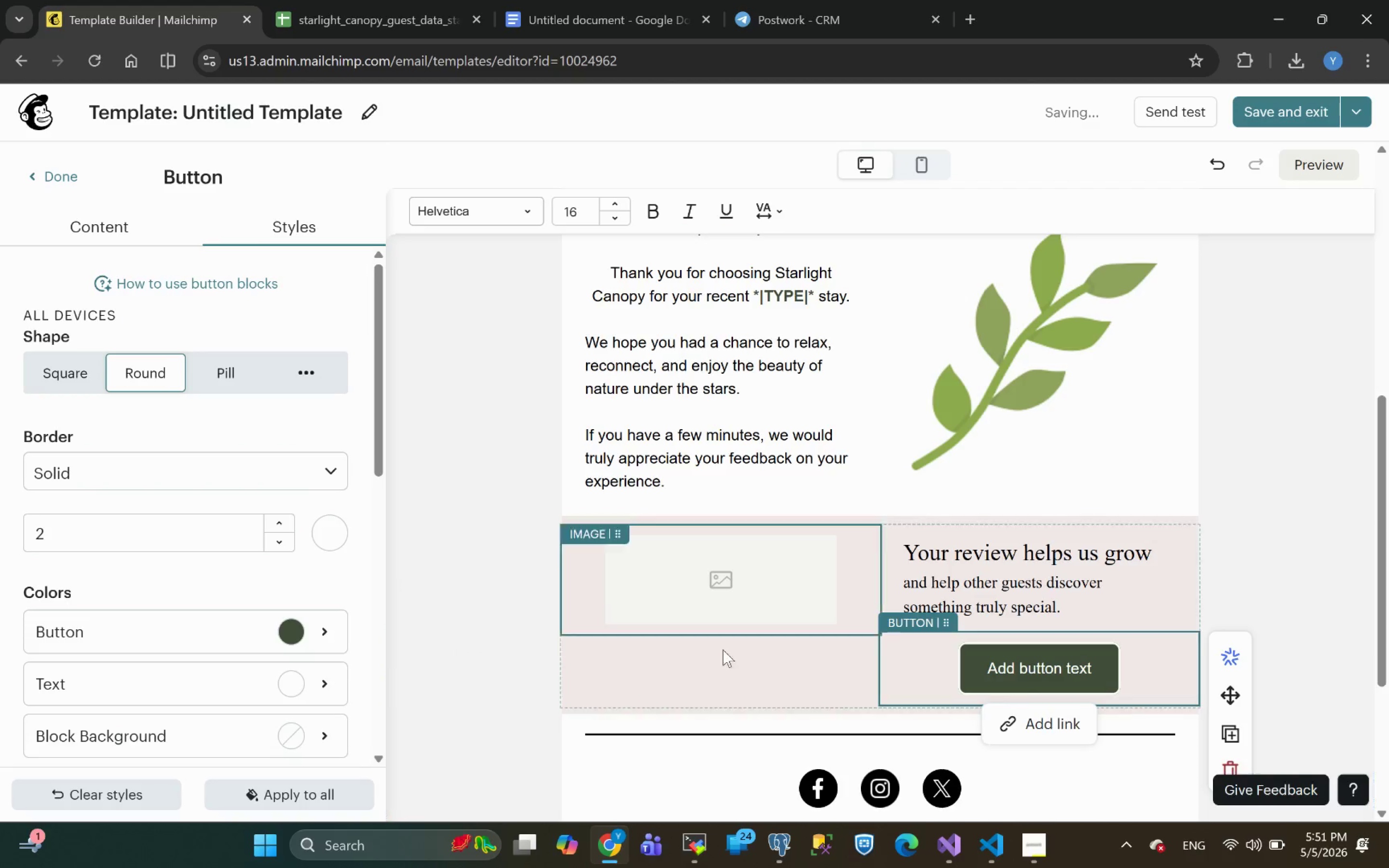 
mouse_move([333, 607])
 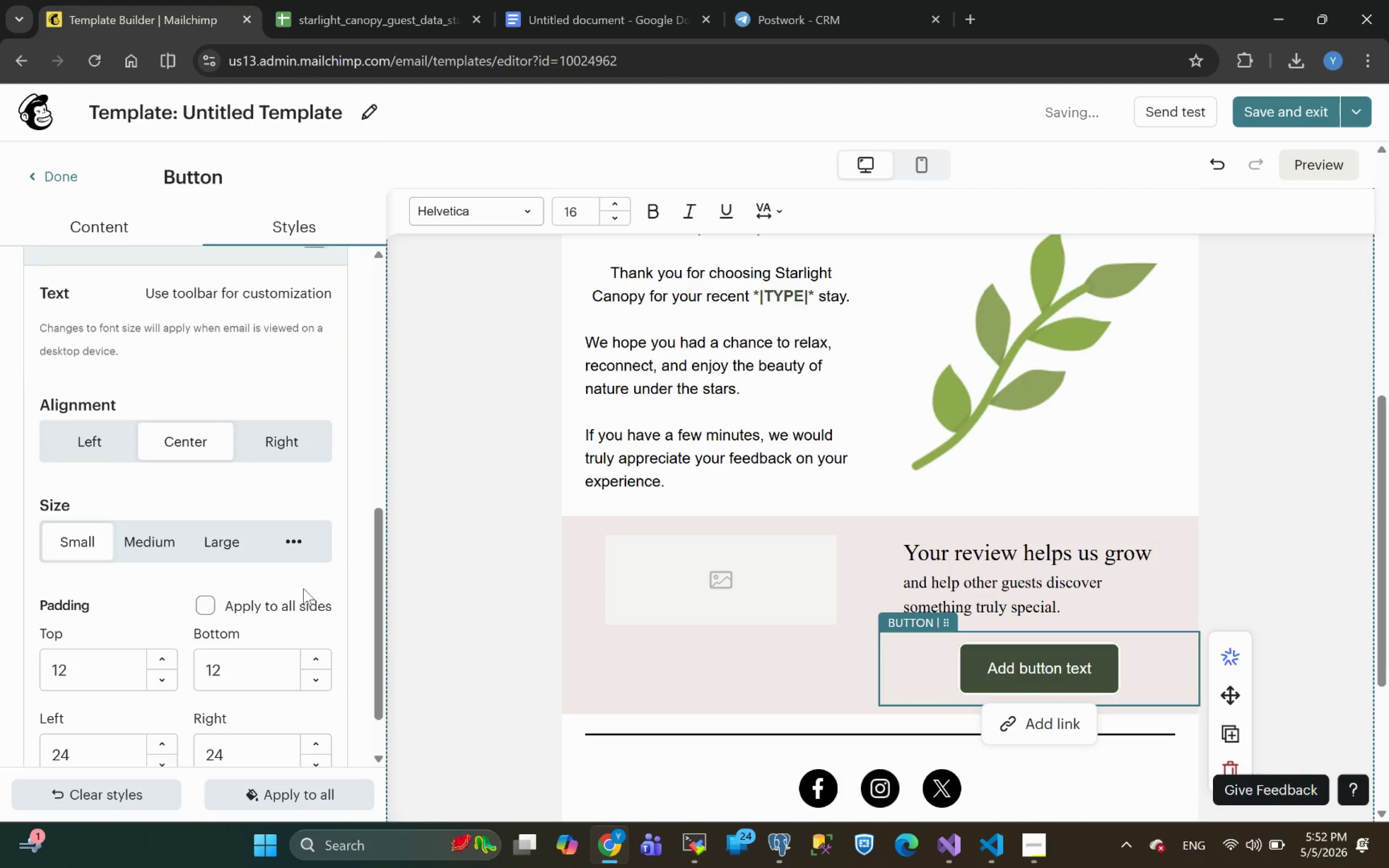 
left_click([298, 546])
 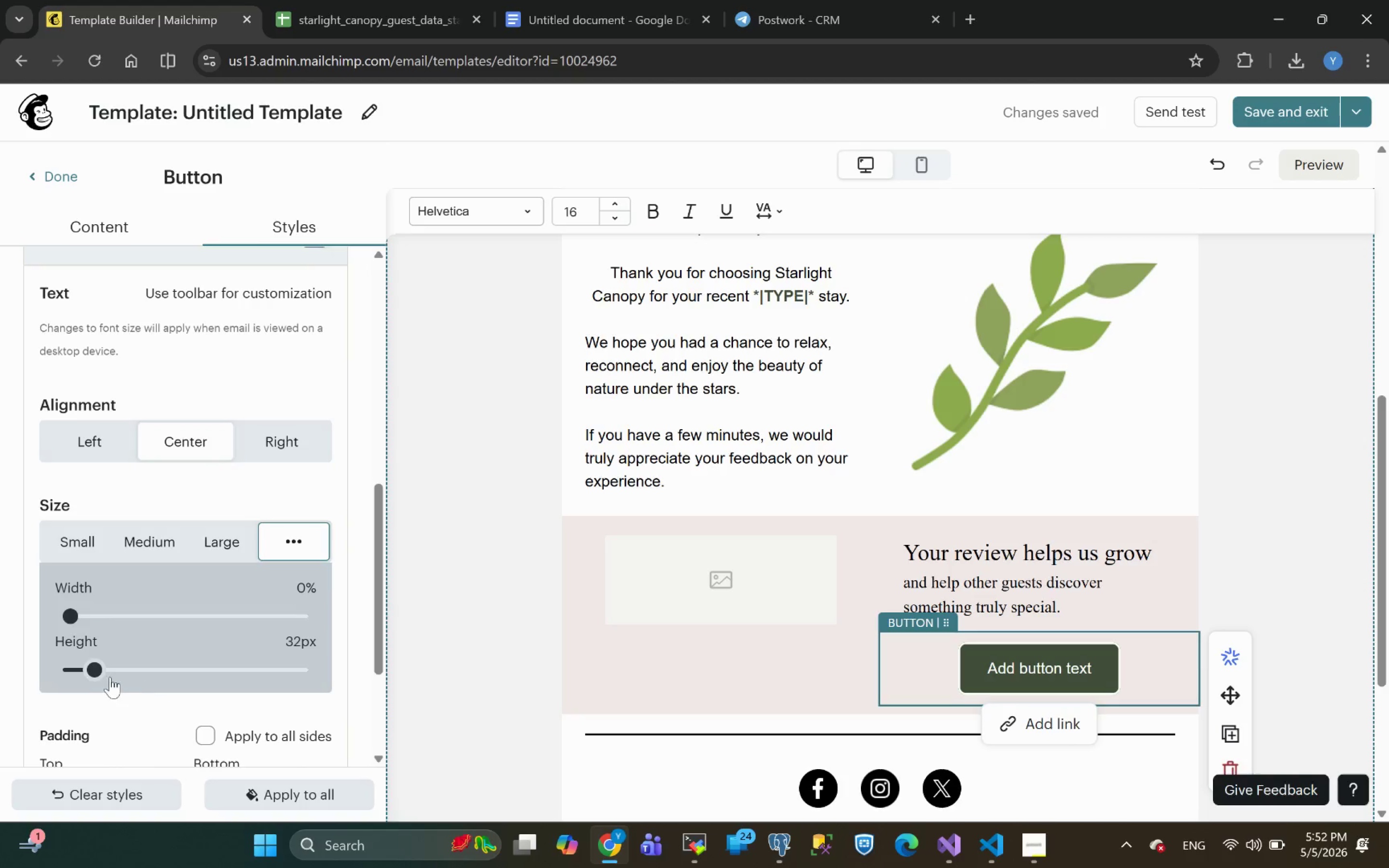 
left_click_drag(start_coordinate=[96, 673], to_coordinate=[14, 680])
 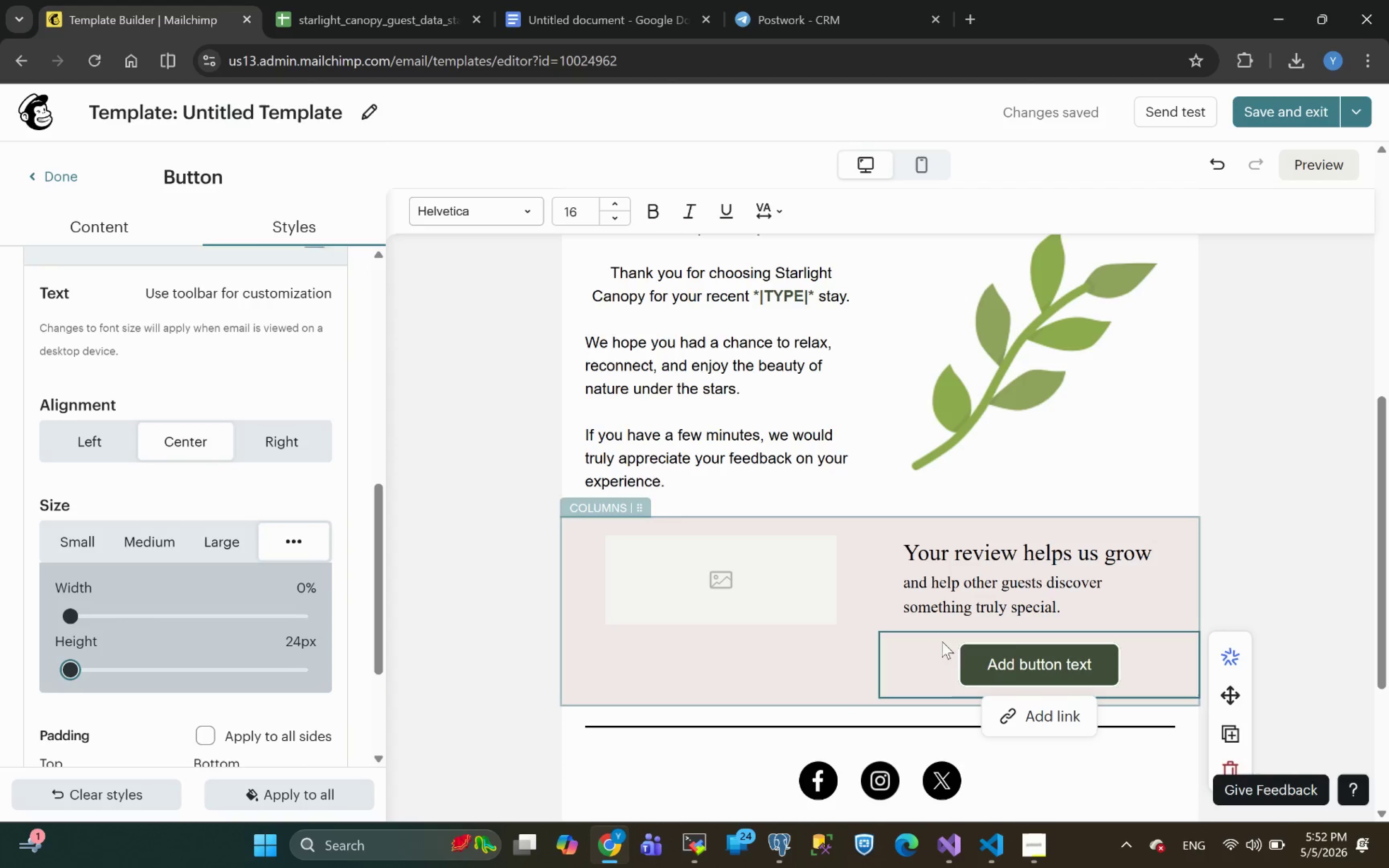 
double_click([1041, 665])
 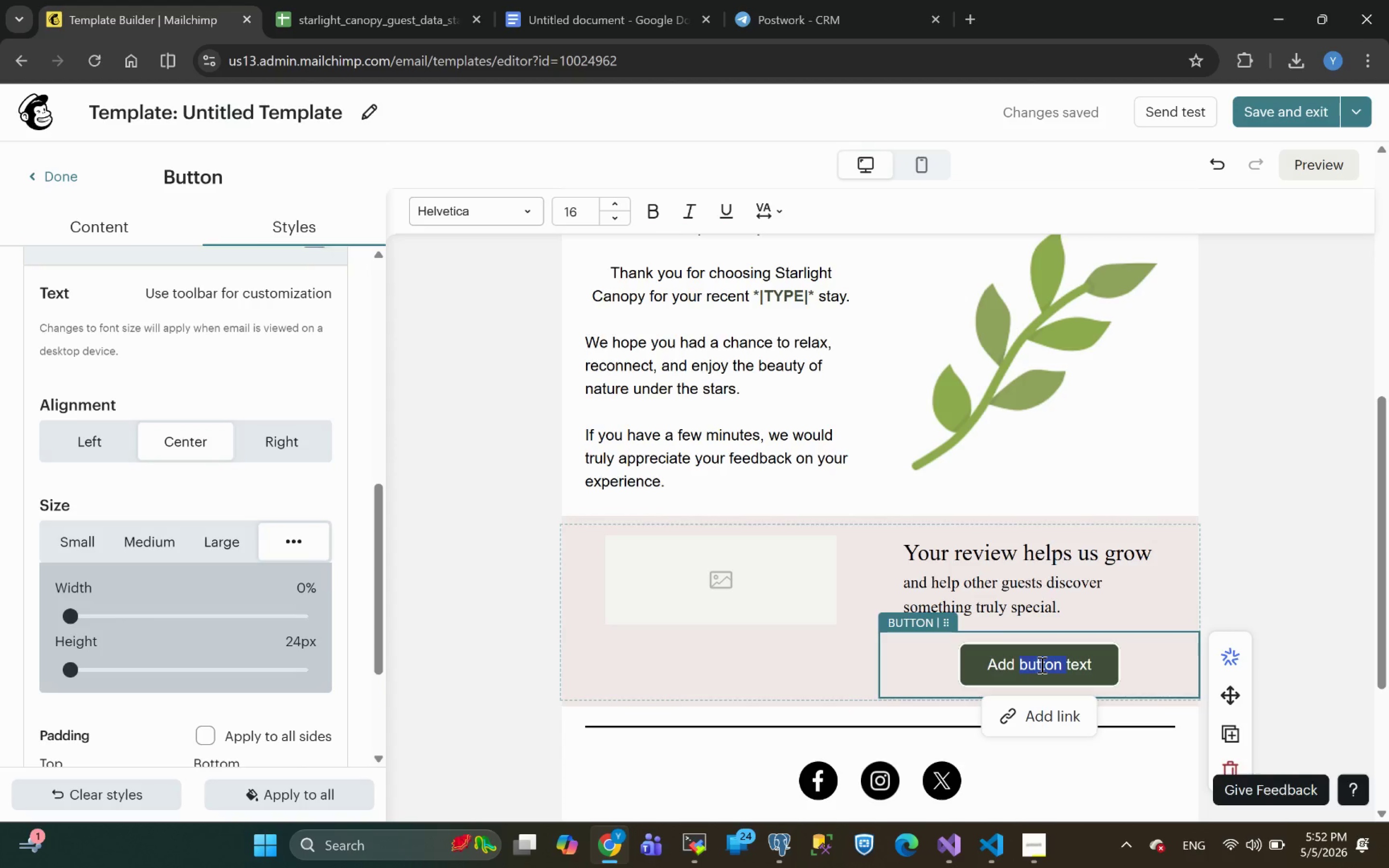 
key(Shift+ShiftLeft)
 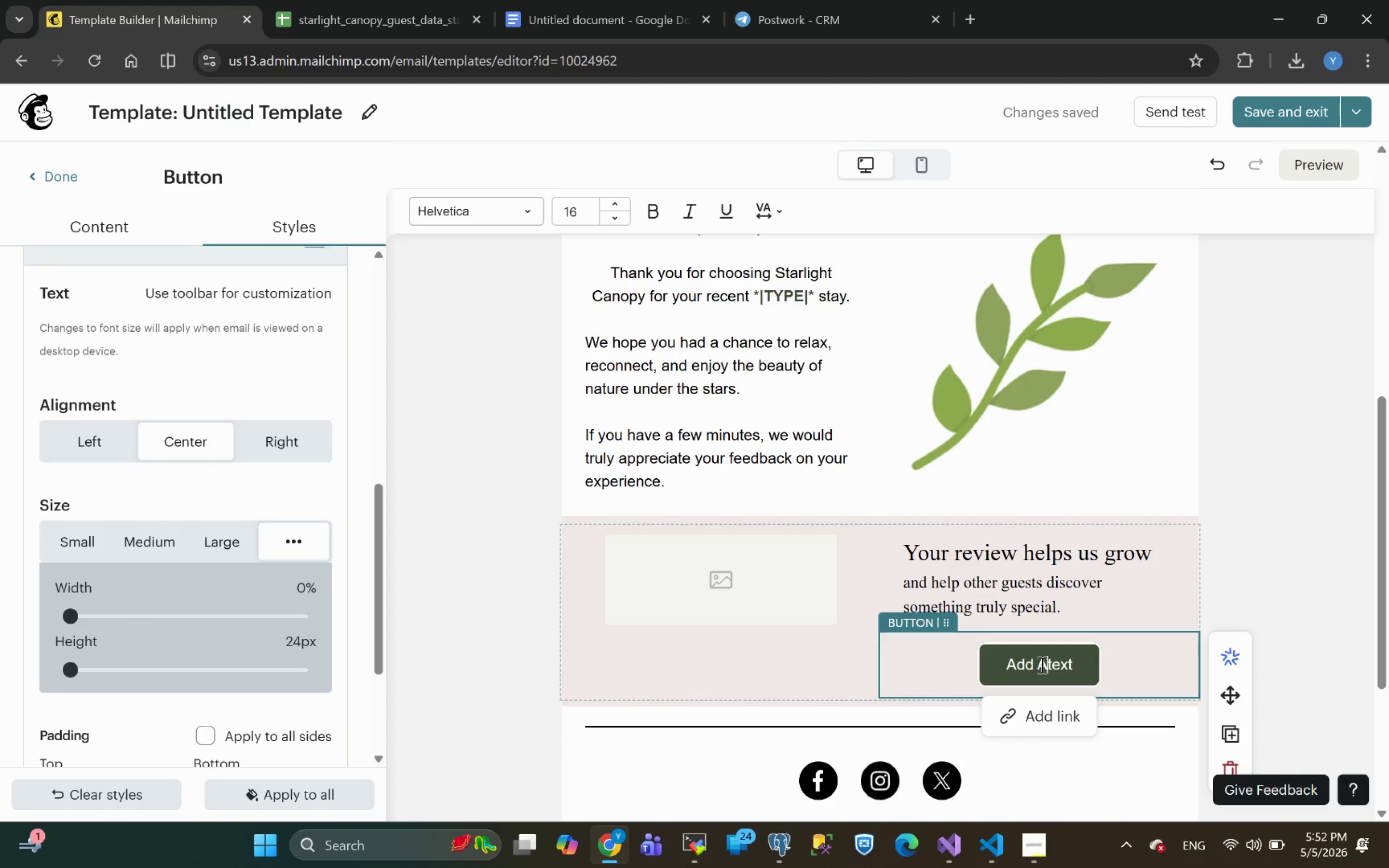 
key(Shift+A)
 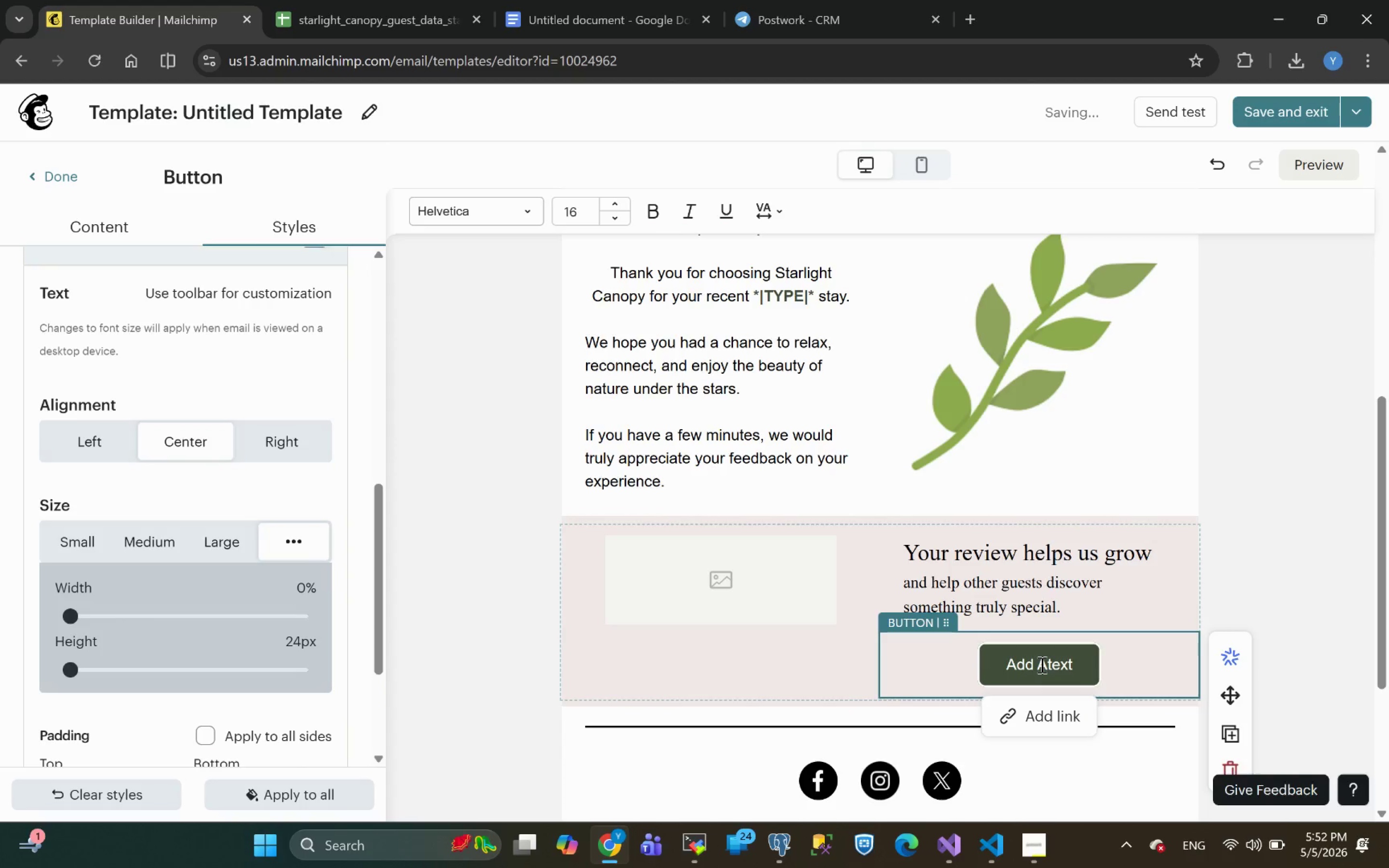 
key(Control+ControlLeft)
 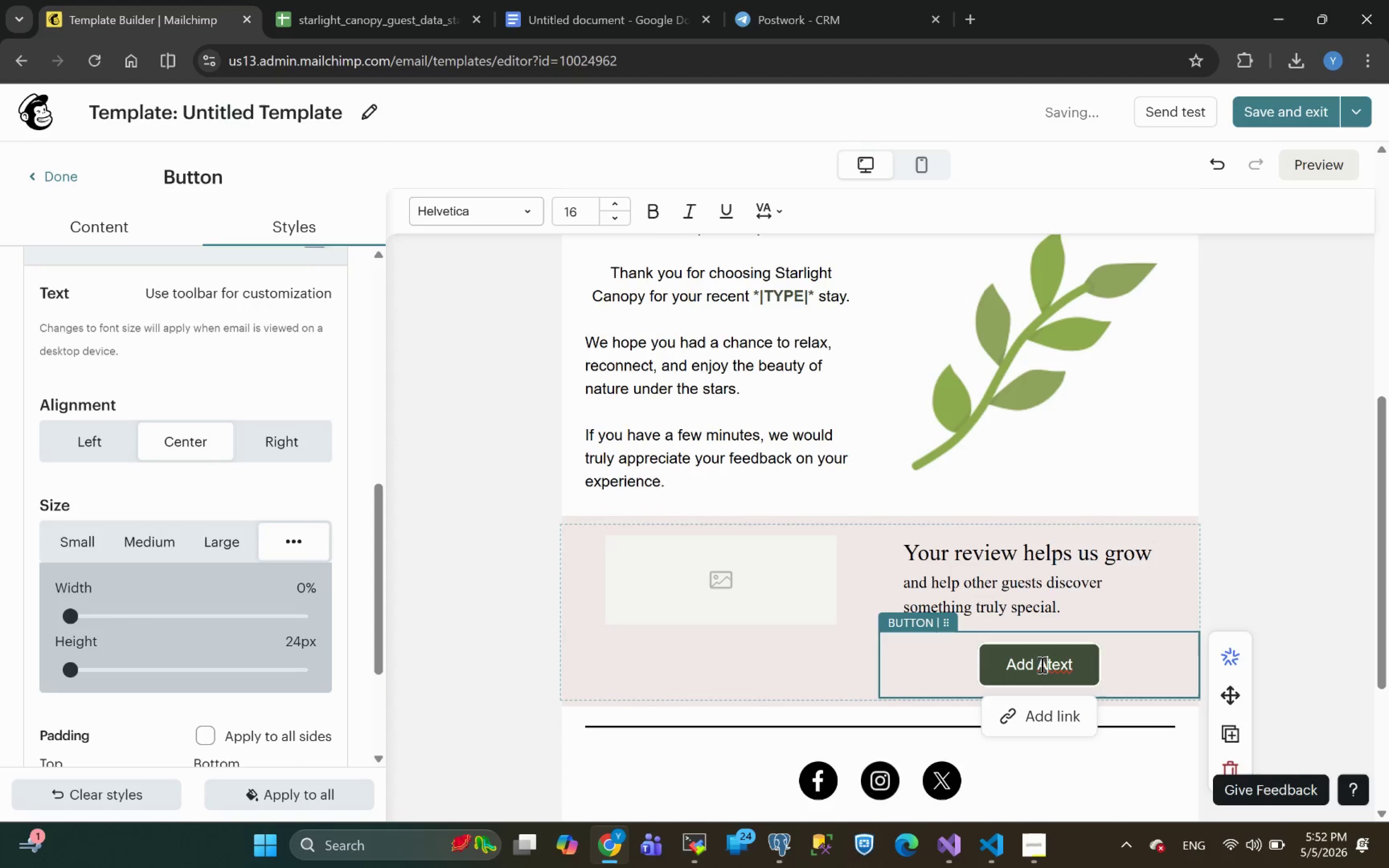 
key(Control+A)
 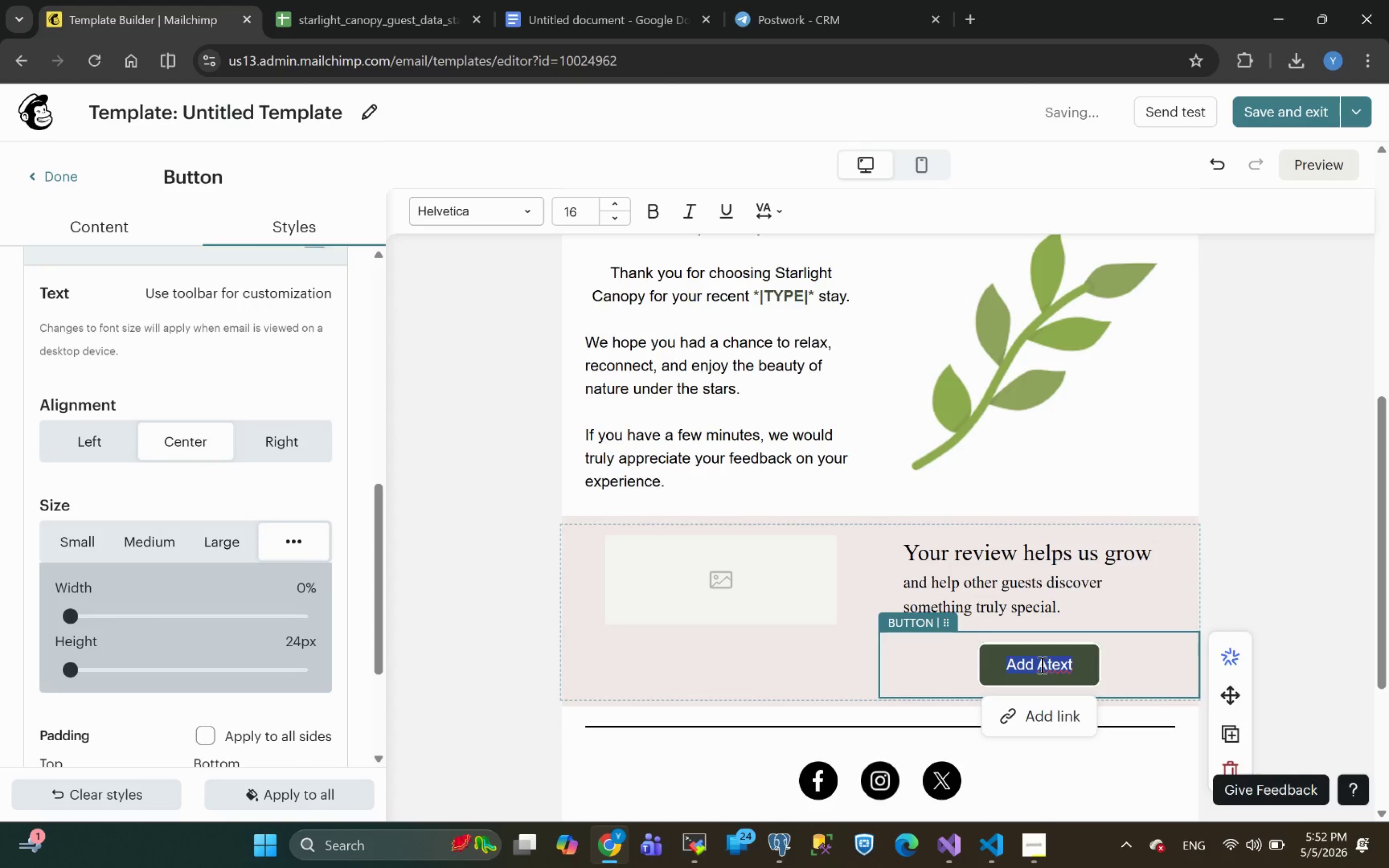 
type(LEAVE REVIEW --)
 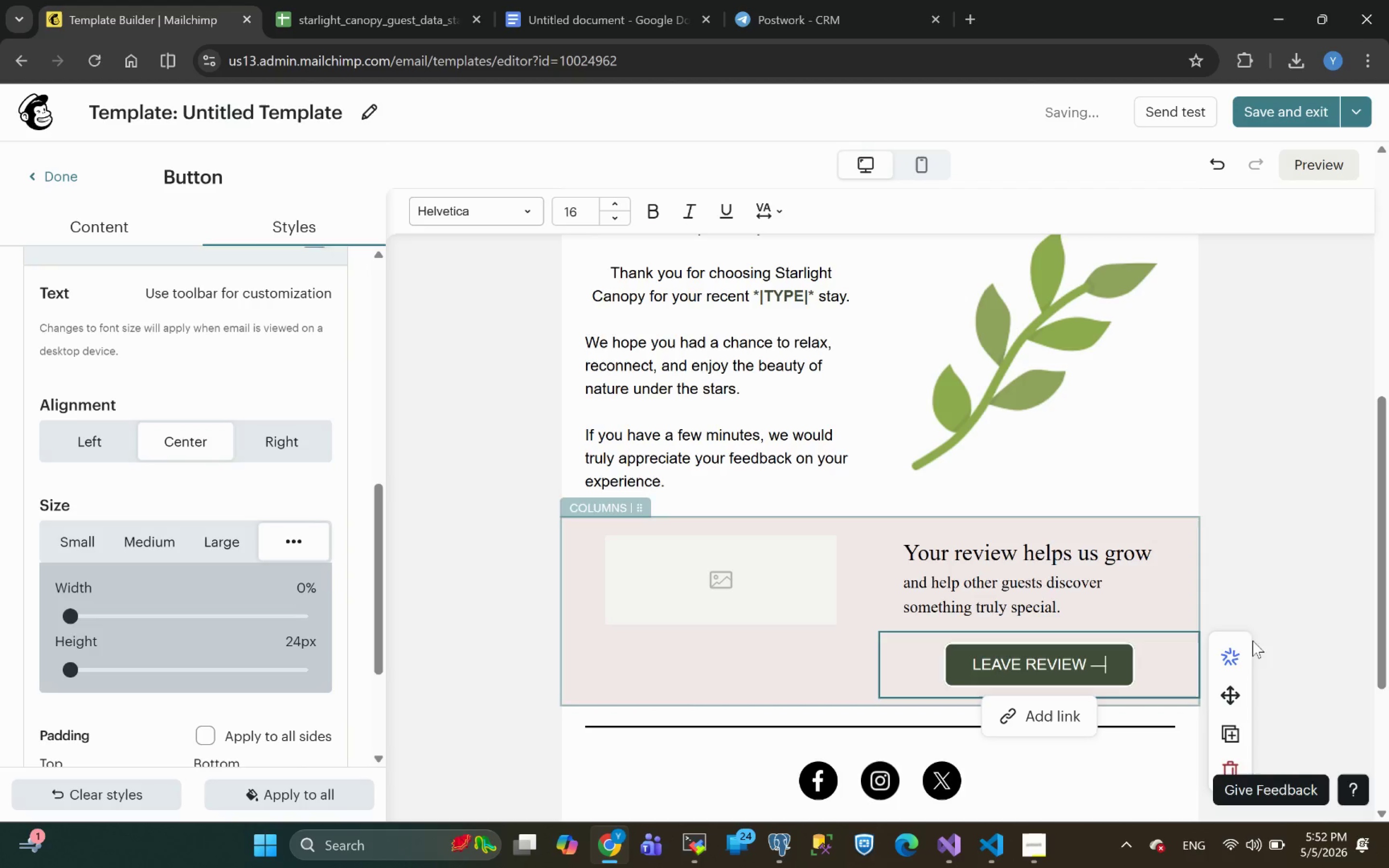 
left_click([1310, 551])
 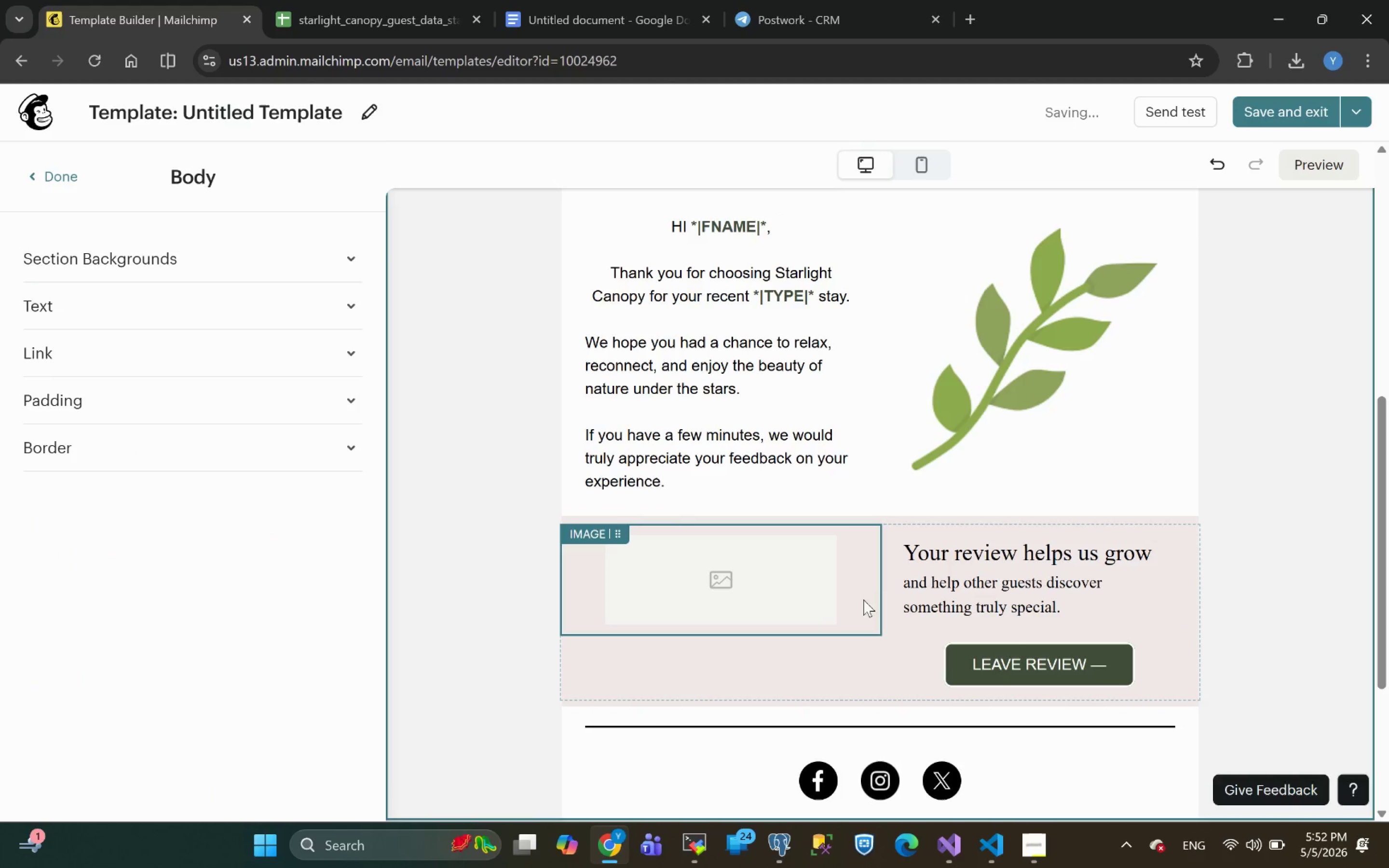 
left_click([790, 597])
 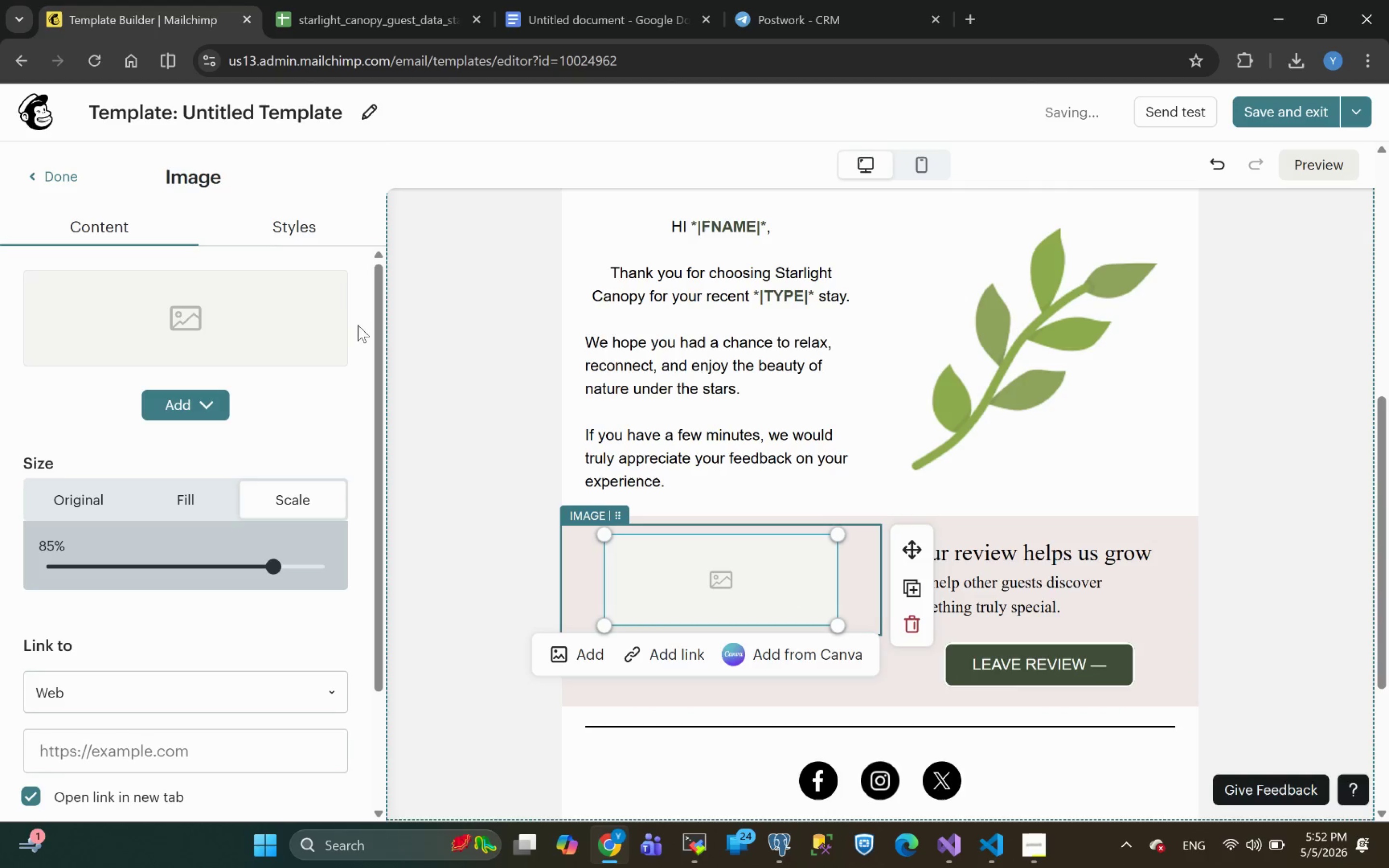 
left_click_drag(start_coordinate=[219, 380], to_coordinate=[202, 396])
 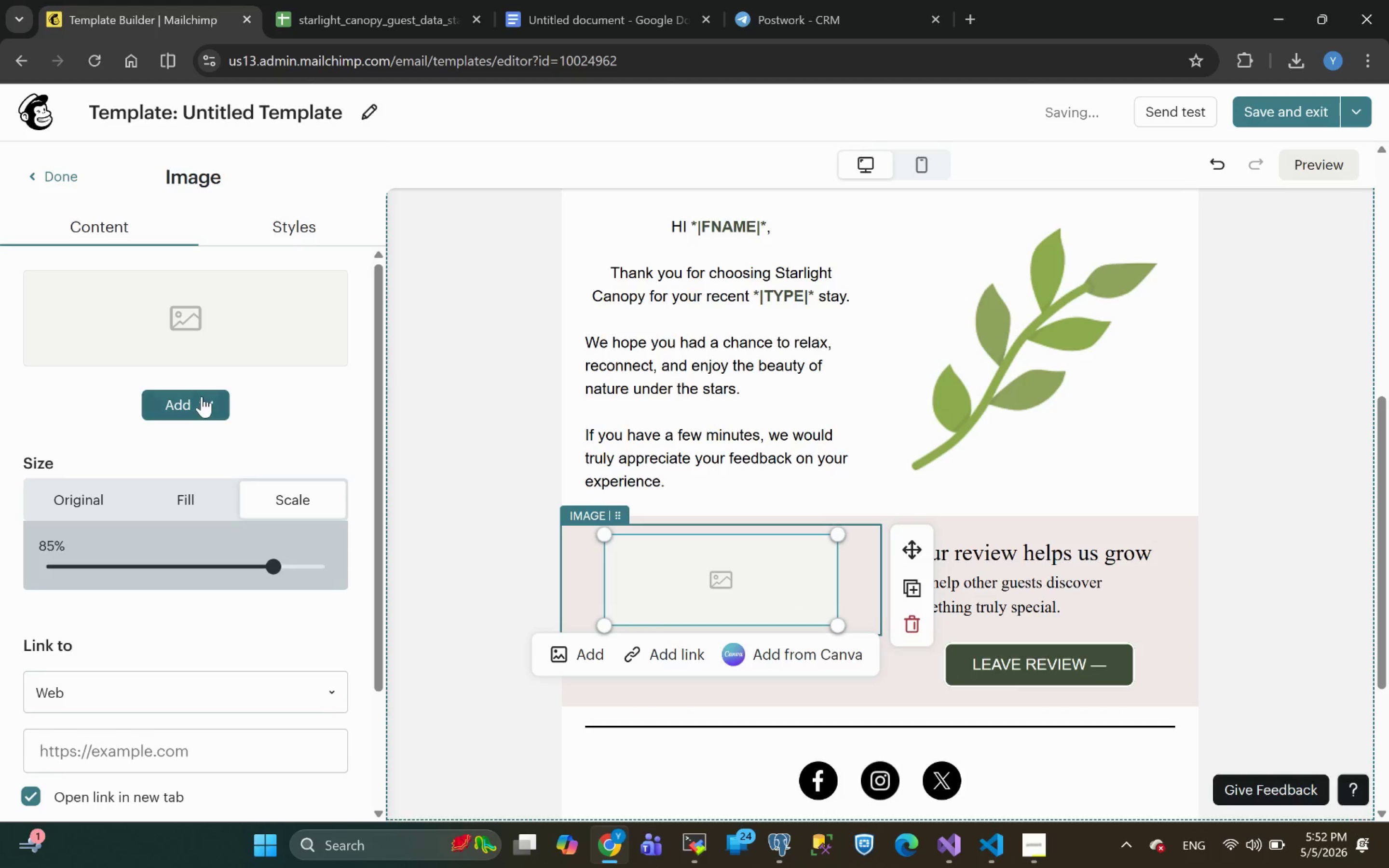 
double_click([202, 396])
 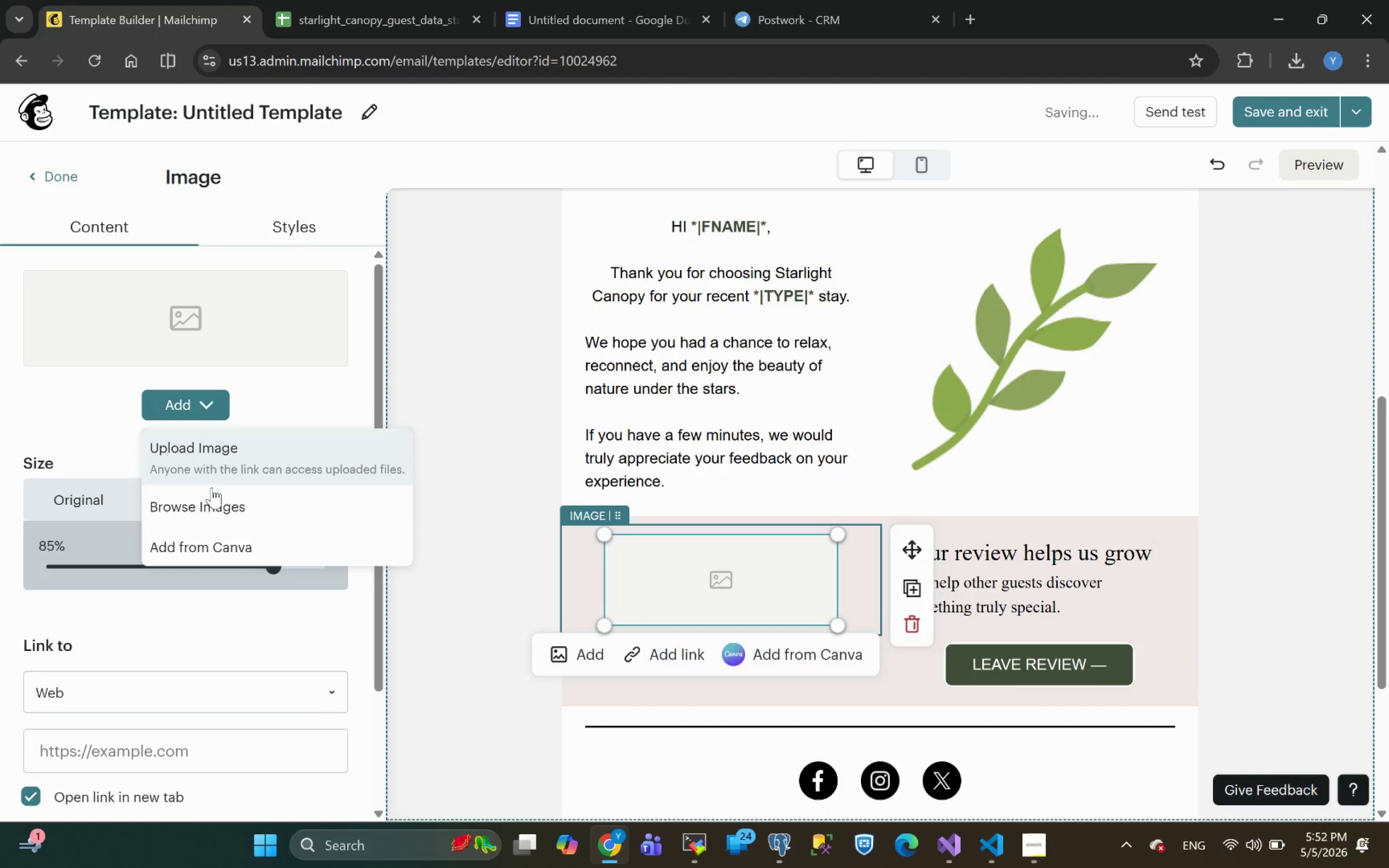 
left_click([208, 504])
 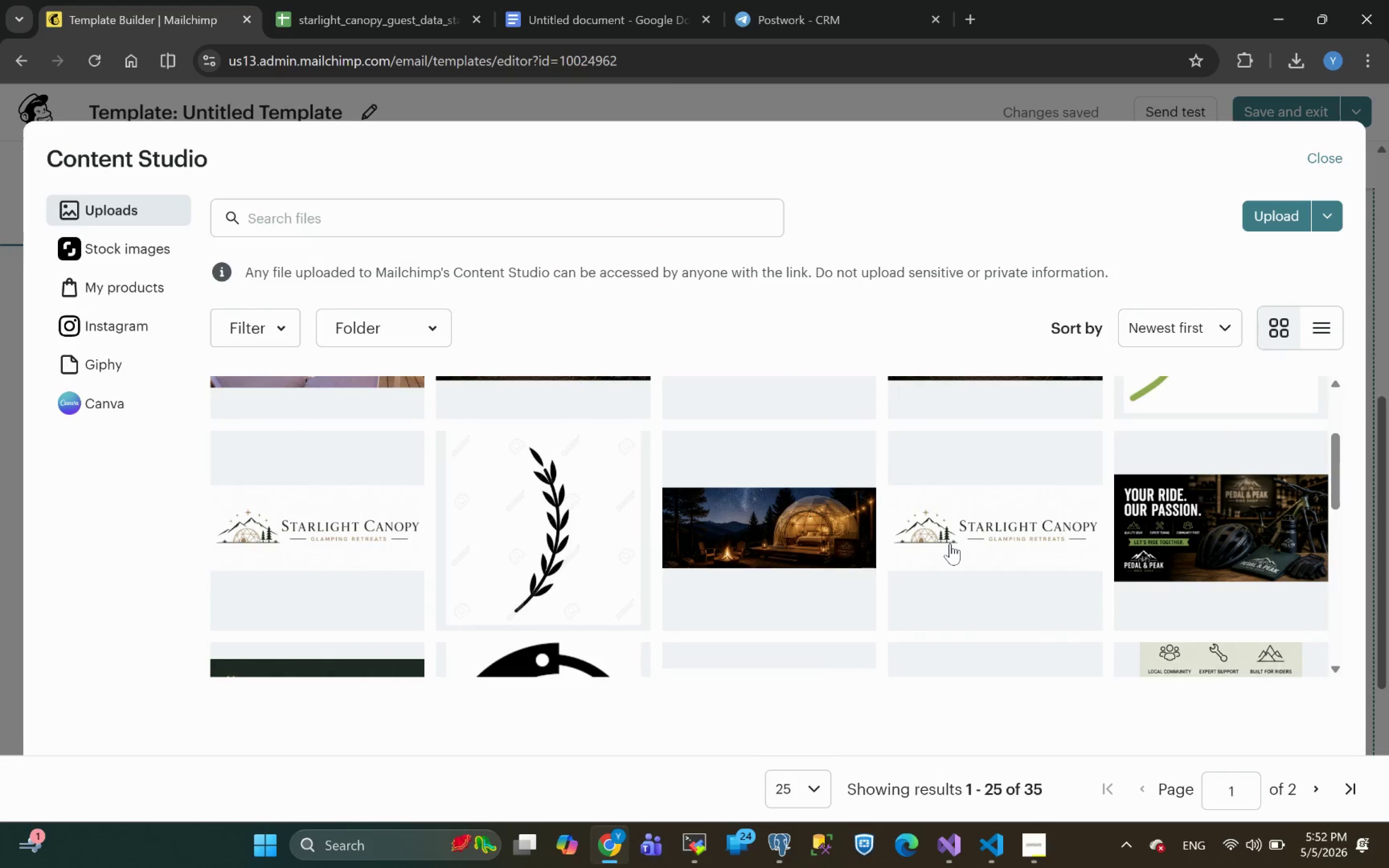 
wait(7.09)
 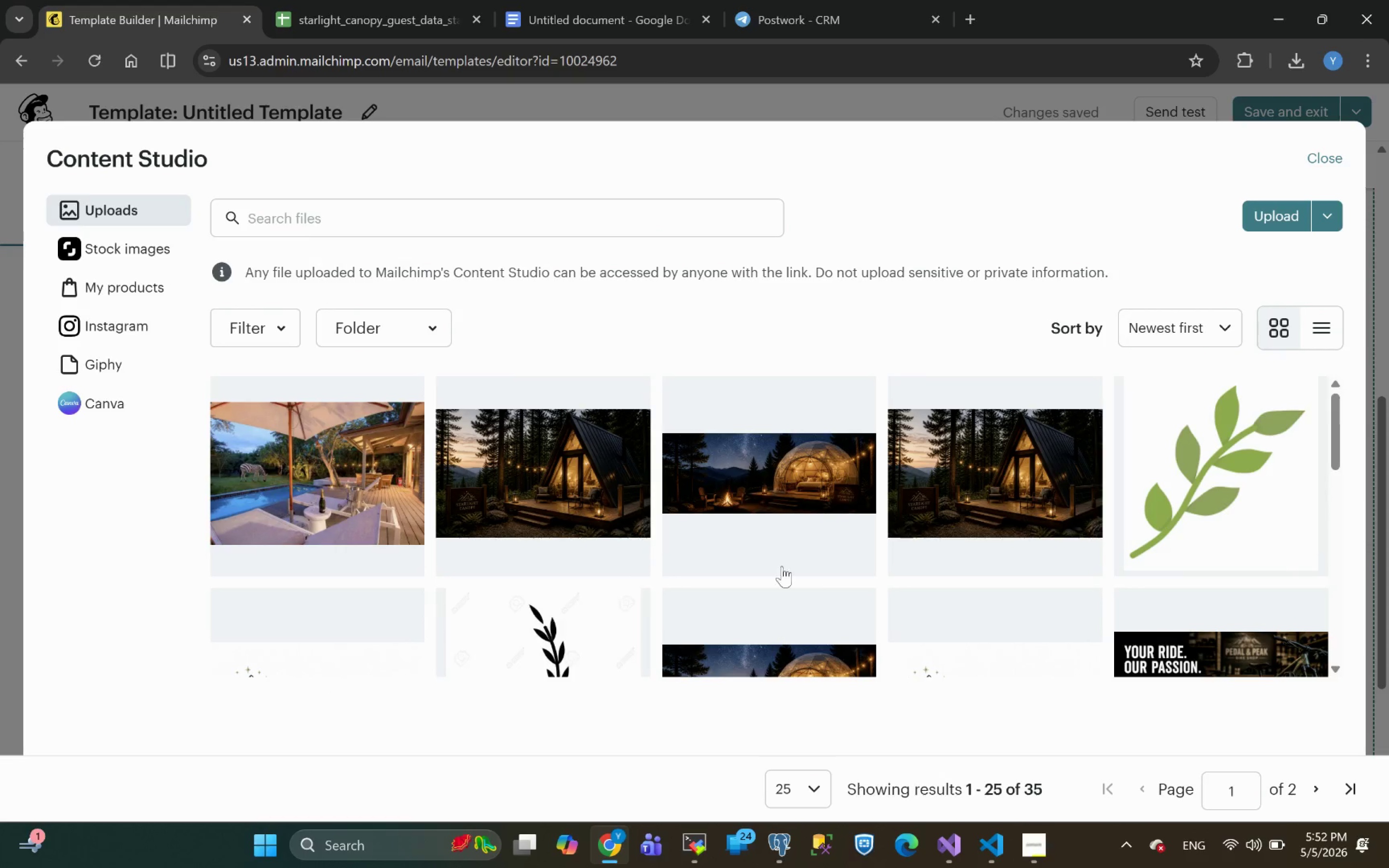 
left_click([921, 547])
 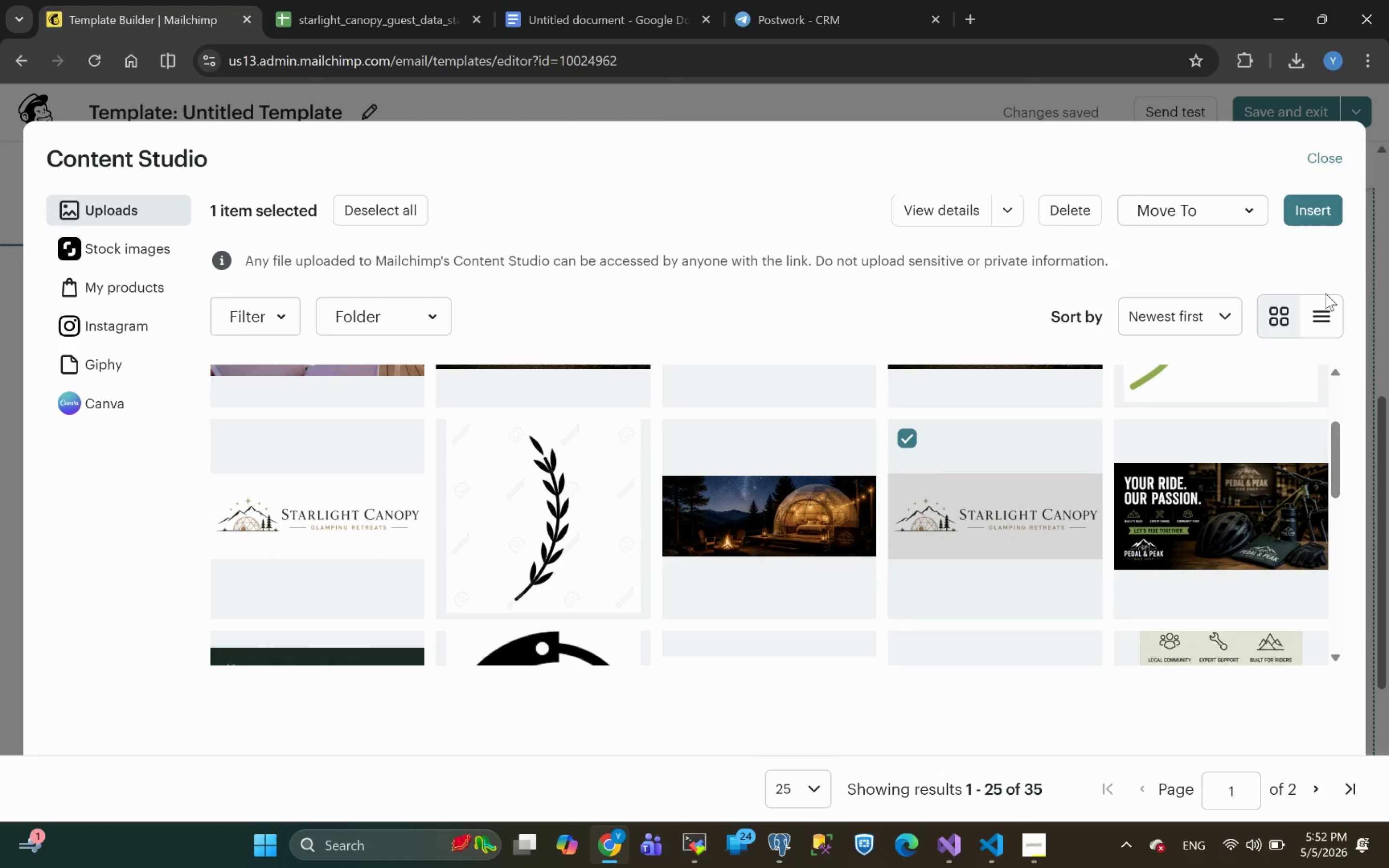 
left_click([1312, 216])
 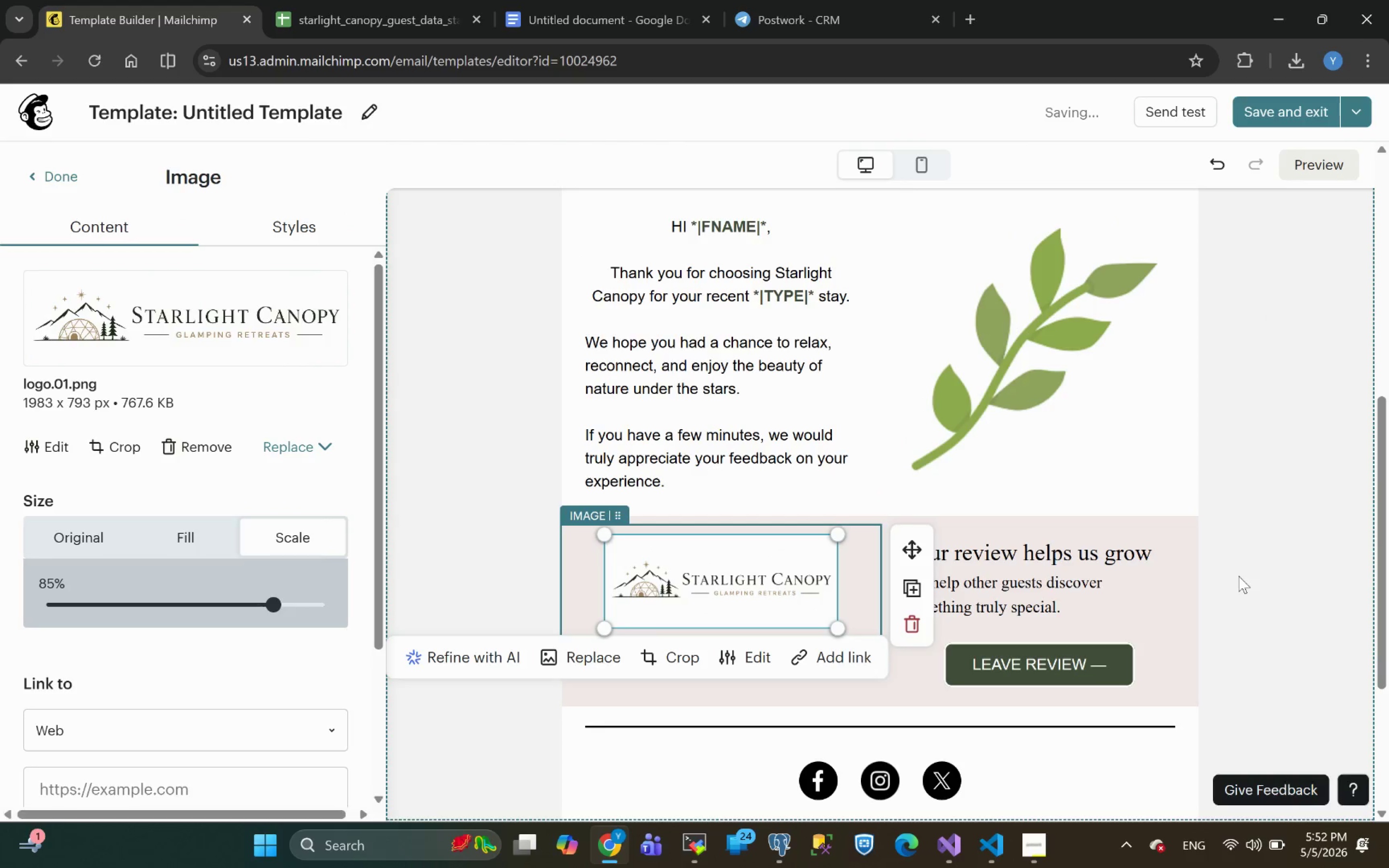 
wait(8.66)
 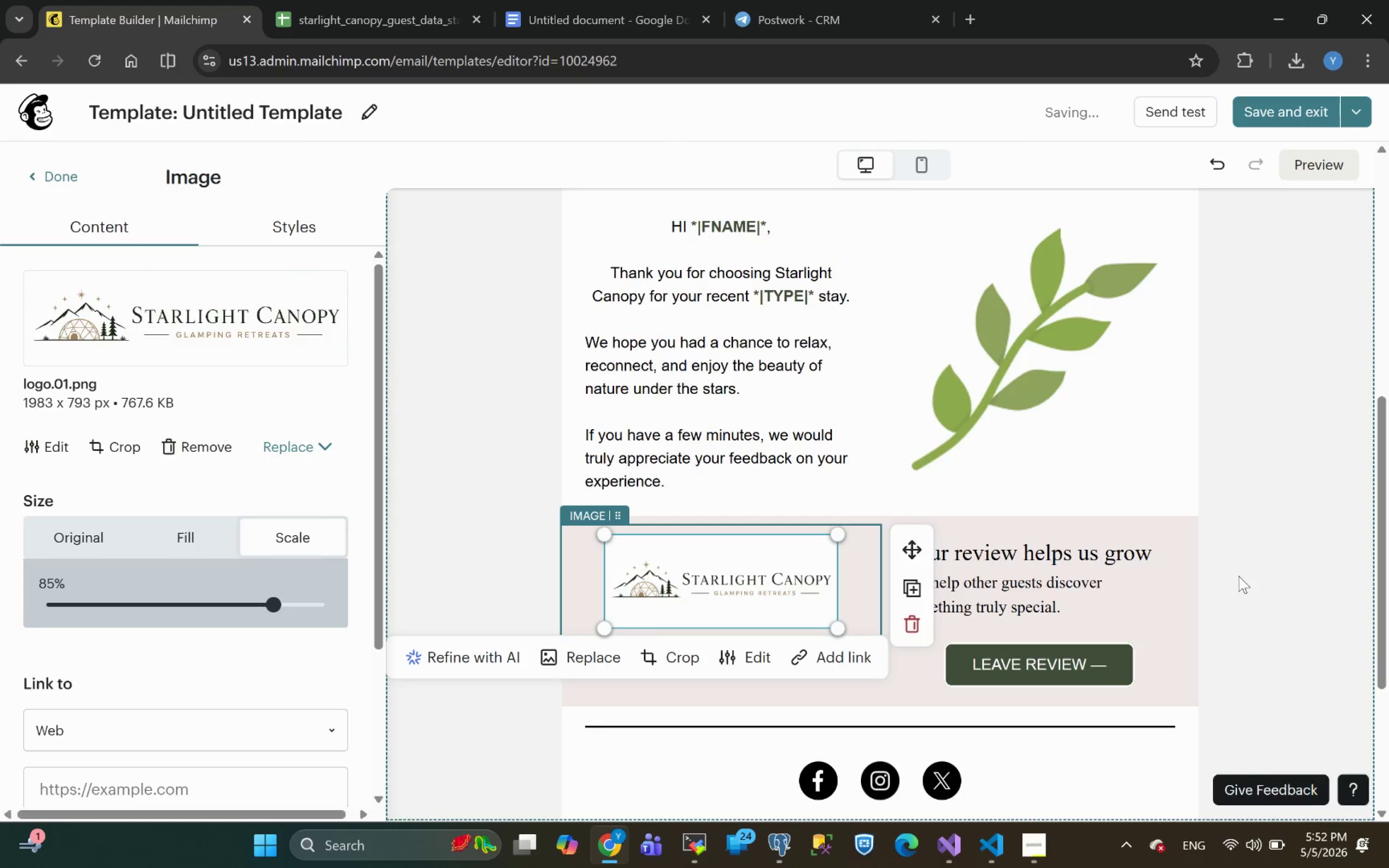 
left_click([677, 669])
 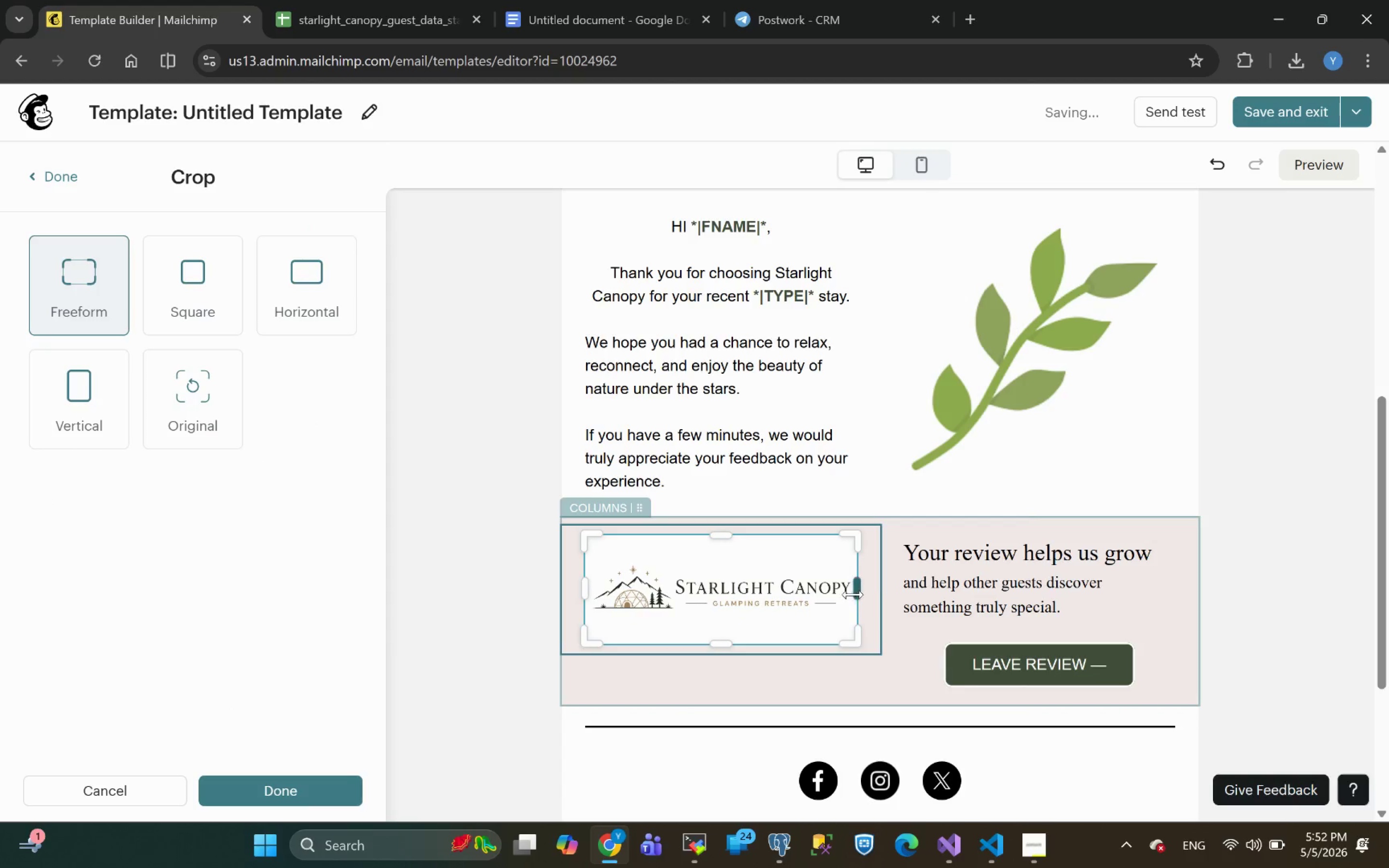 
left_click_drag(start_coordinate=[854, 591], to_coordinate=[673, 620])
 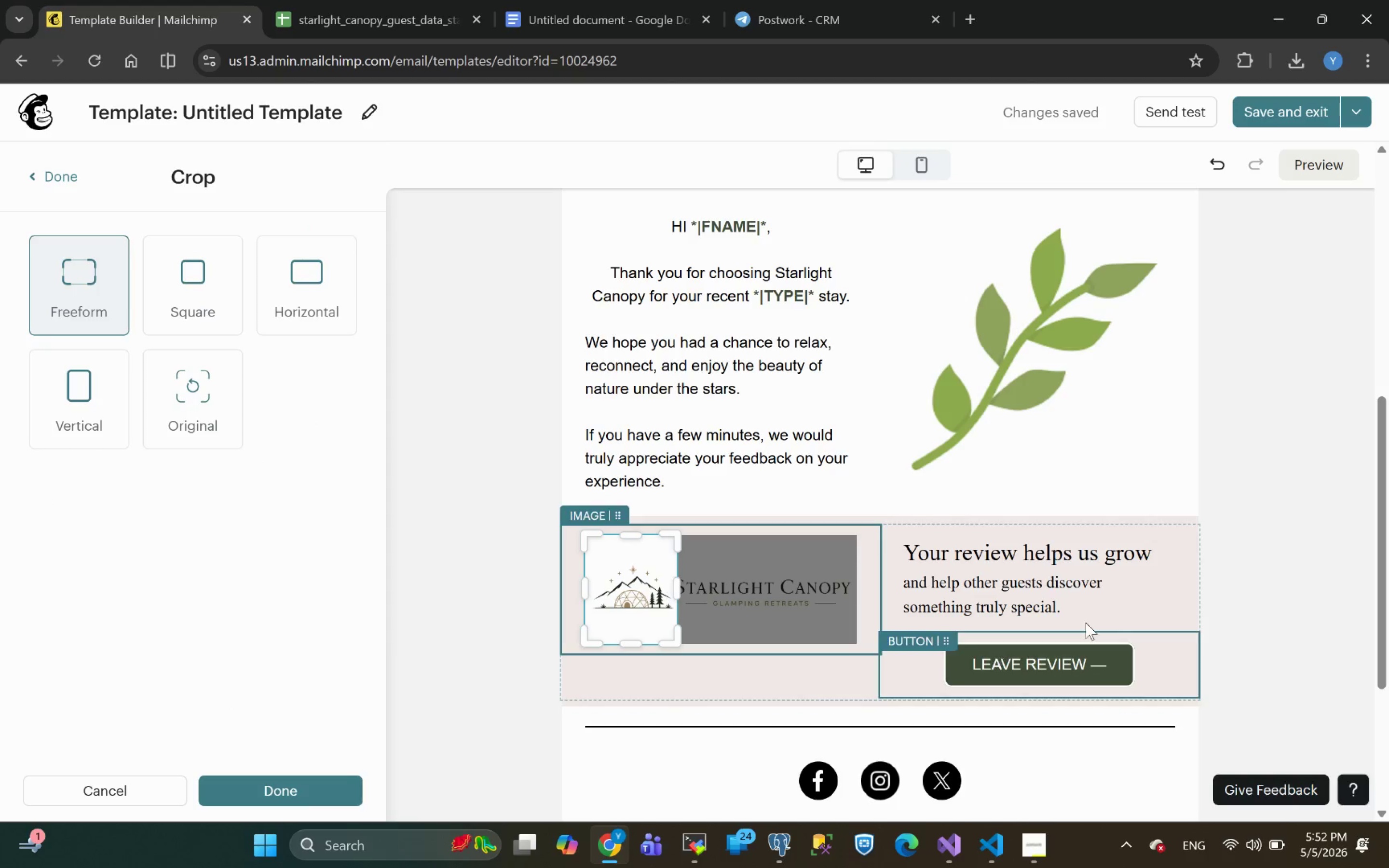 
left_click([1307, 605])
 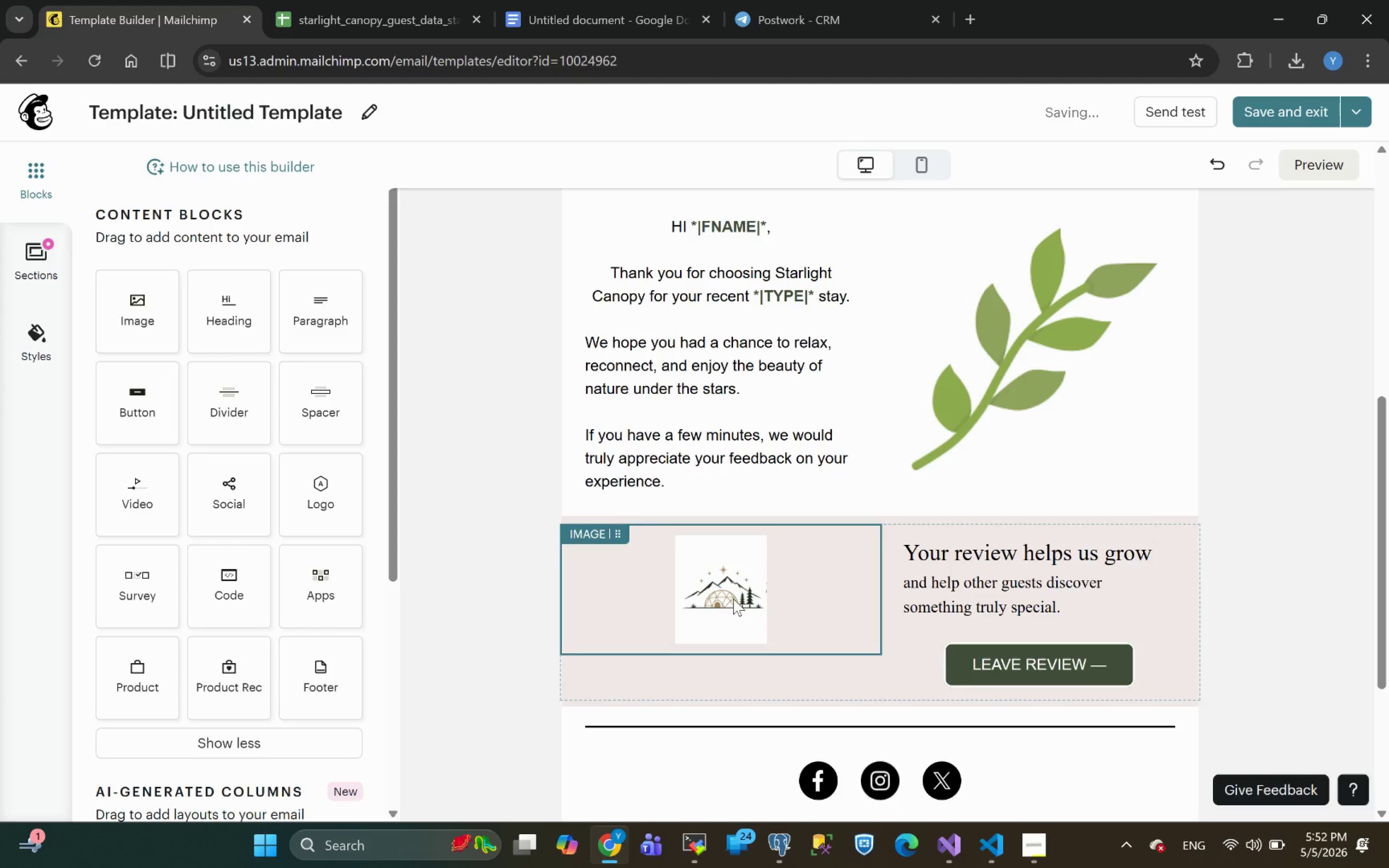 
left_click([733, 598])
 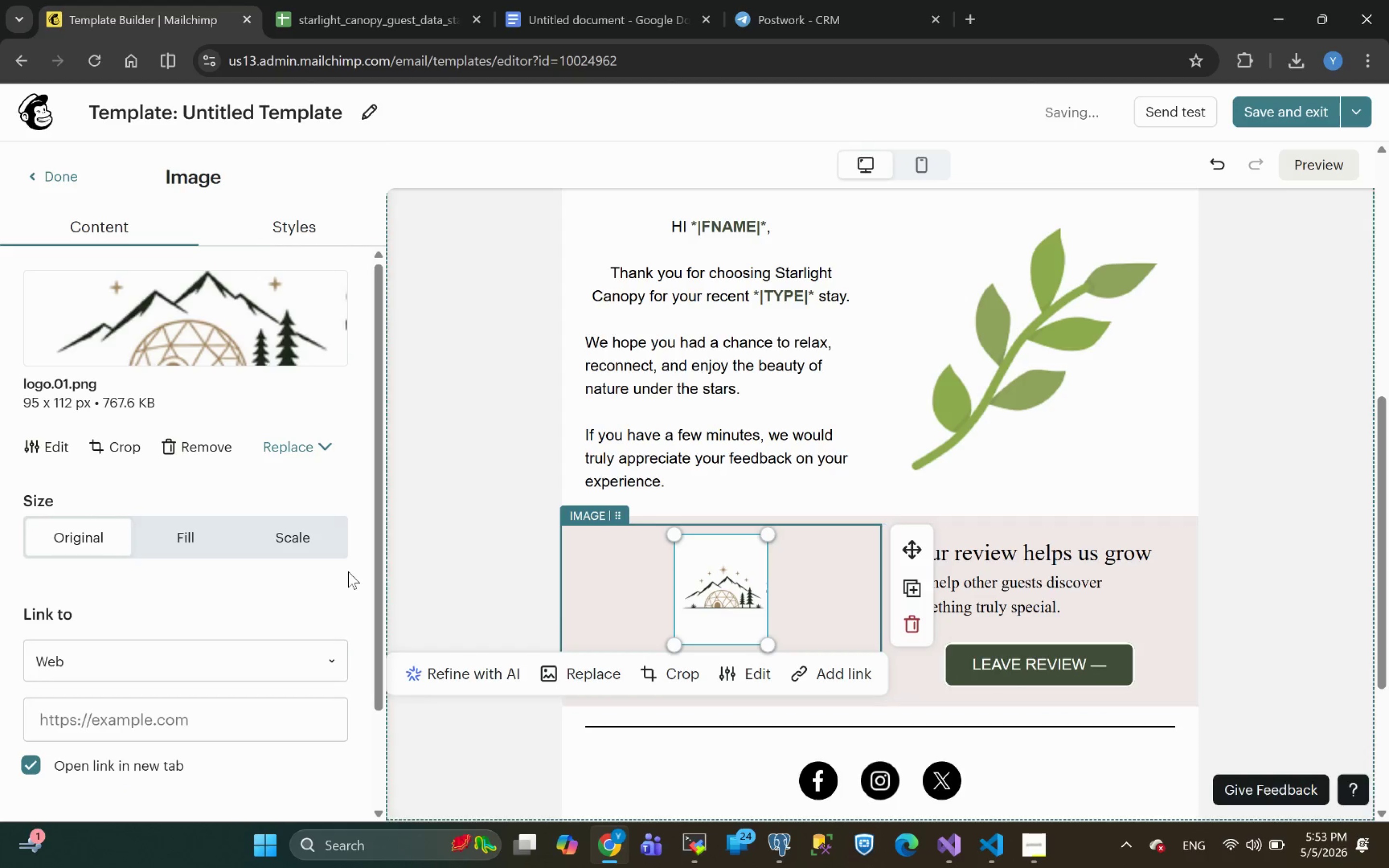 
left_click([204, 544])
 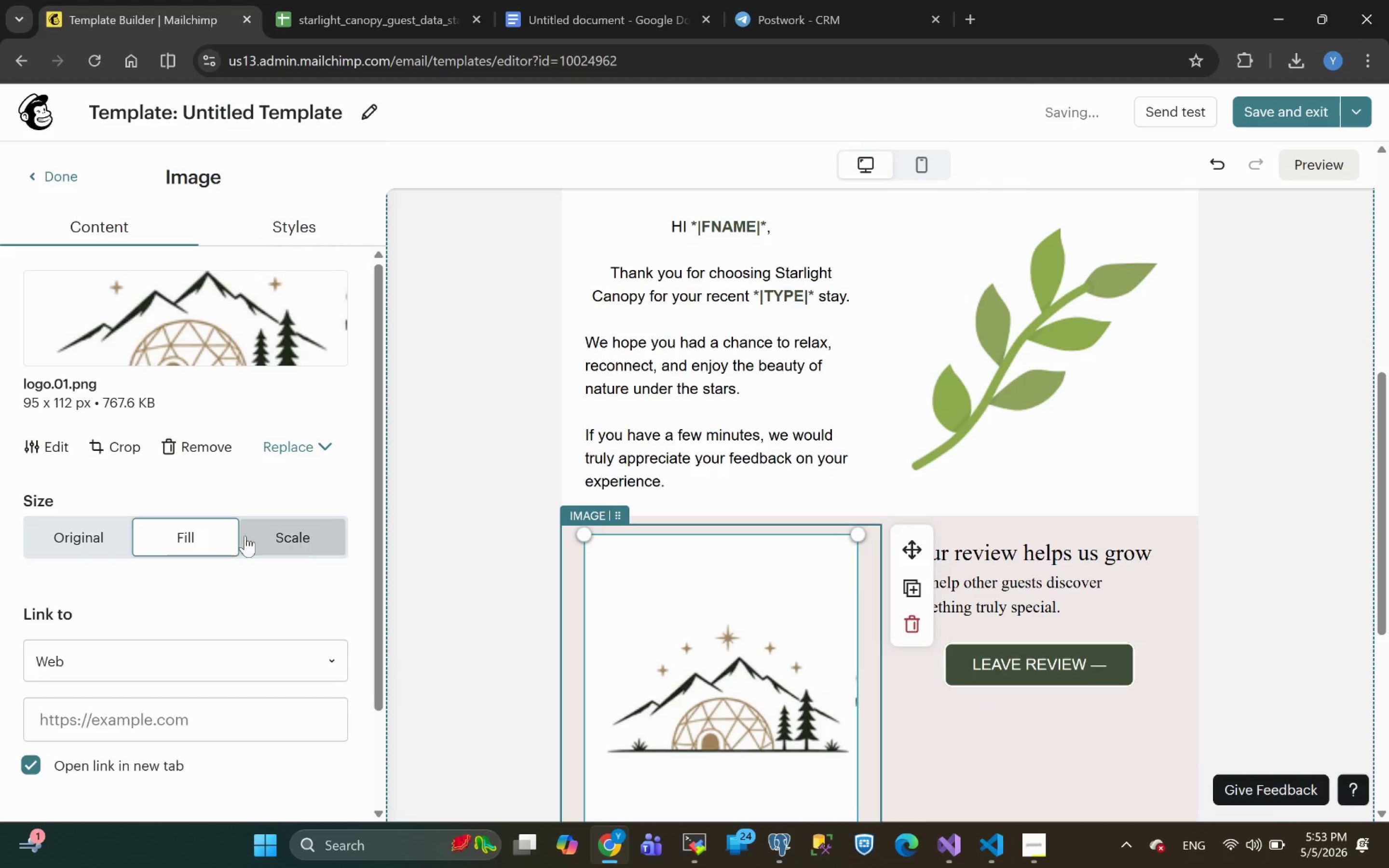 
left_click([287, 536])
 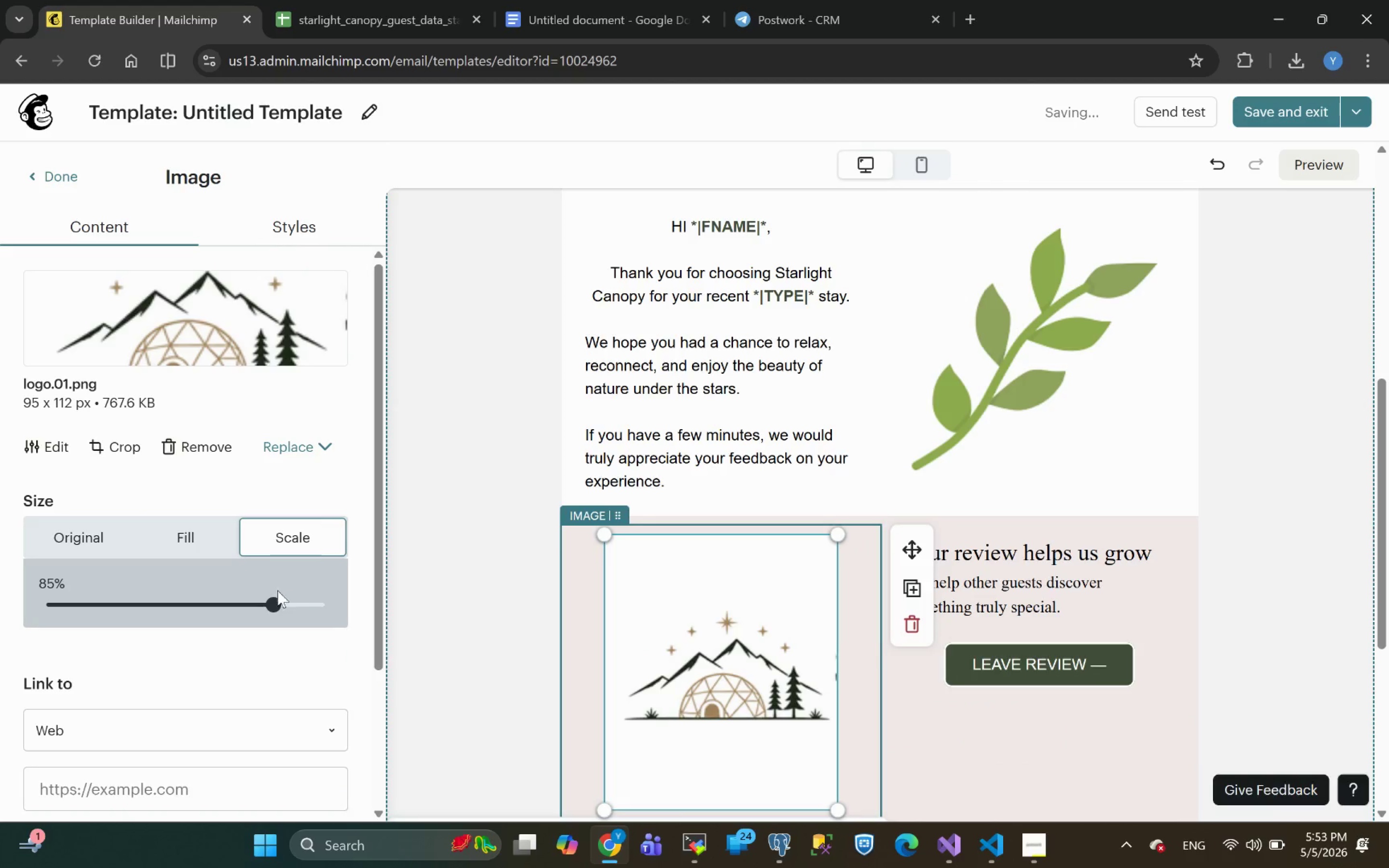 
left_click_drag(start_coordinate=[272, 600], to_coordinate=[133, 603])
 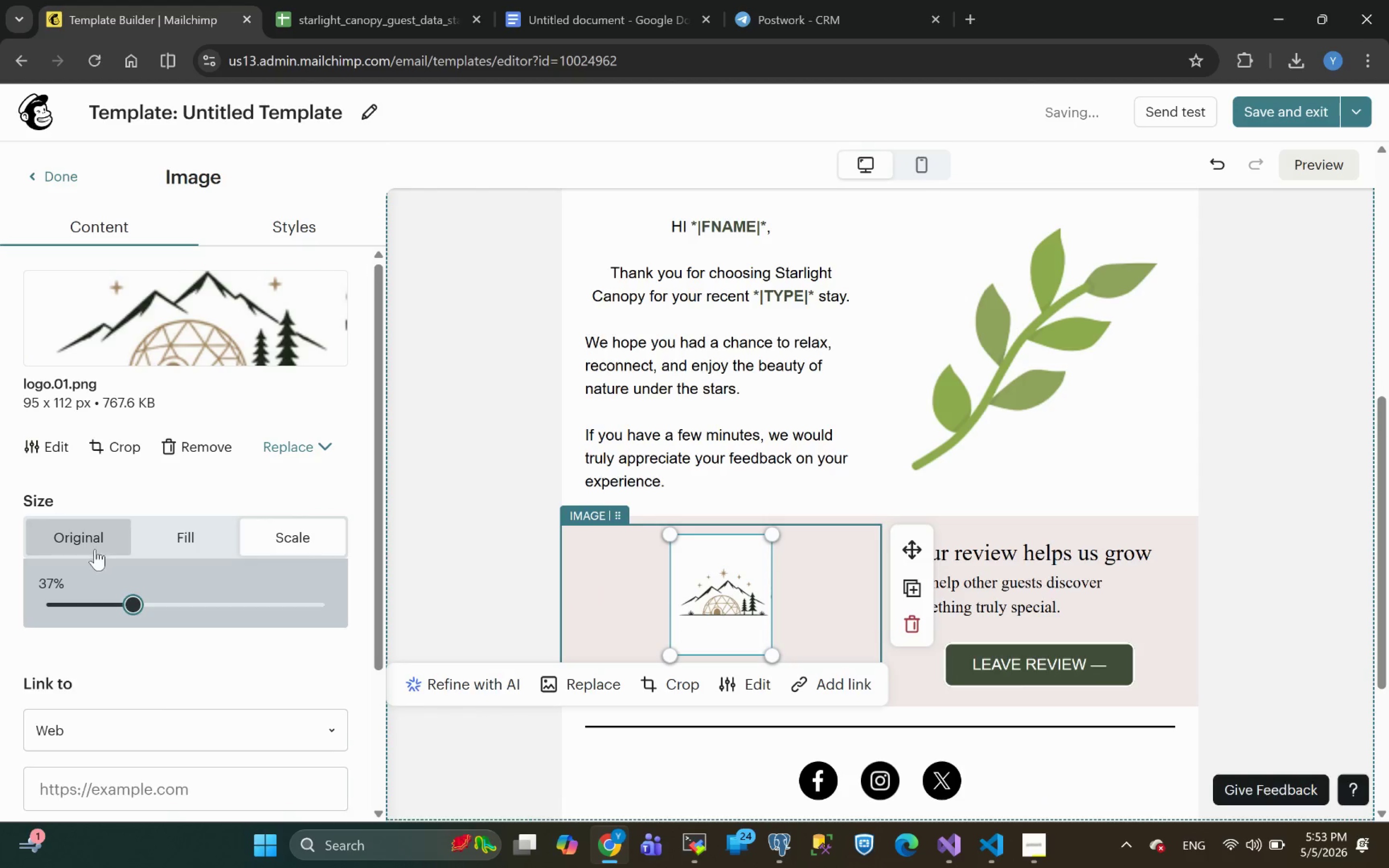 
left_click([89, 542])
 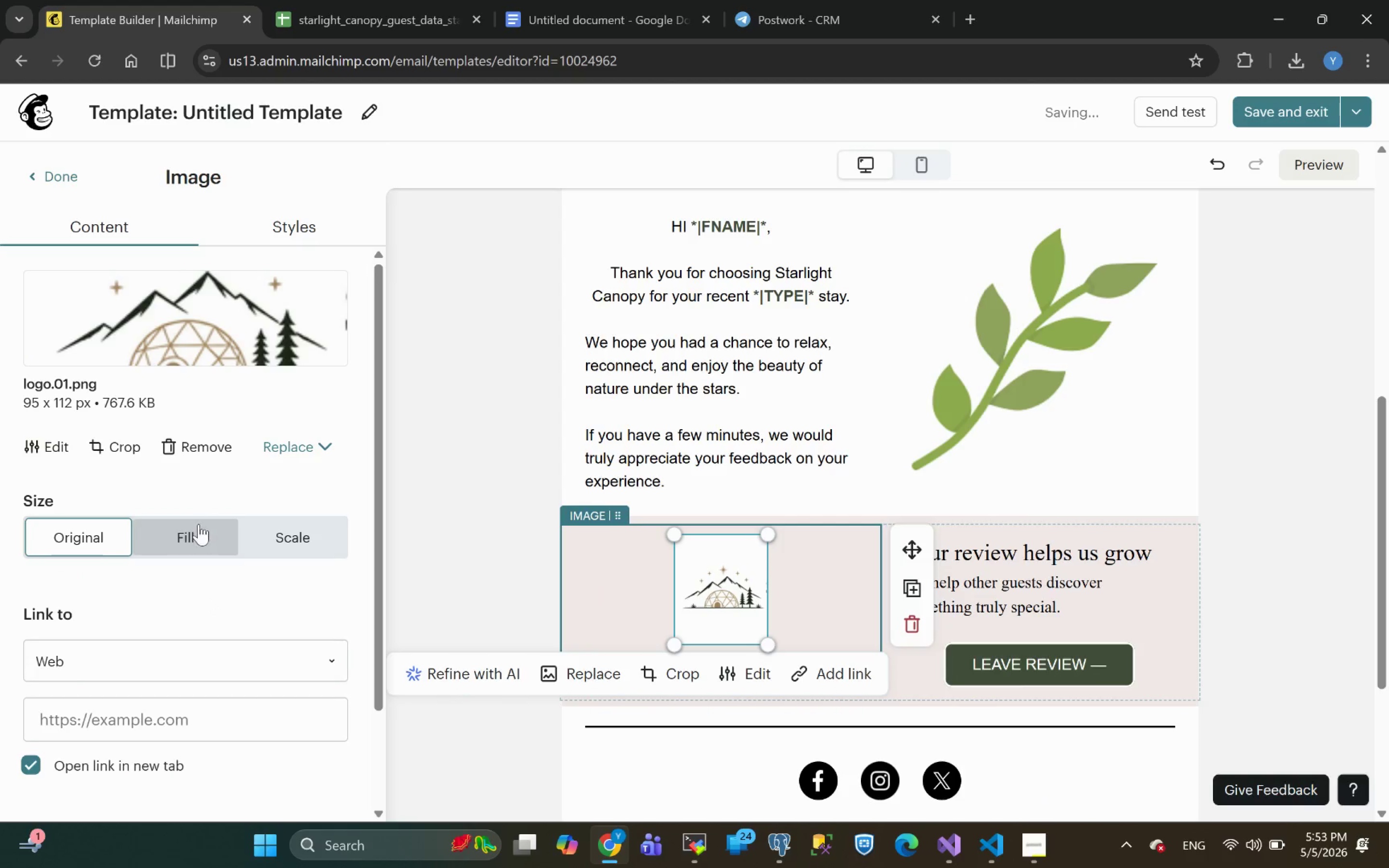 
wait(6.16)
 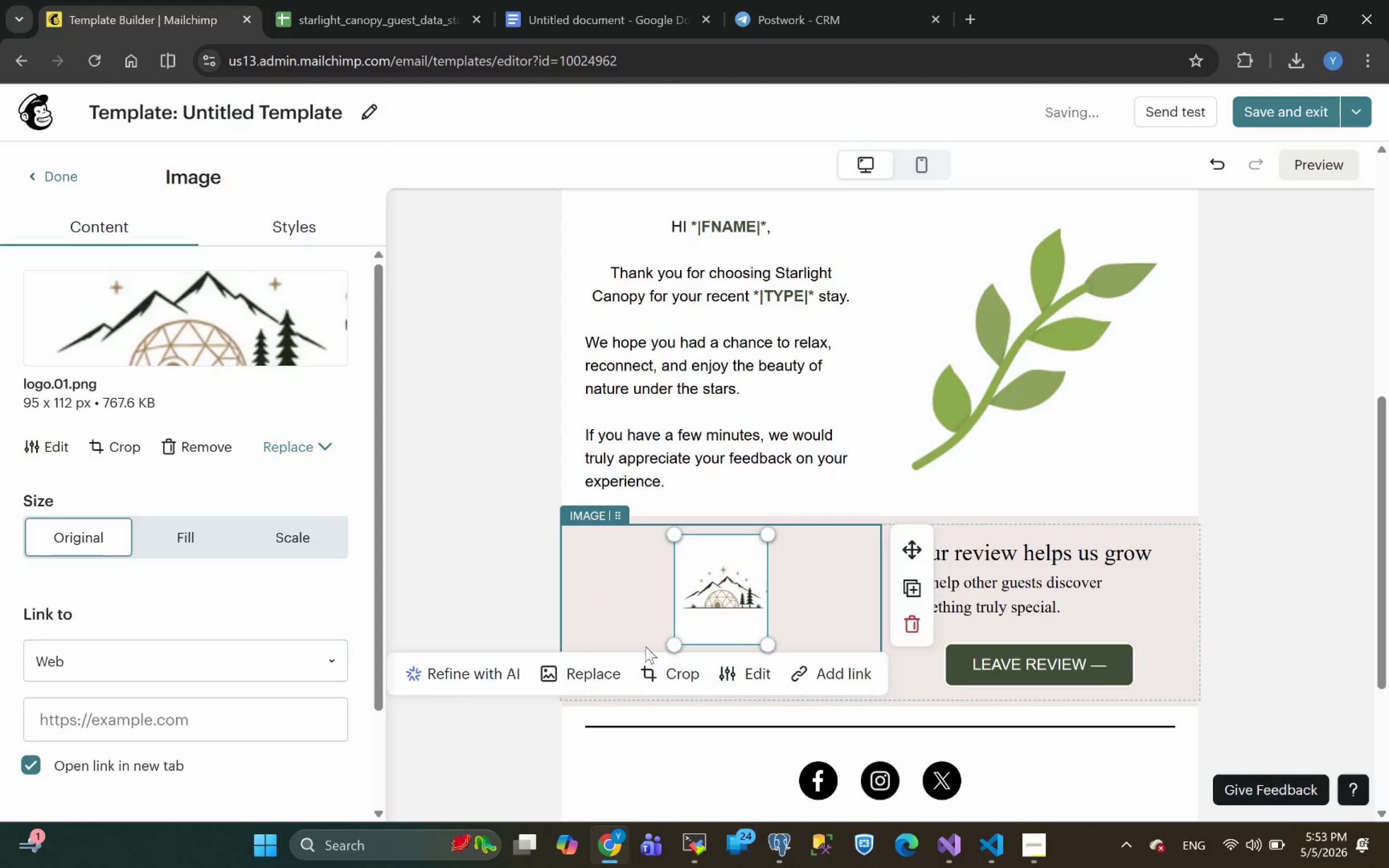 
left_click([296, 226])
 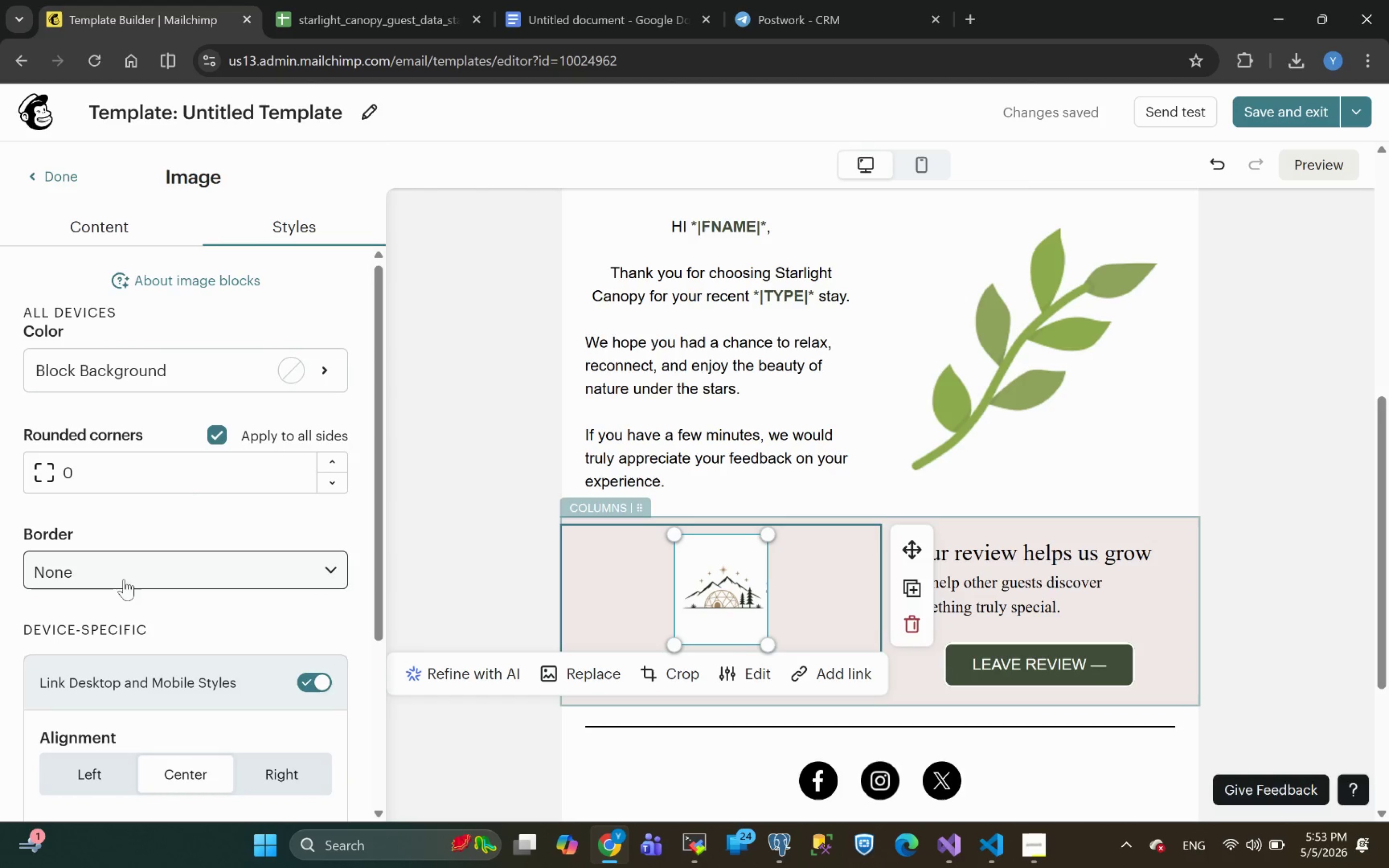 
wait(5.77)
 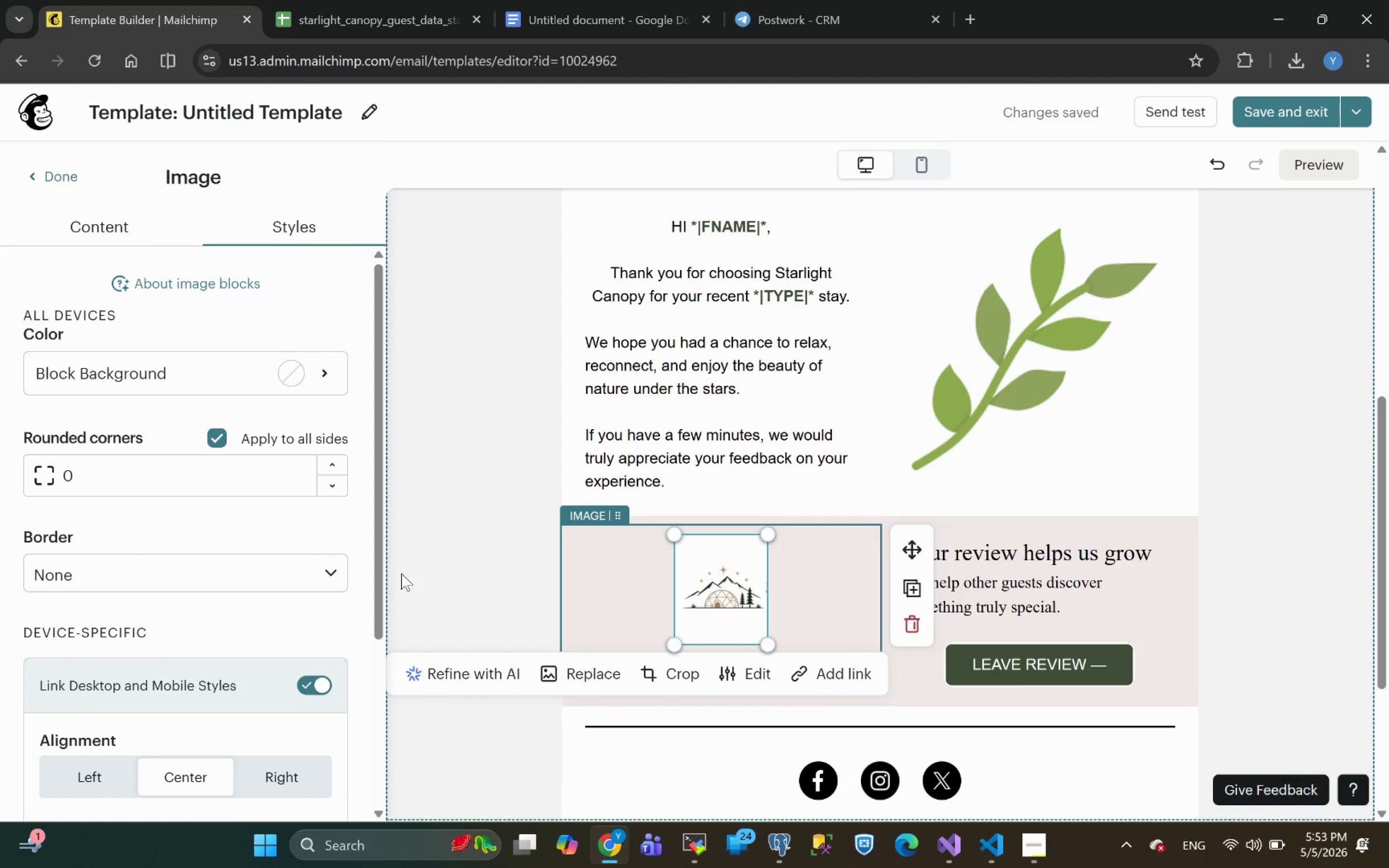 
double_click([327, 464])
 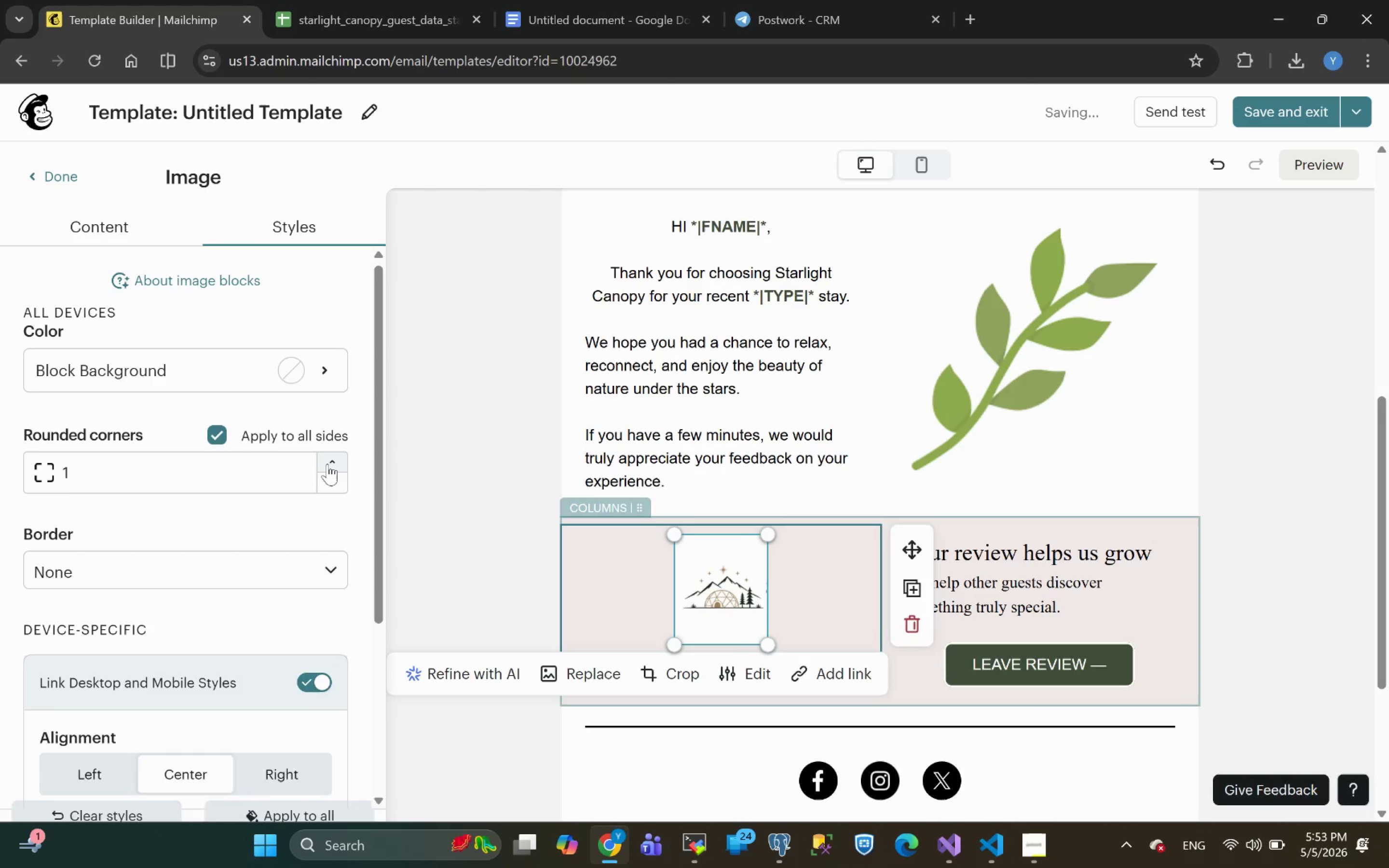 
triple_click([327, 464])
 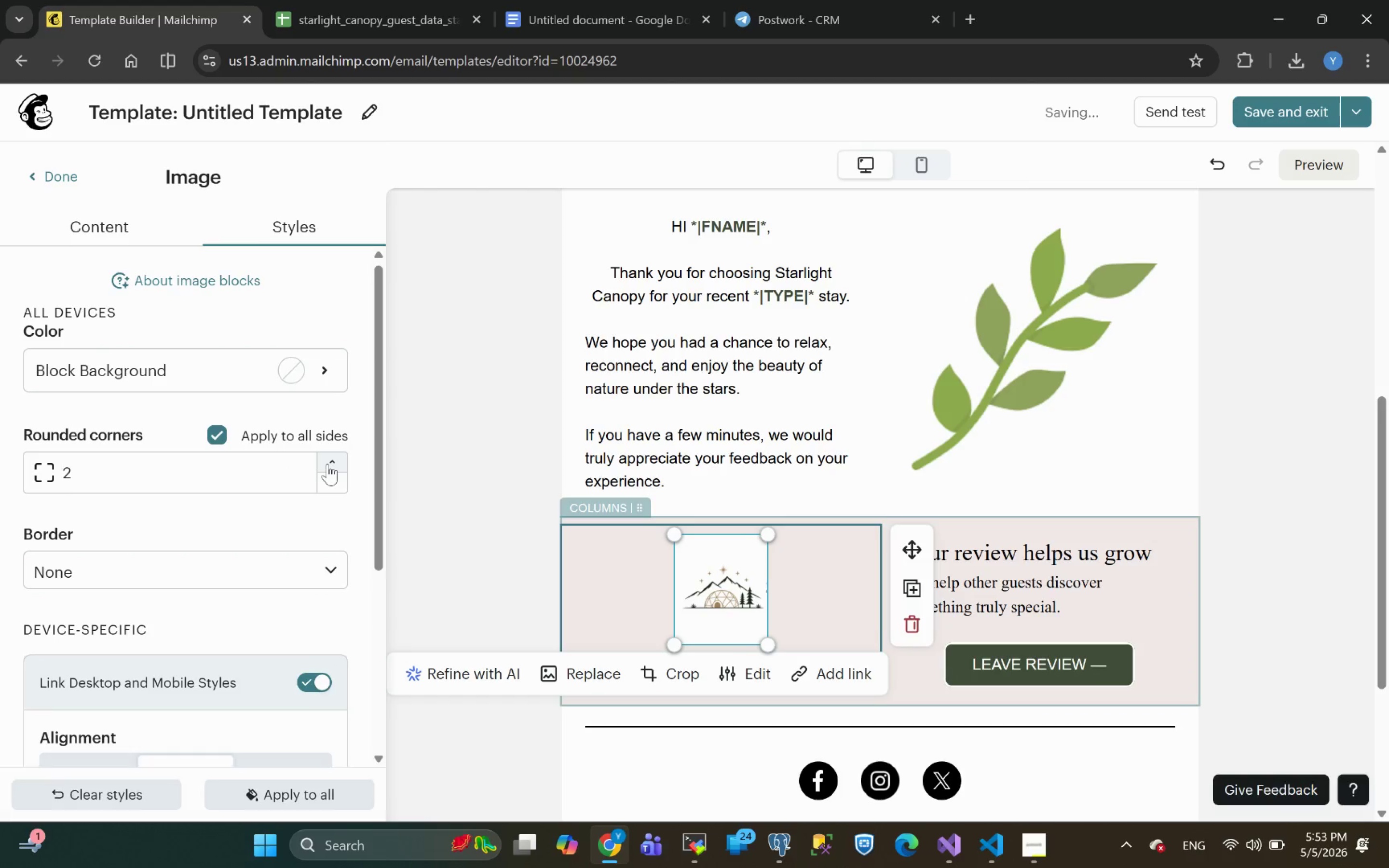 
triple_click([327, 464])
 